 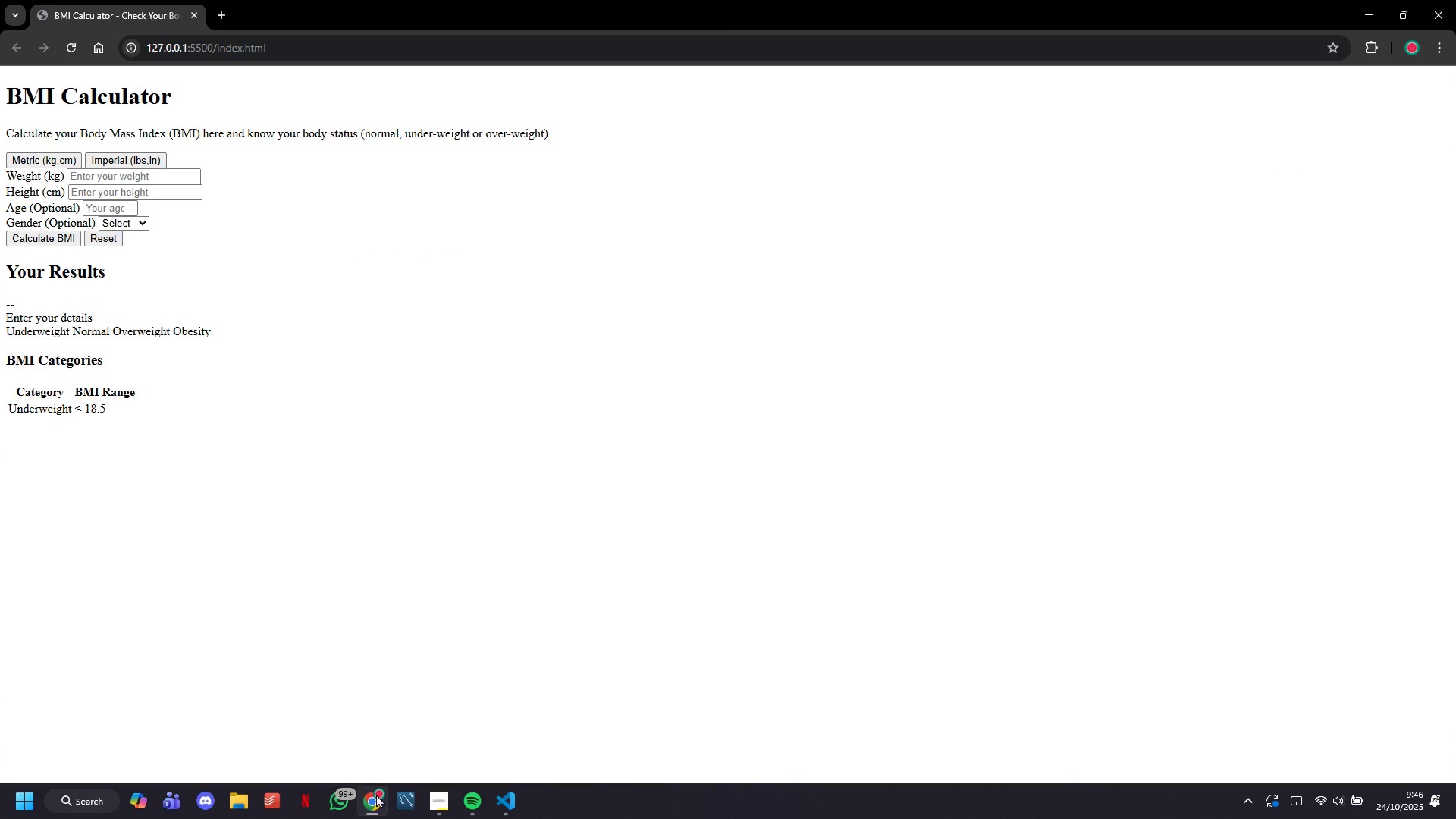 
double_click([100, 411])
 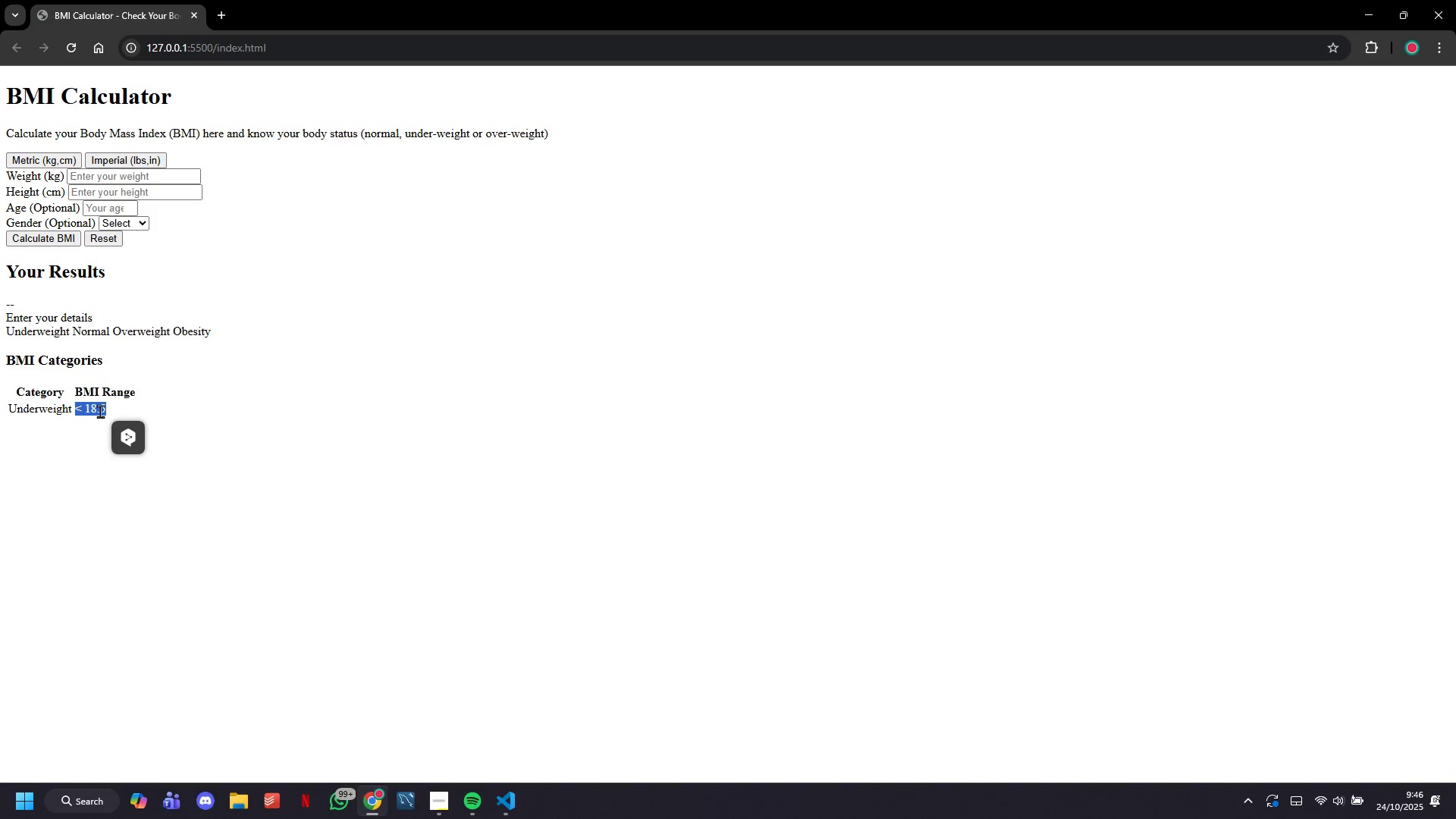 
triple_click([100, 411])
 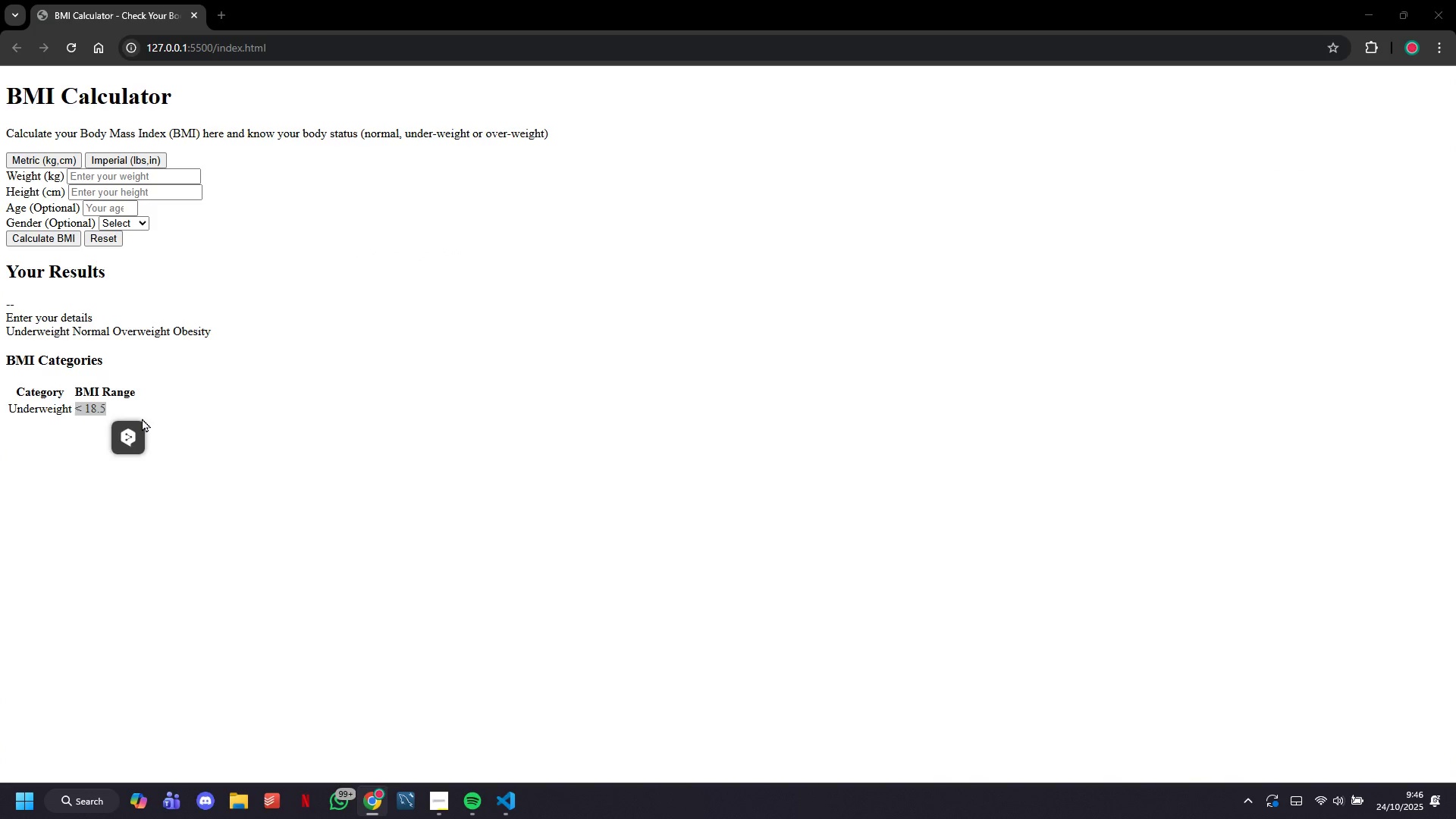 
left_click([142, 418])
 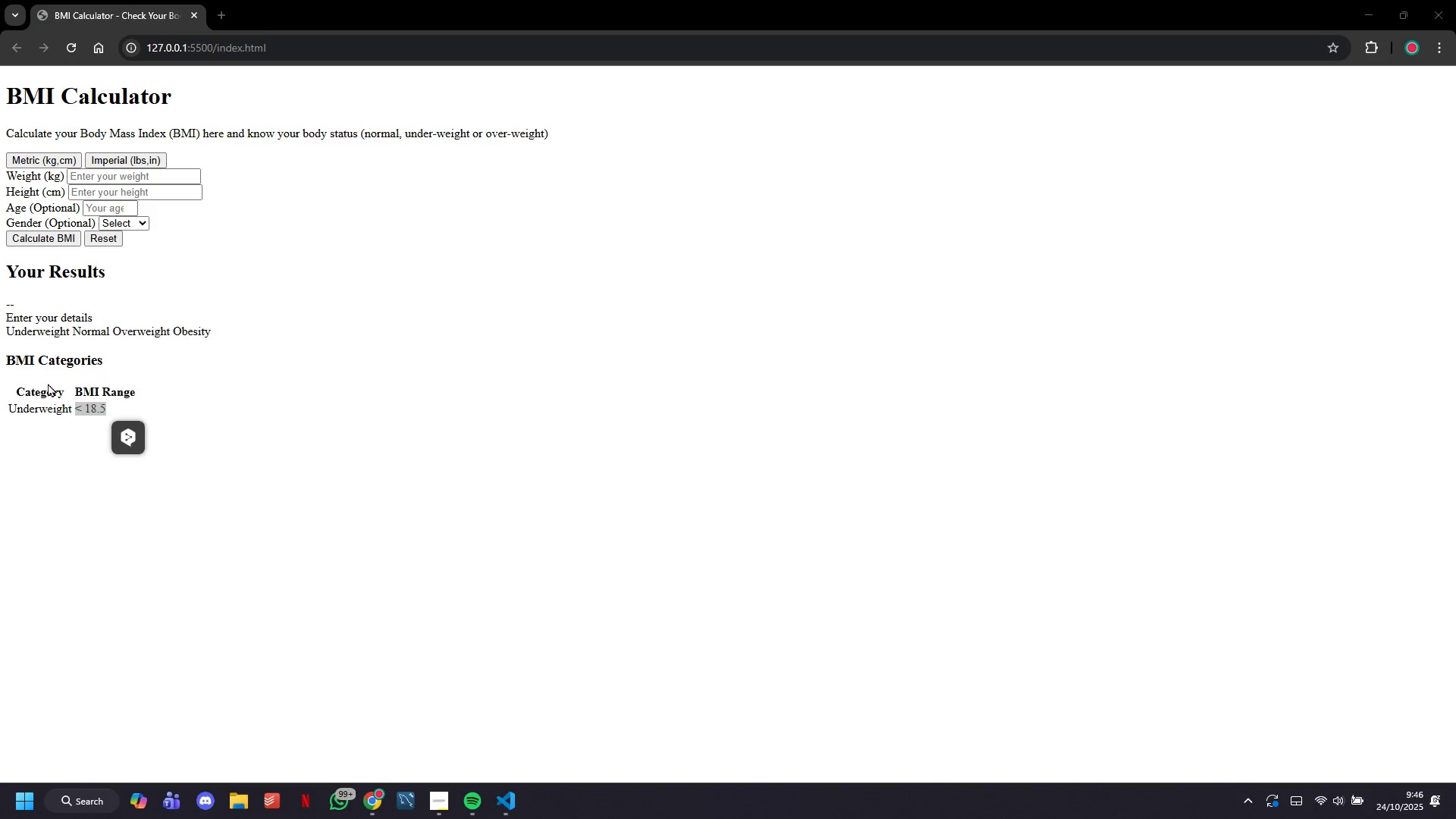 
left_click([48, 383])
 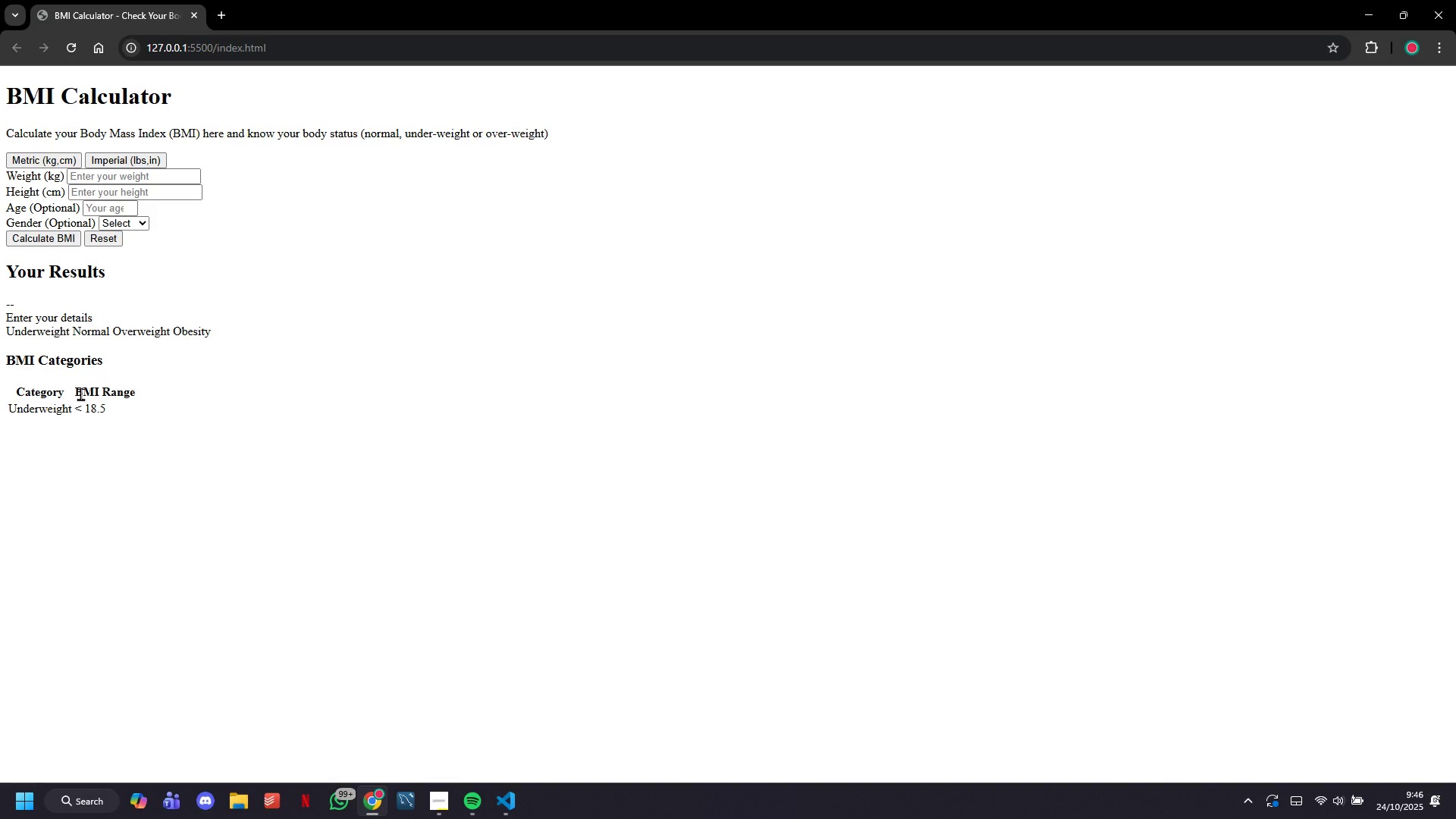 
left_click_drag(start_coordinate=[80, 394], to_coordinate=[84, 435])
 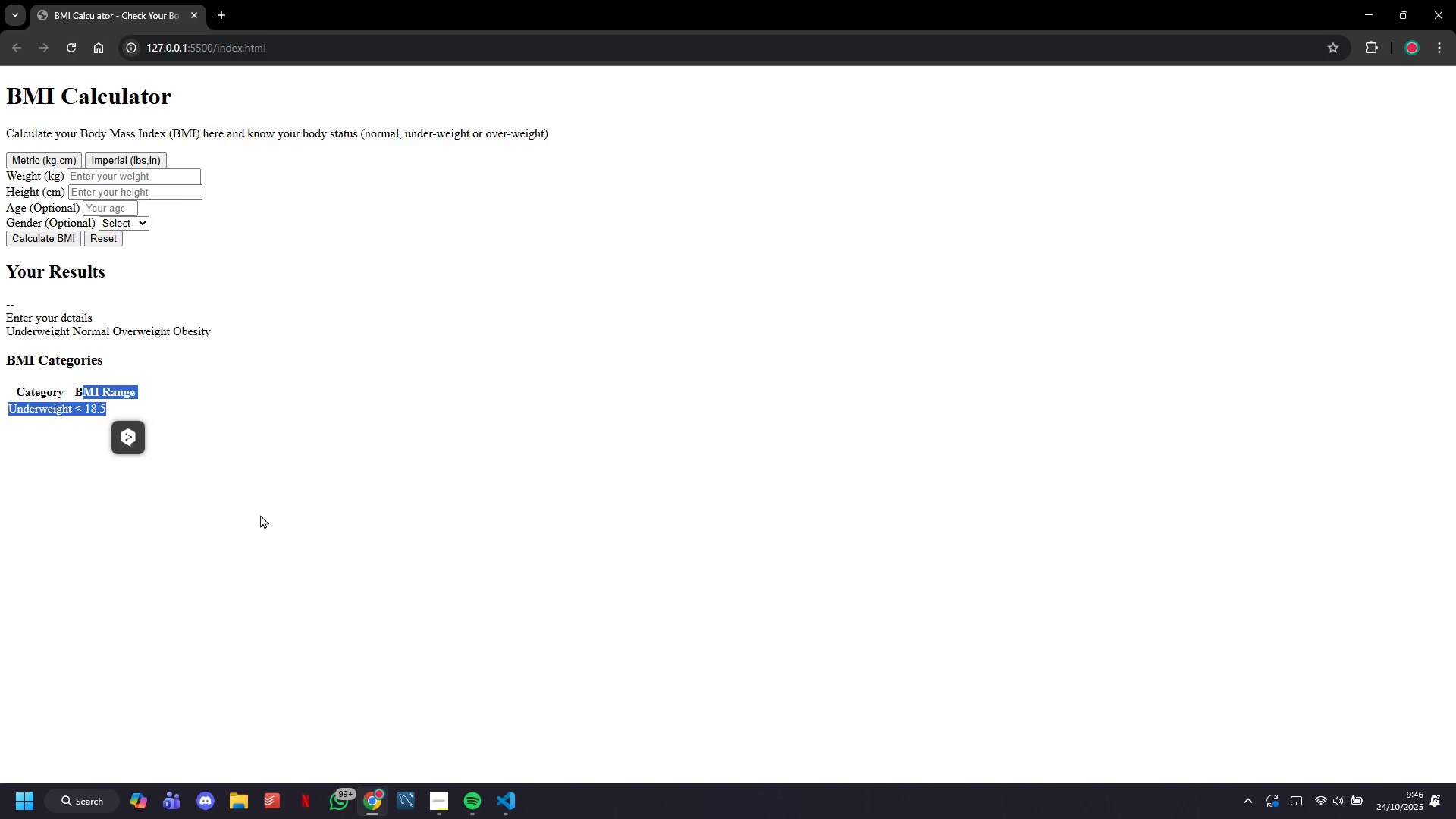 
left_click([260, 514])
 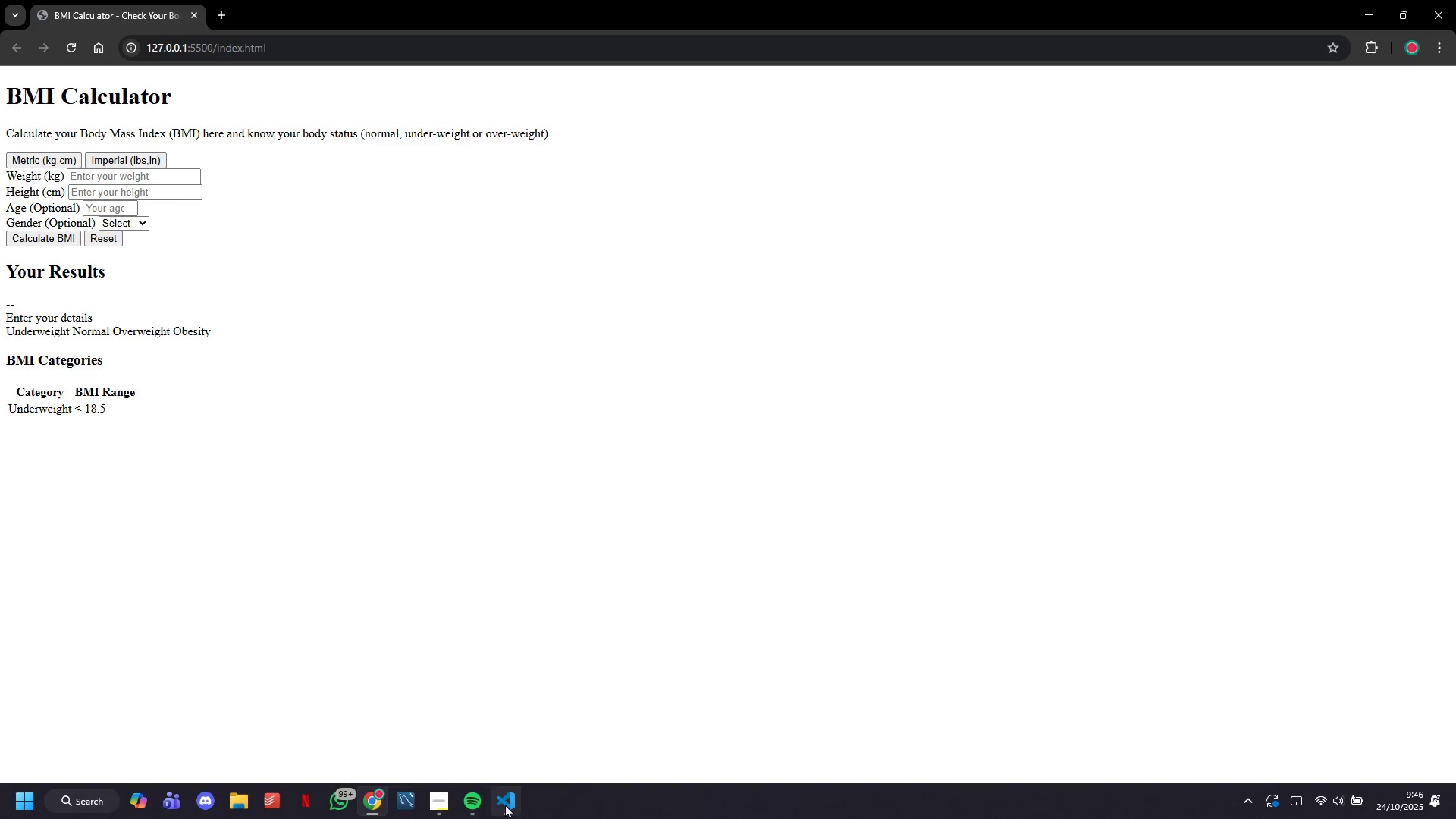 
left_click([507, 805])
 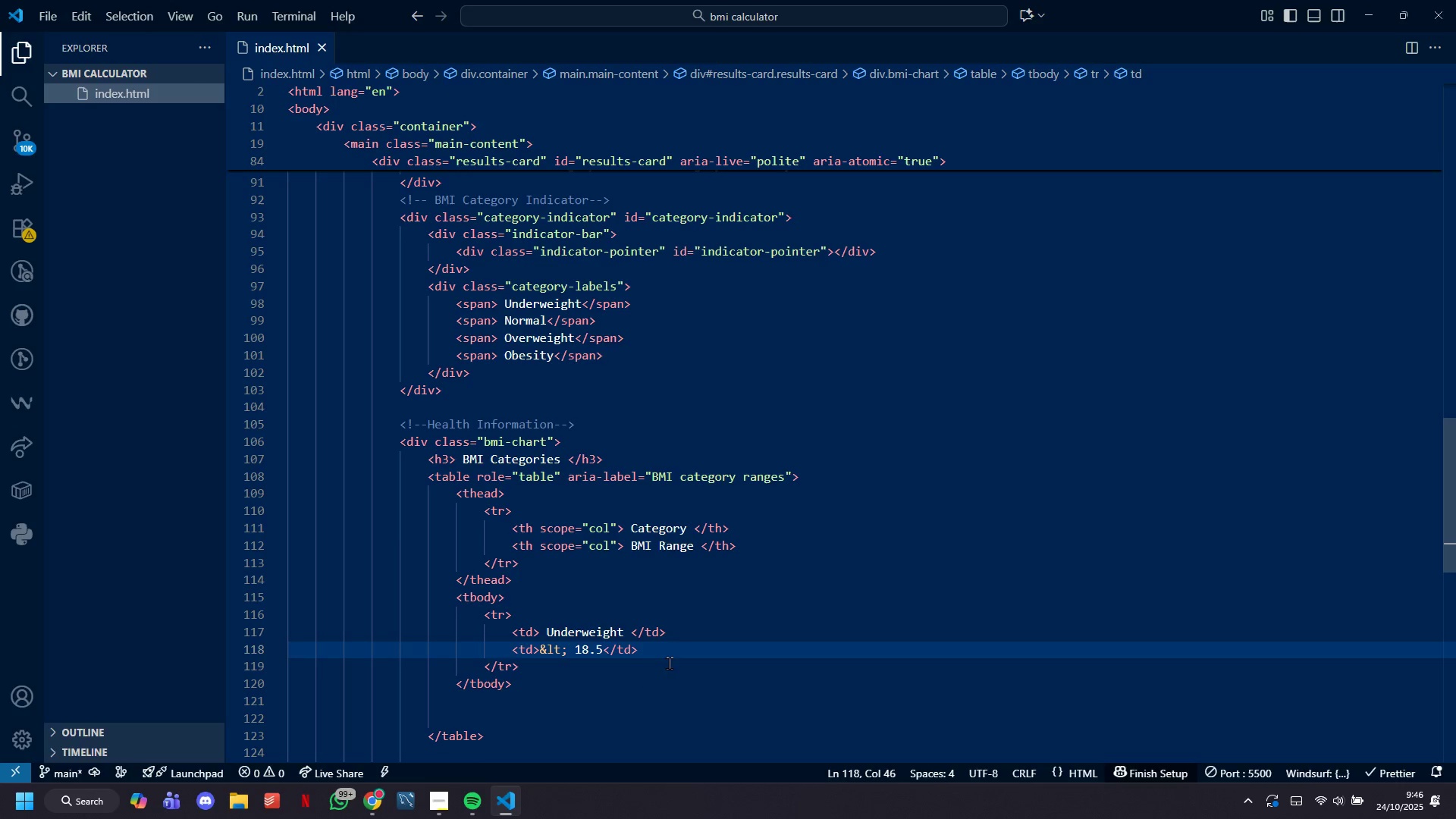 
left_click([670, 656])
 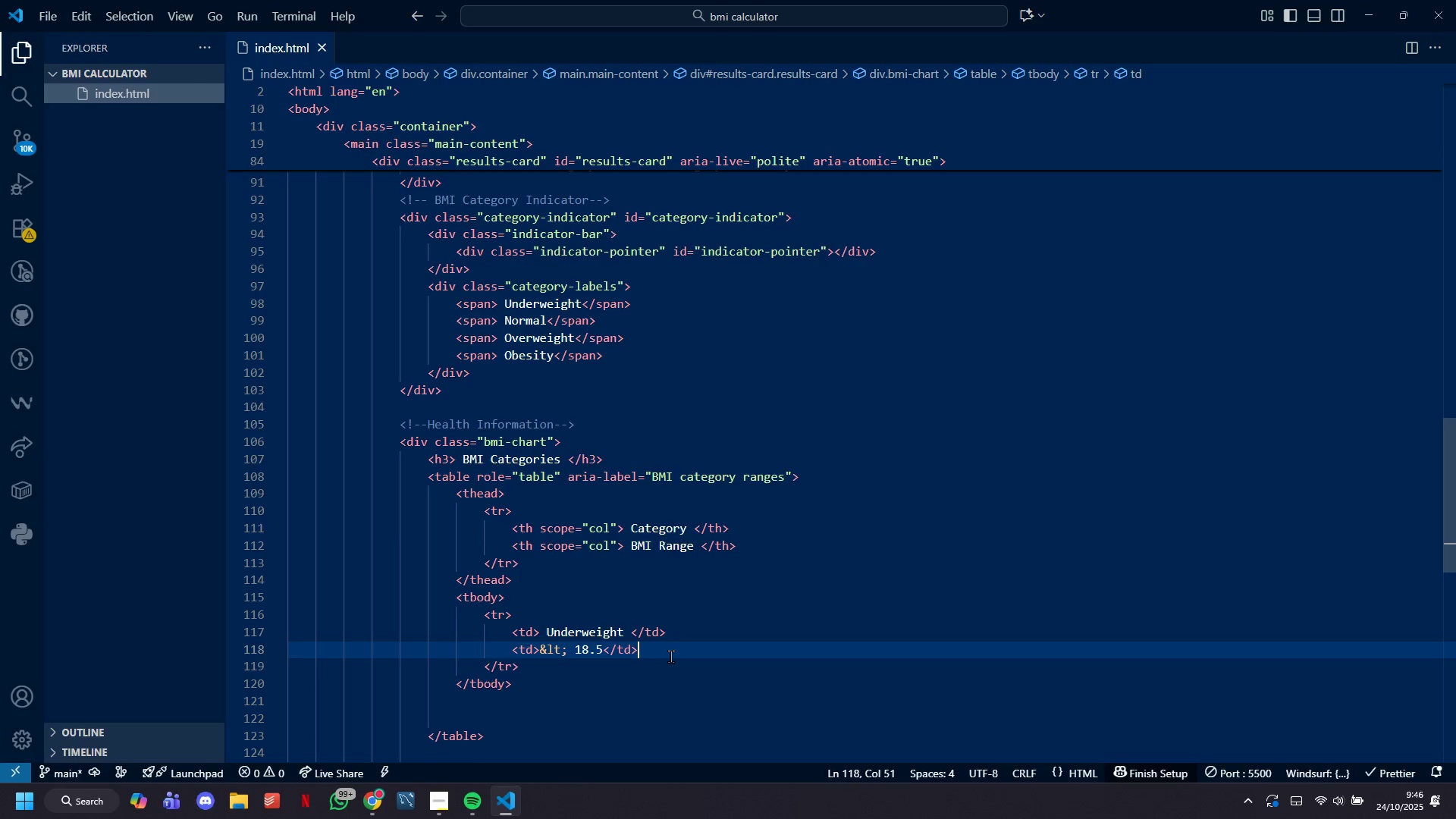 
key(Control+ArrowDown)
 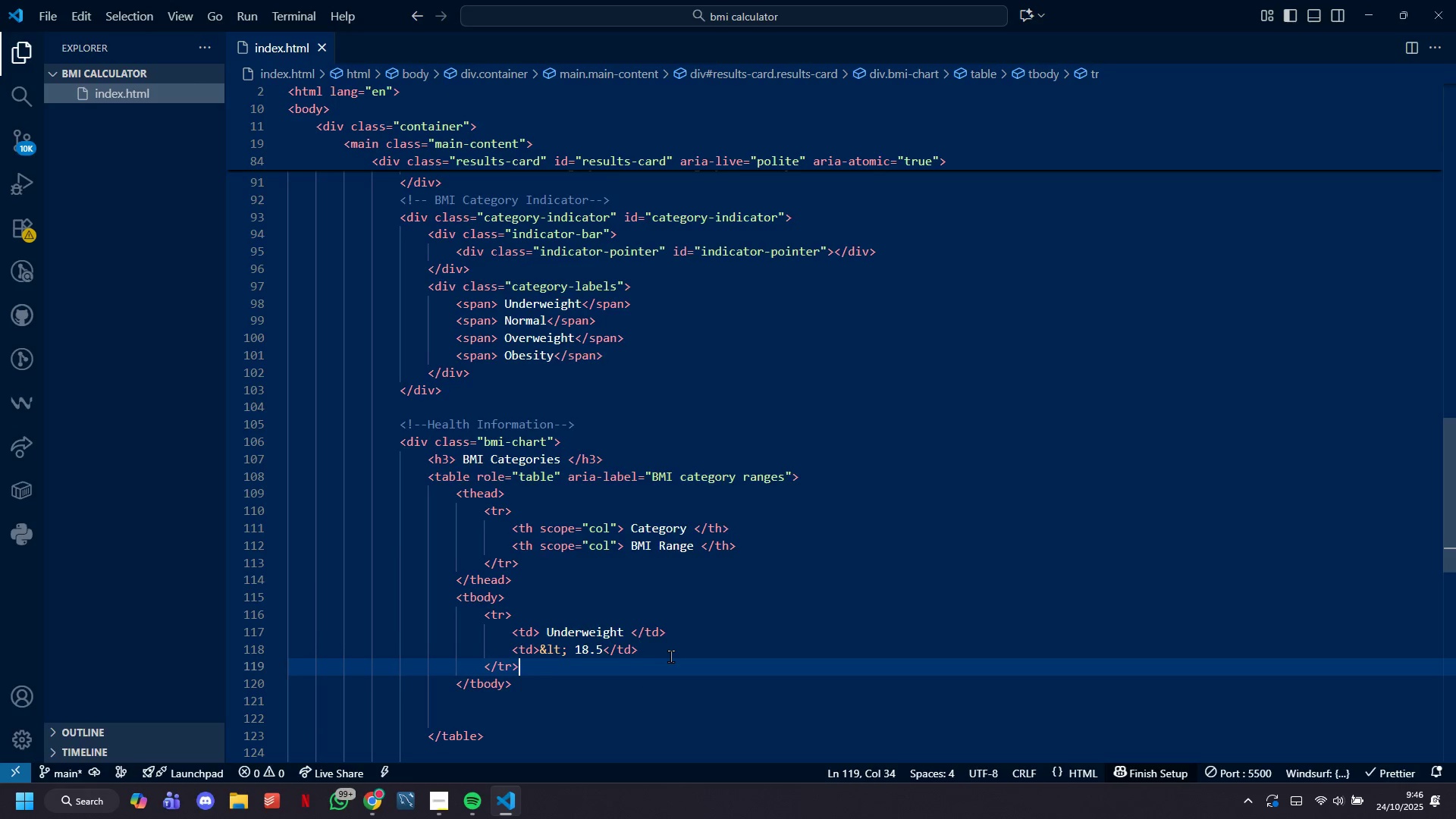 
key(Enter)
 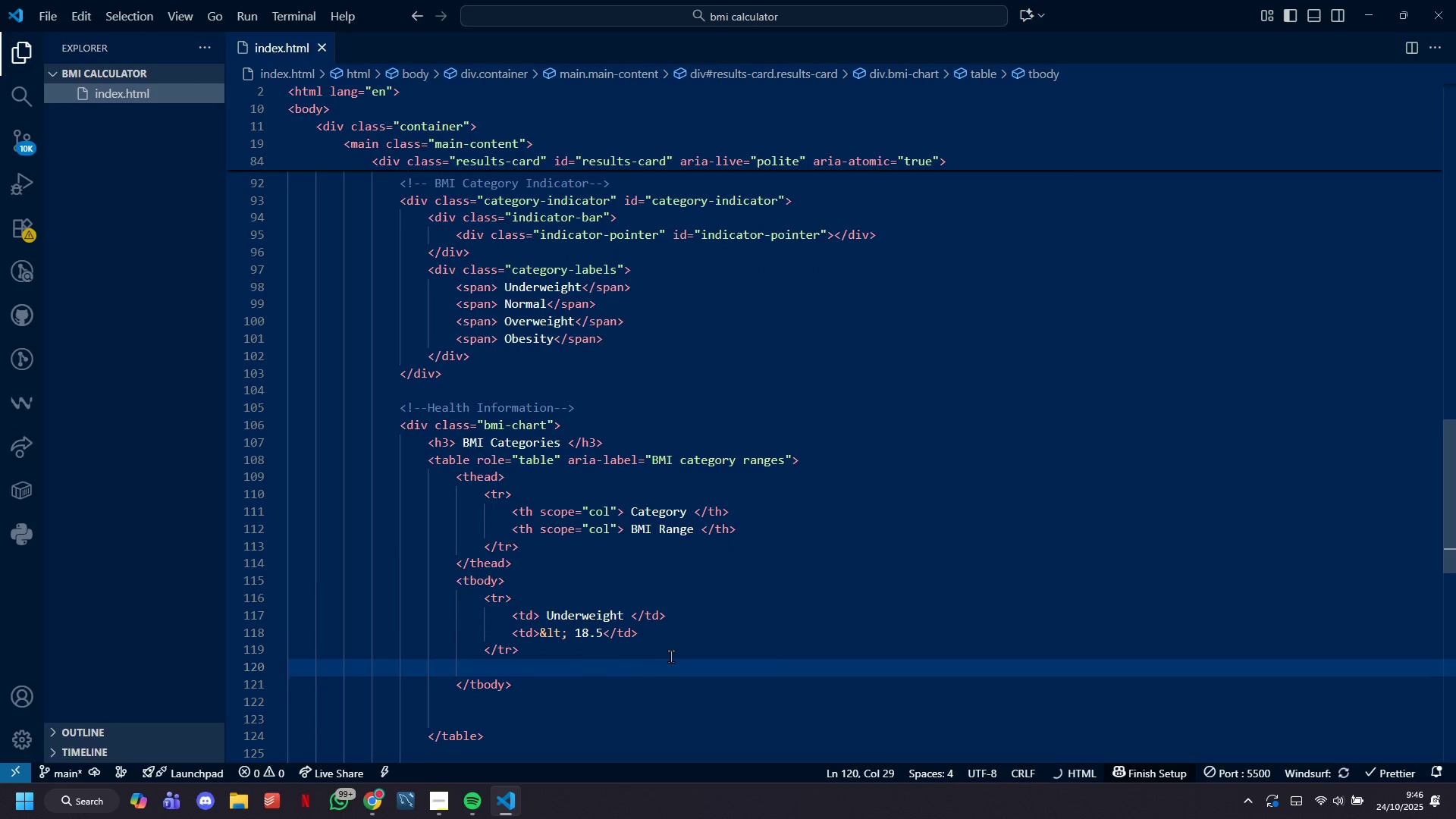 
type(tr)
key(Tab)
 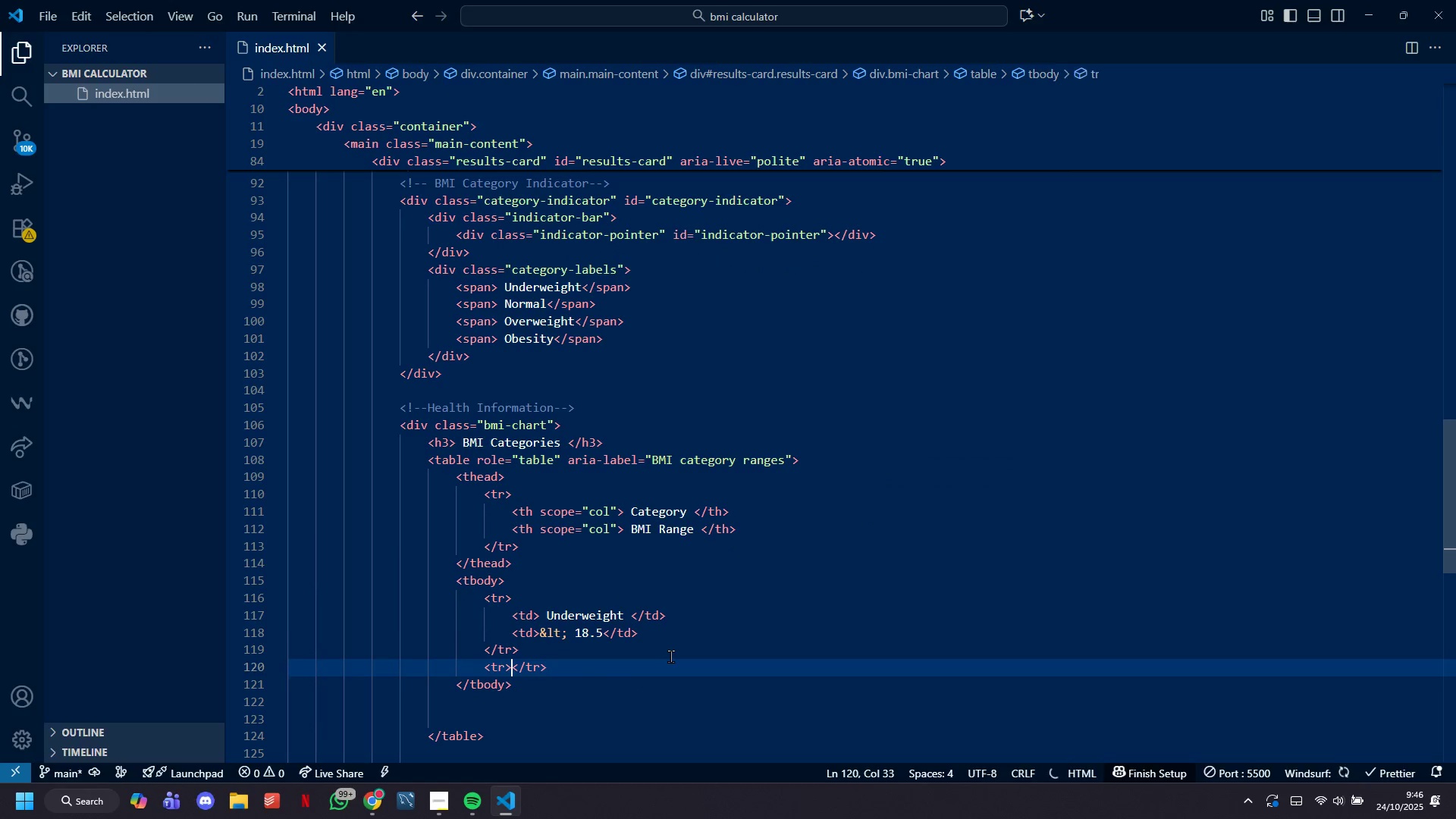 
key(Enter)
 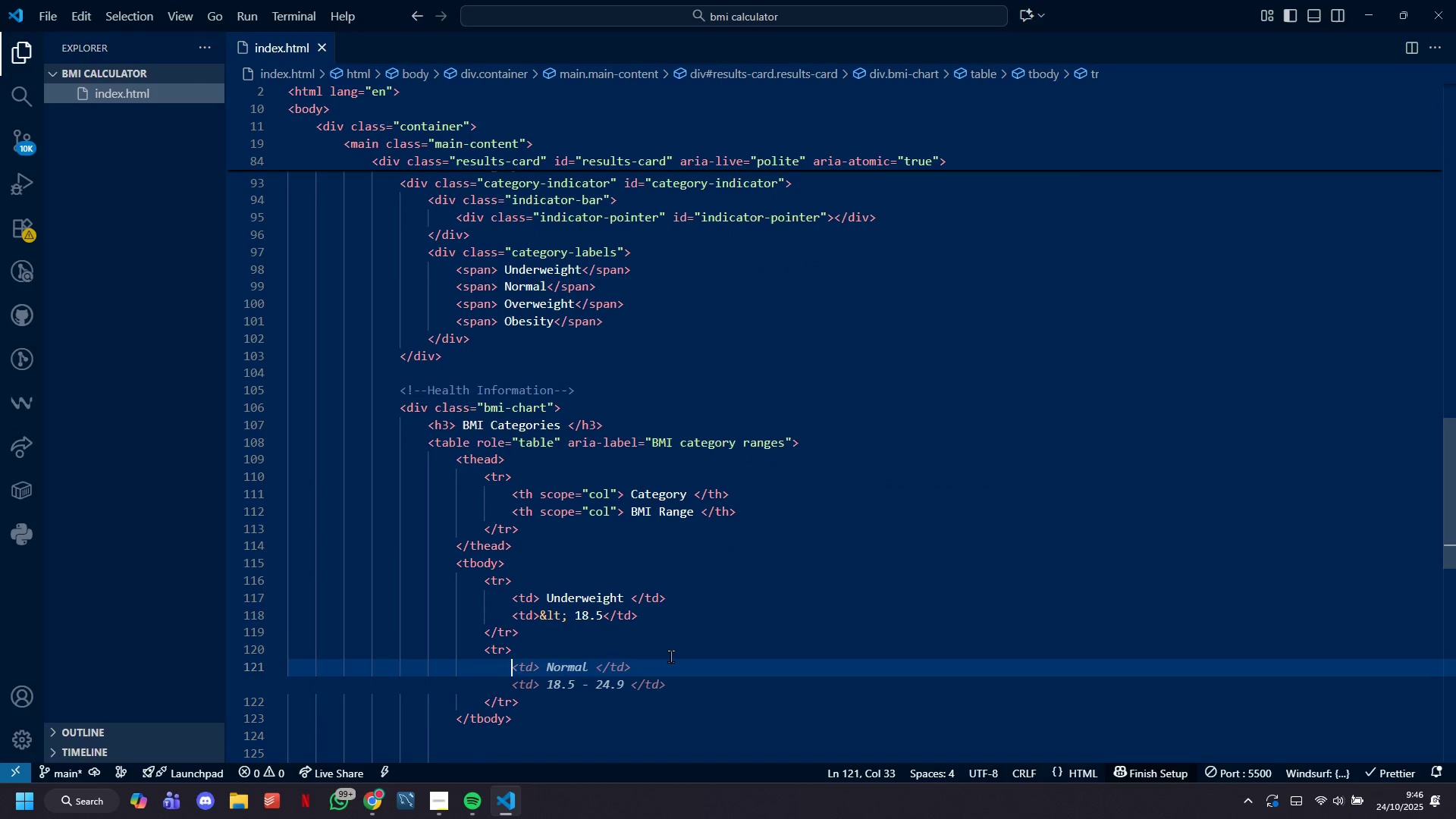 
type(td)
key(Tab)
type( Normal)
 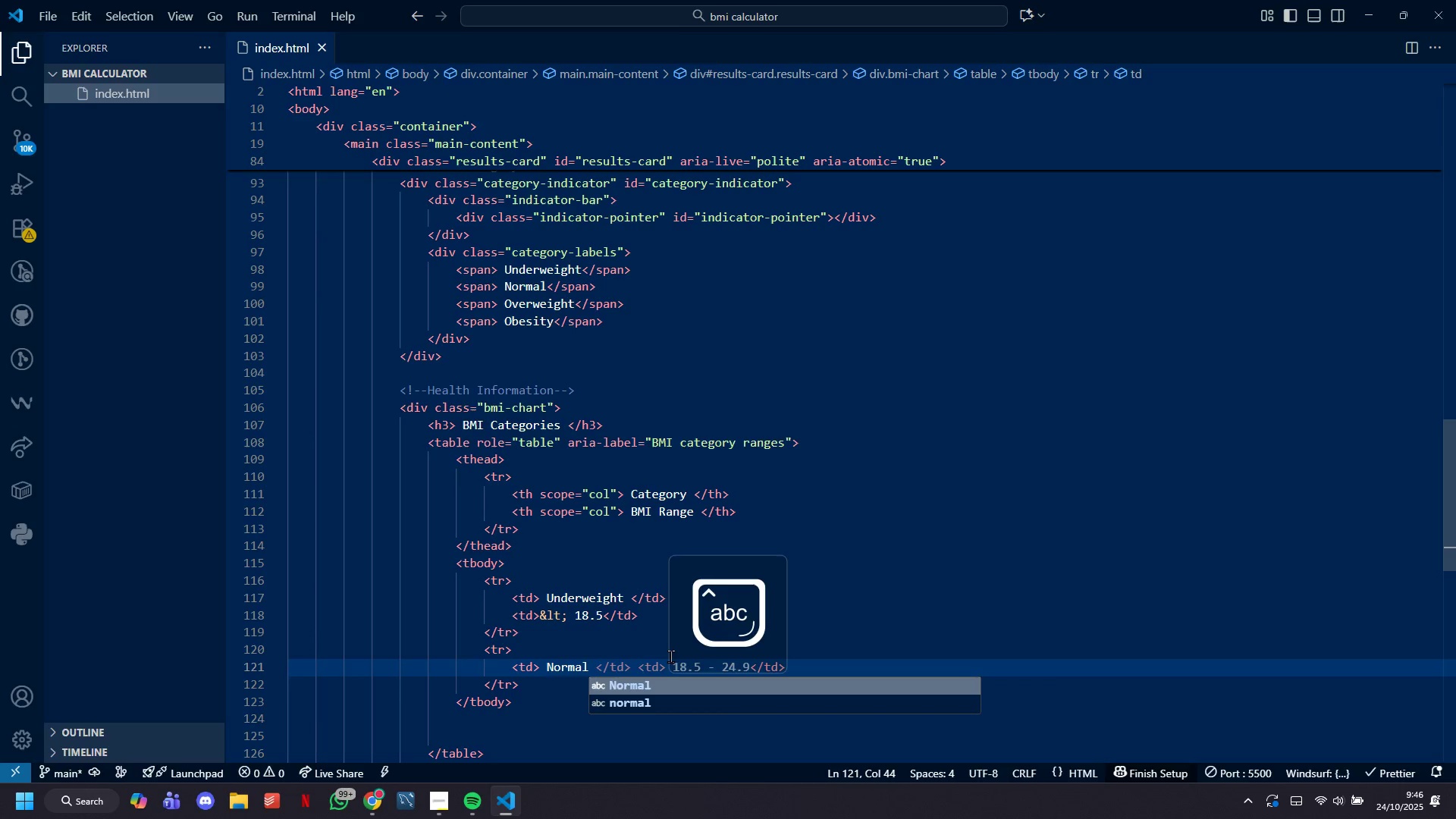 
key(ArrowRight)
 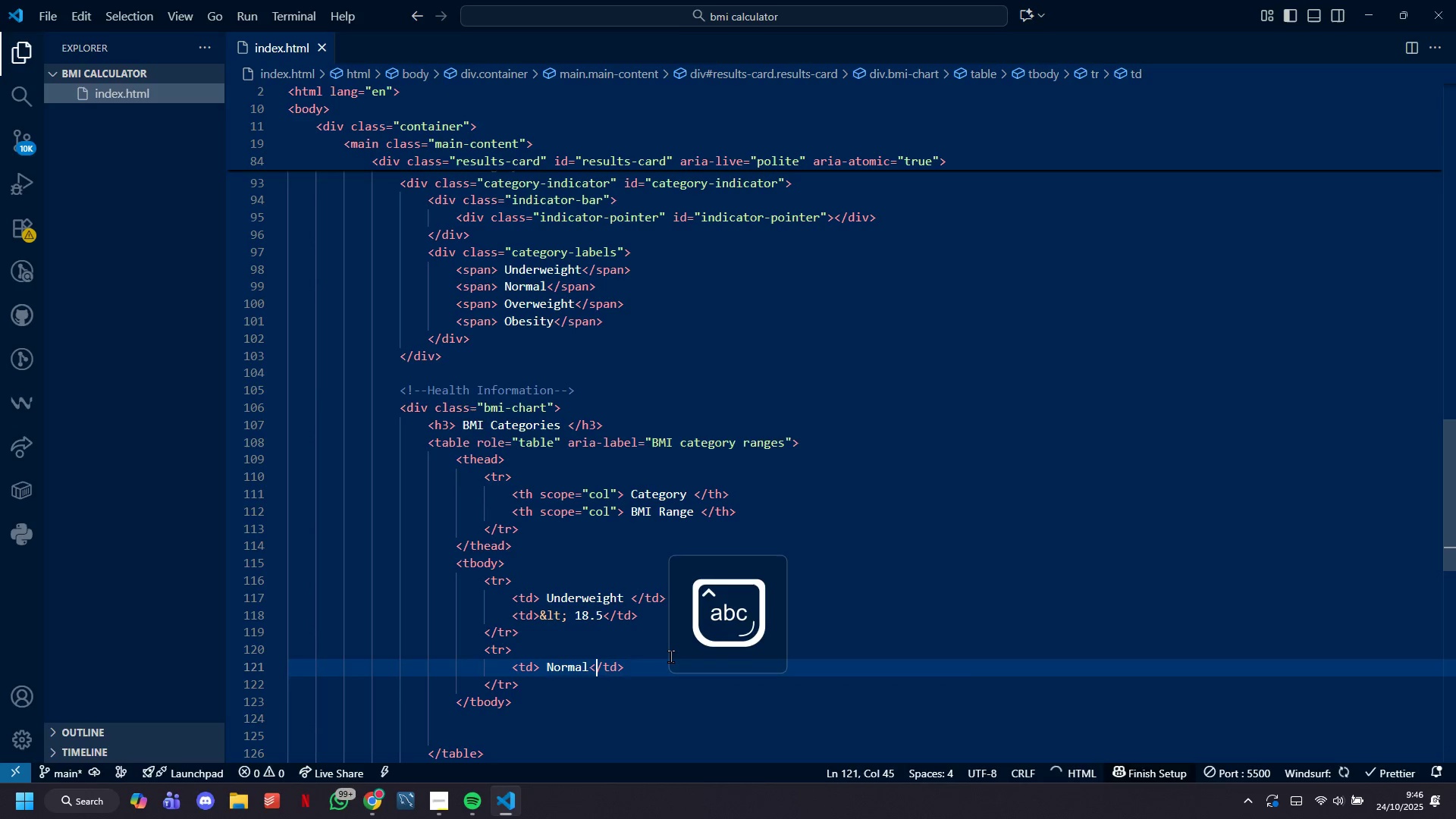 
key(ArrowRight)
 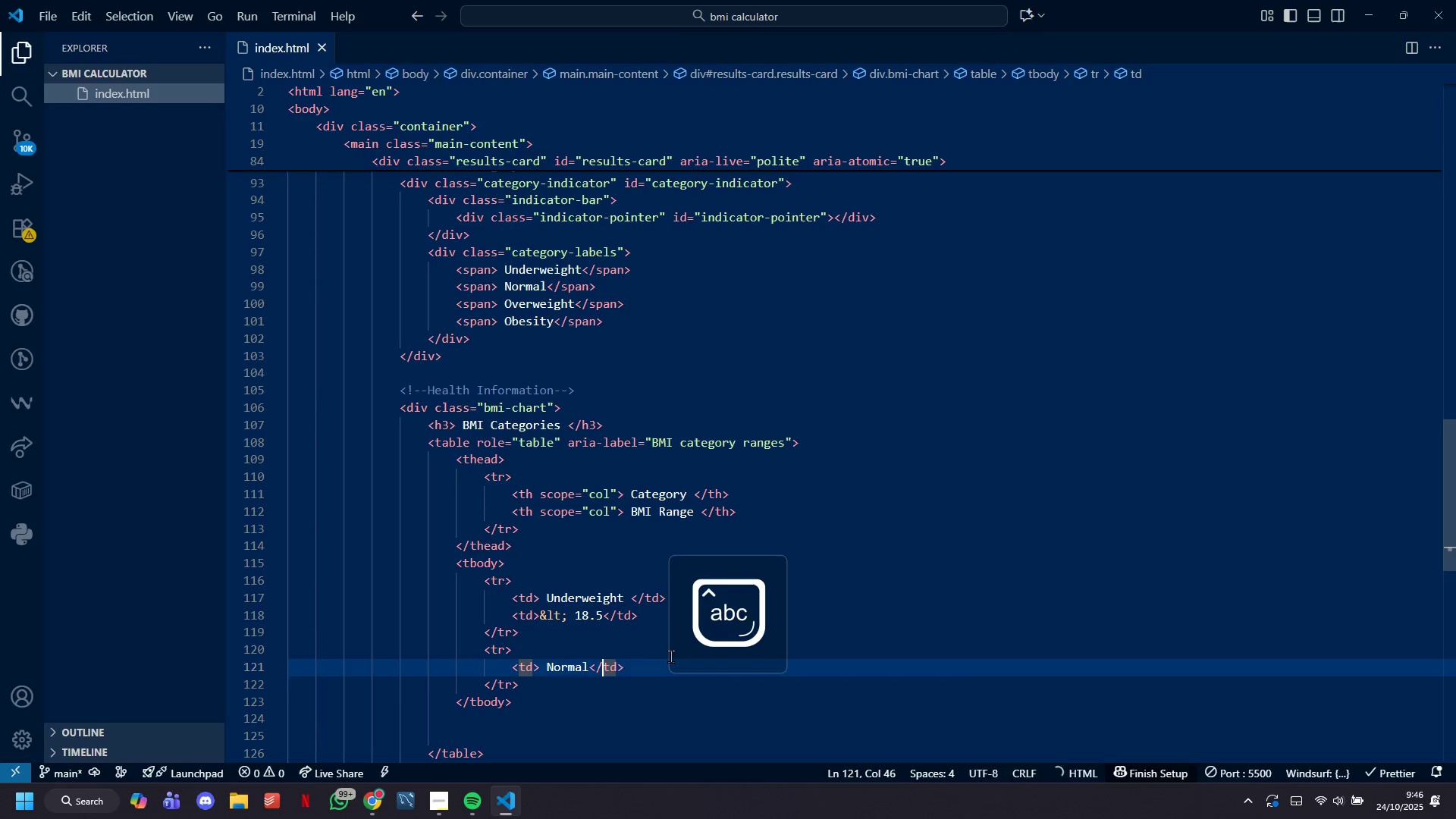 
key(ArrowRight)
 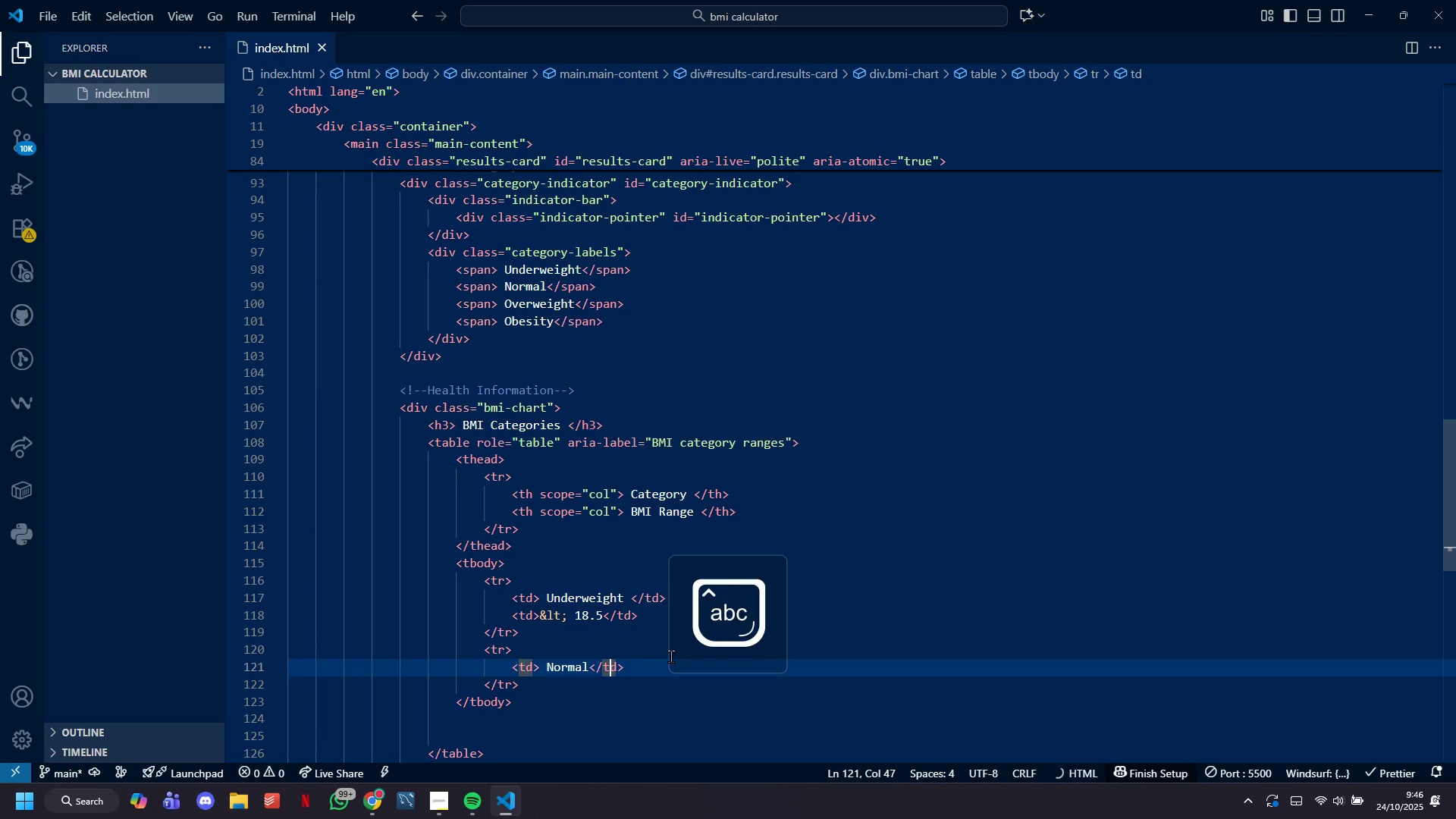 
key(ArrowRight)
 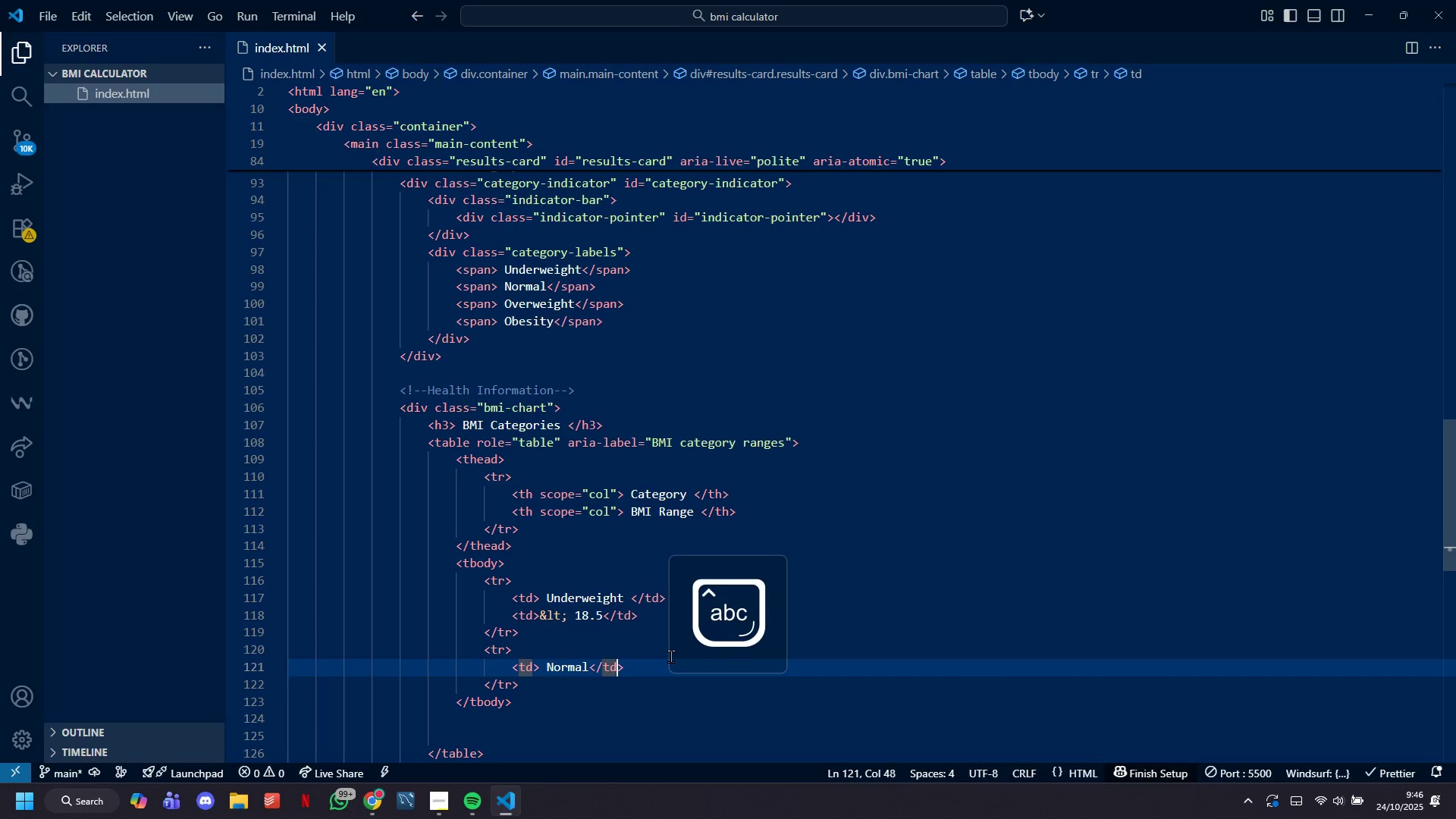 
key(ArrowRight)
 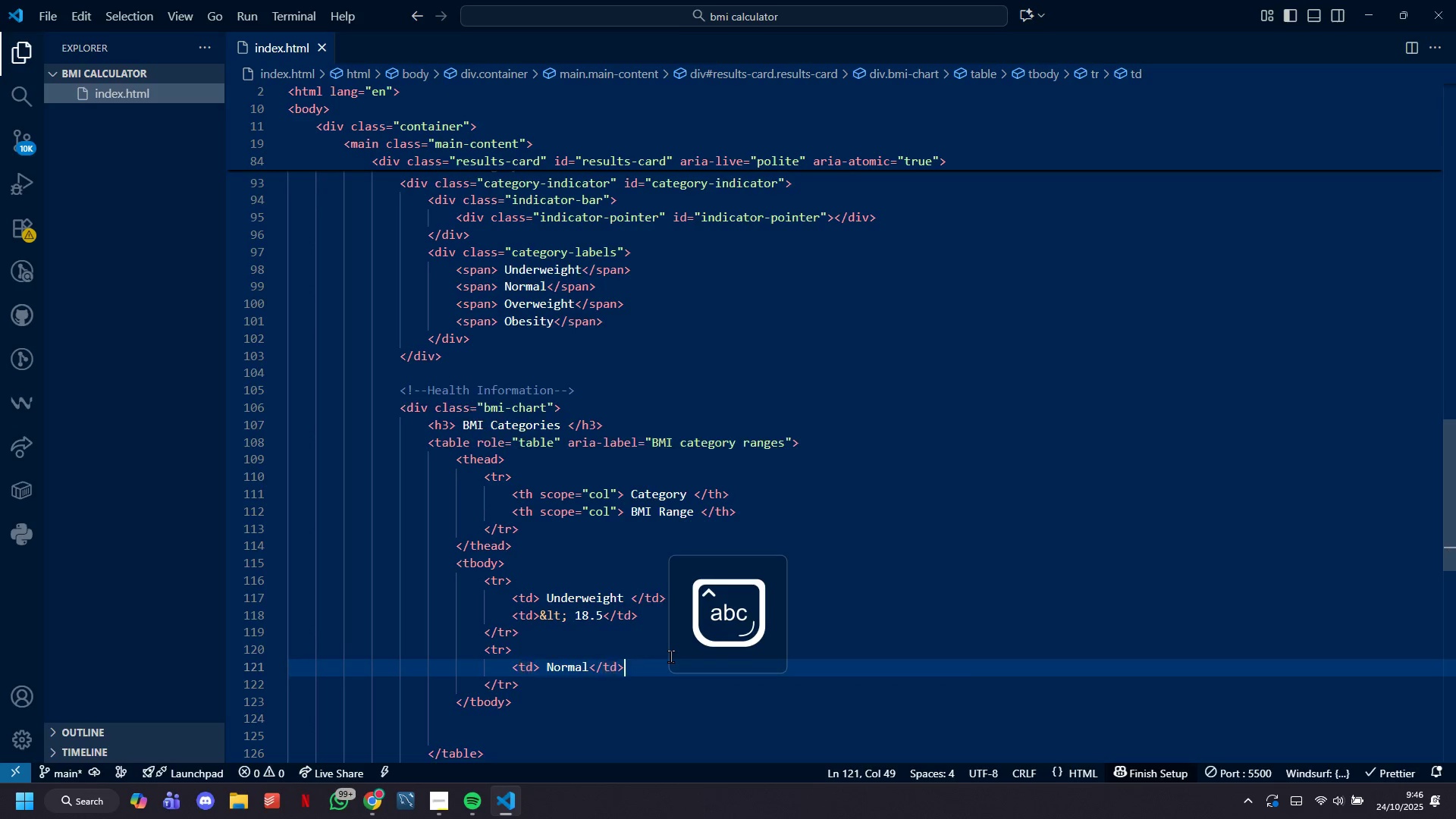 
key(ArrowRight)
 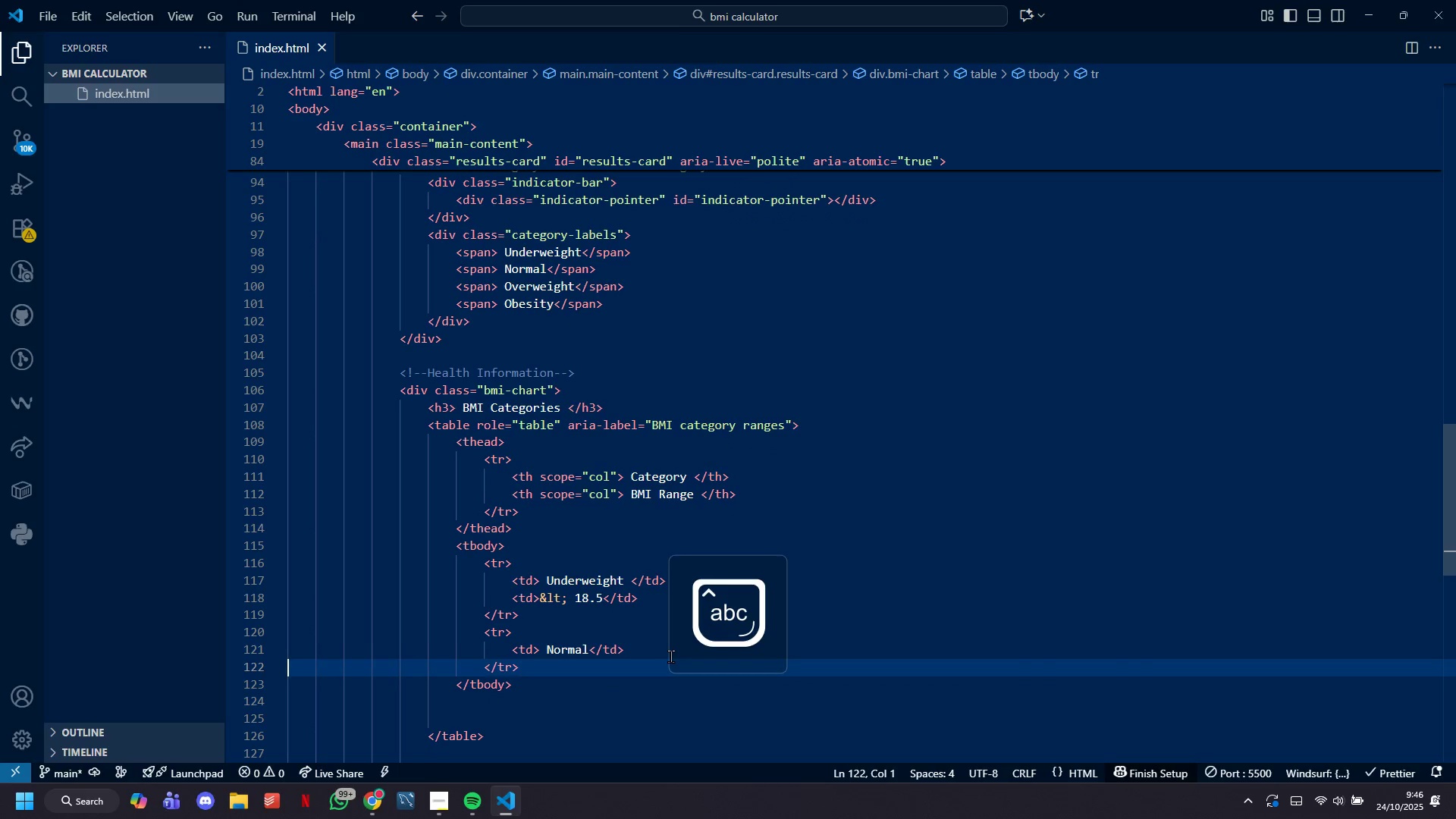 
key(ArrowLeft)
 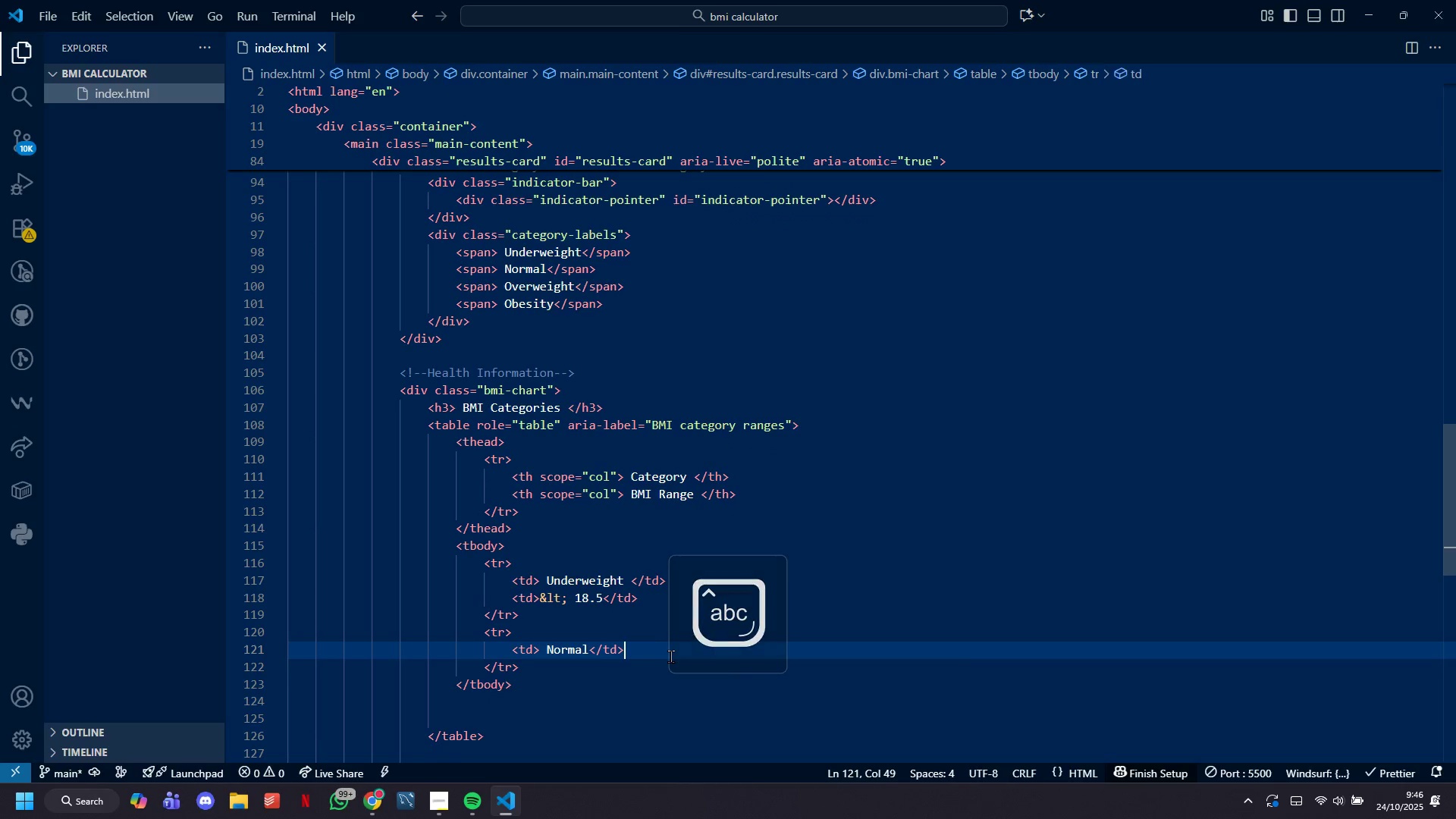 
hold_key(key=Enter, duration=20.91)
 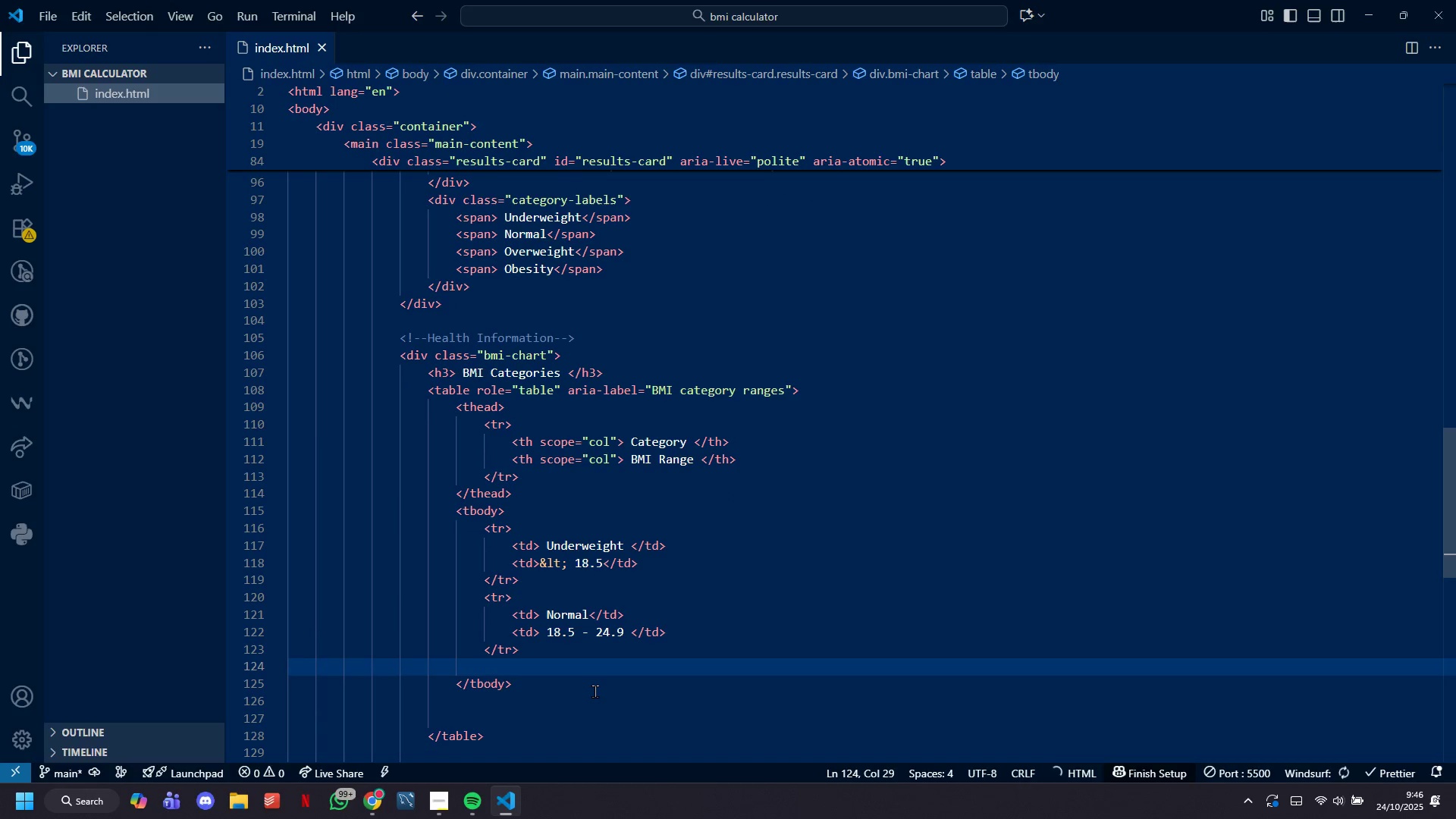 
type(td)
key(Tab)
type( 18.5 - 24.9 )
 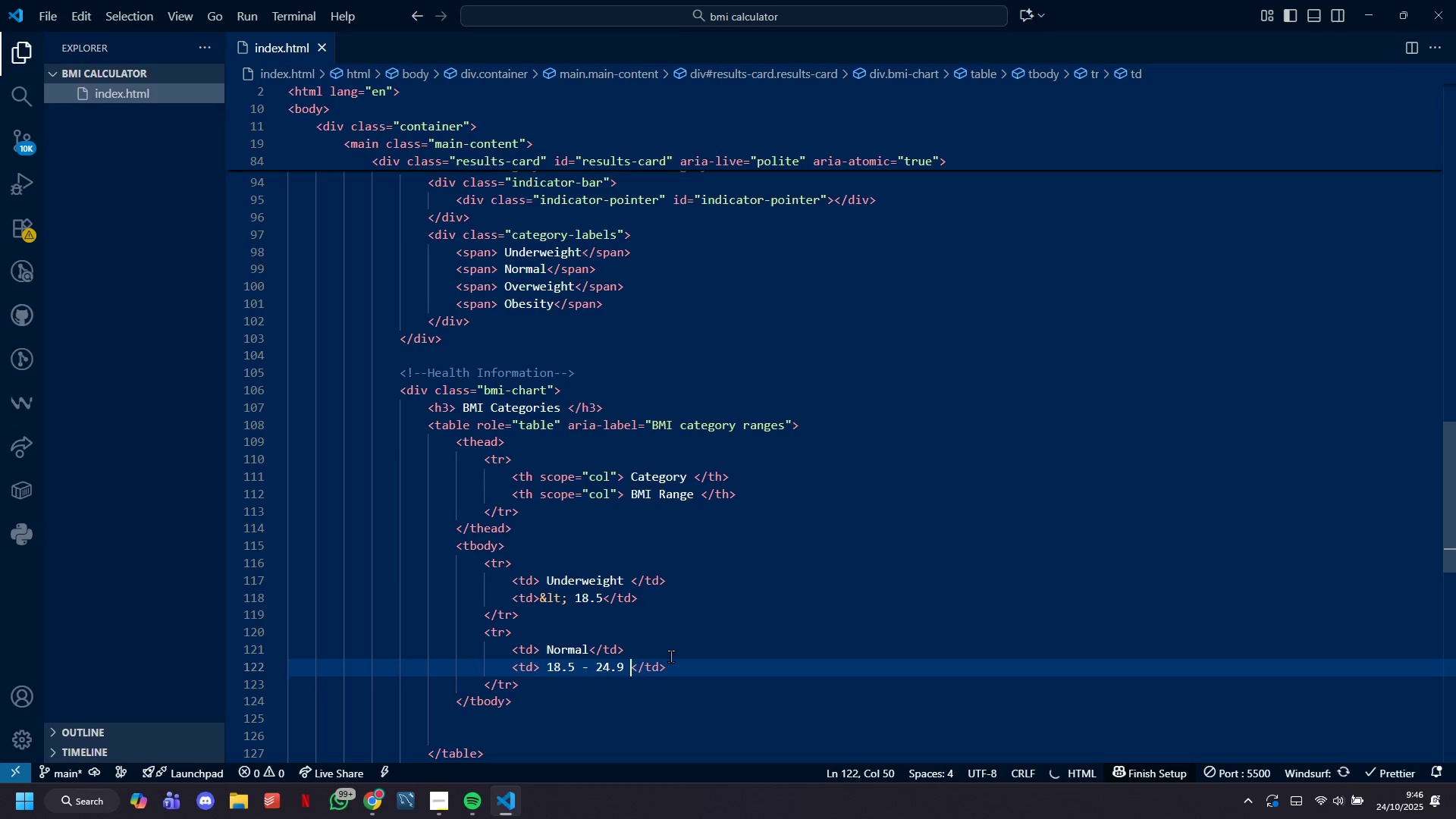 
key(ArrowRight)
 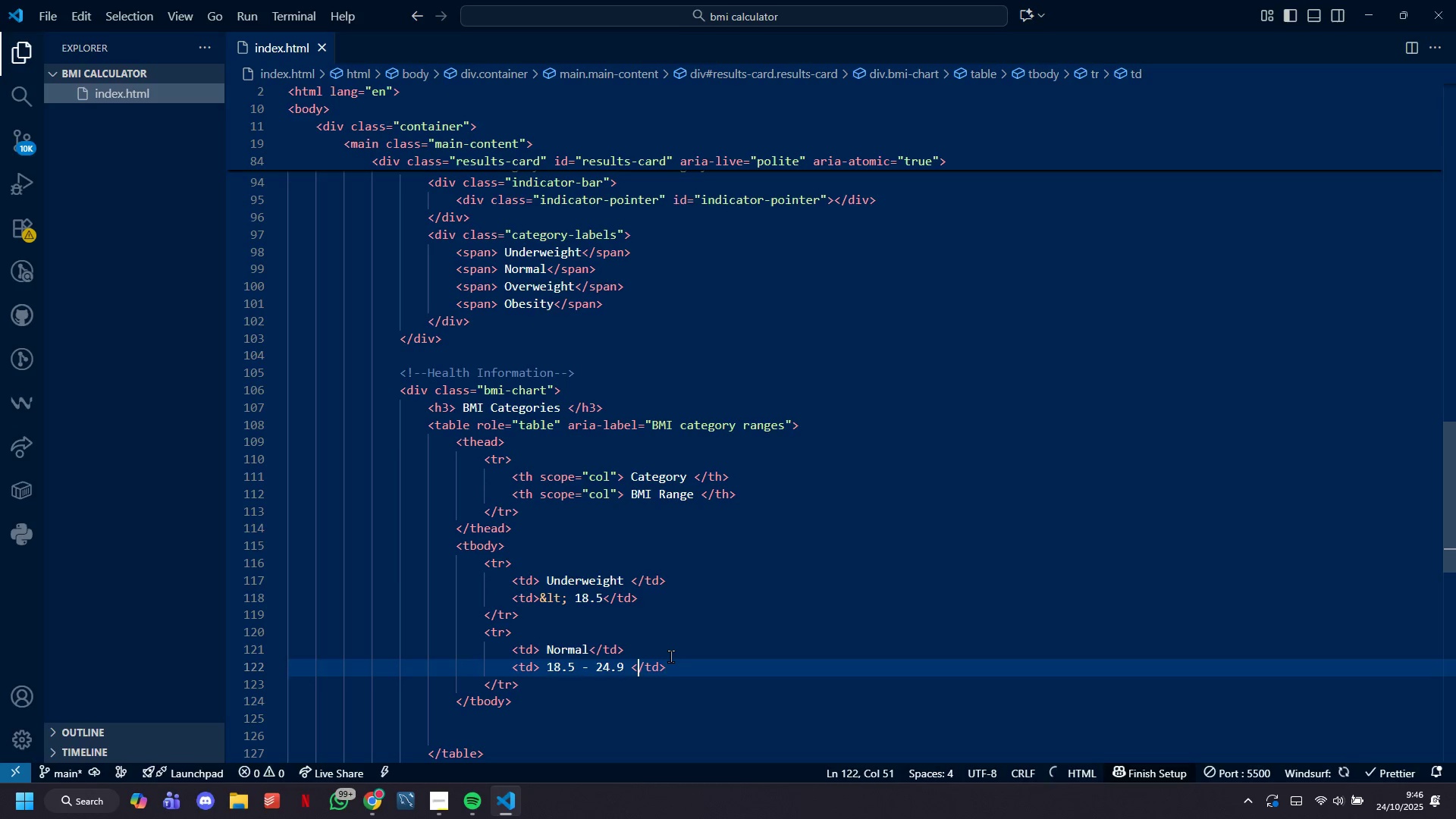 
key(ArrowRight)
 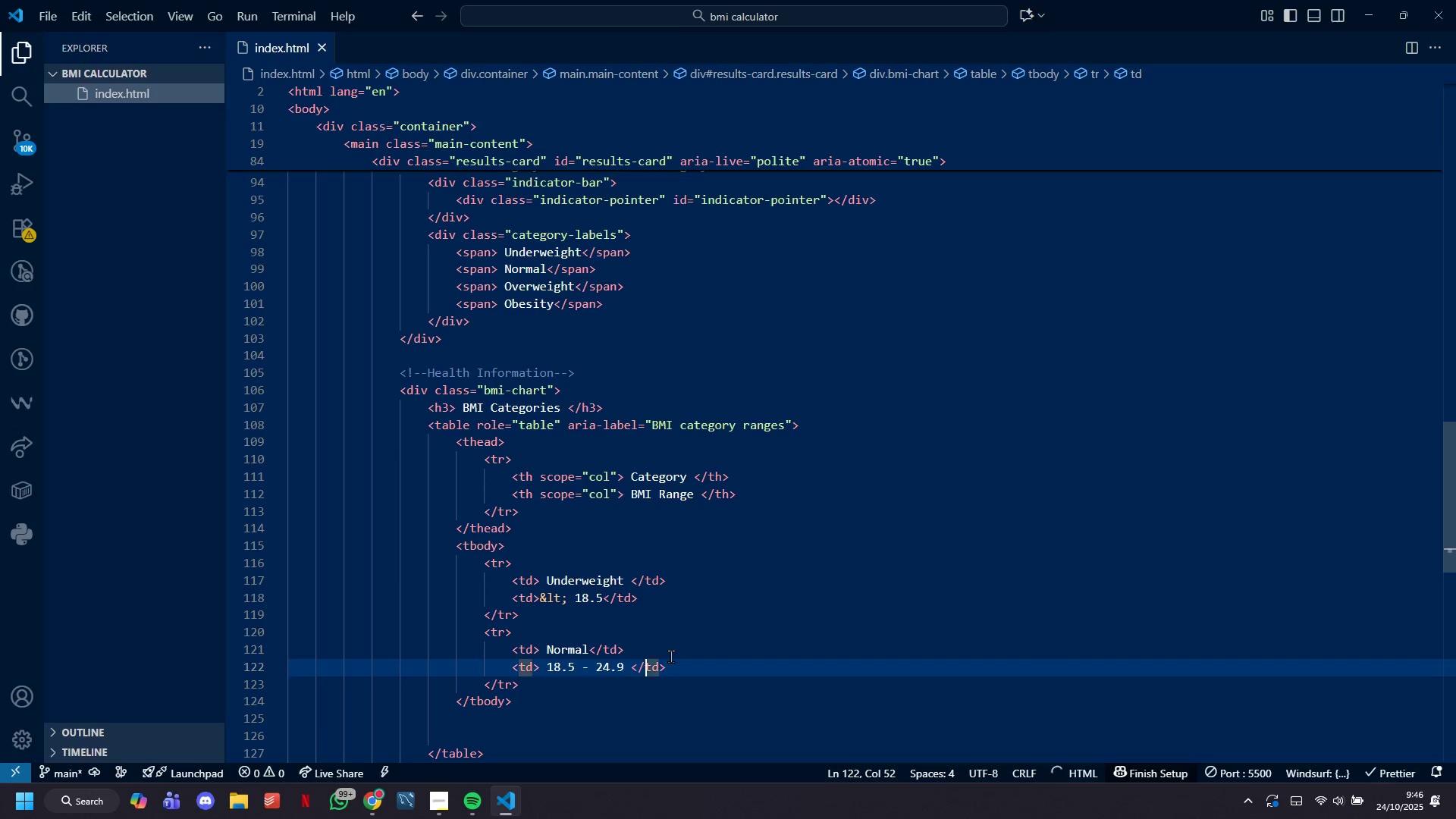 
key(ArrowRight)
 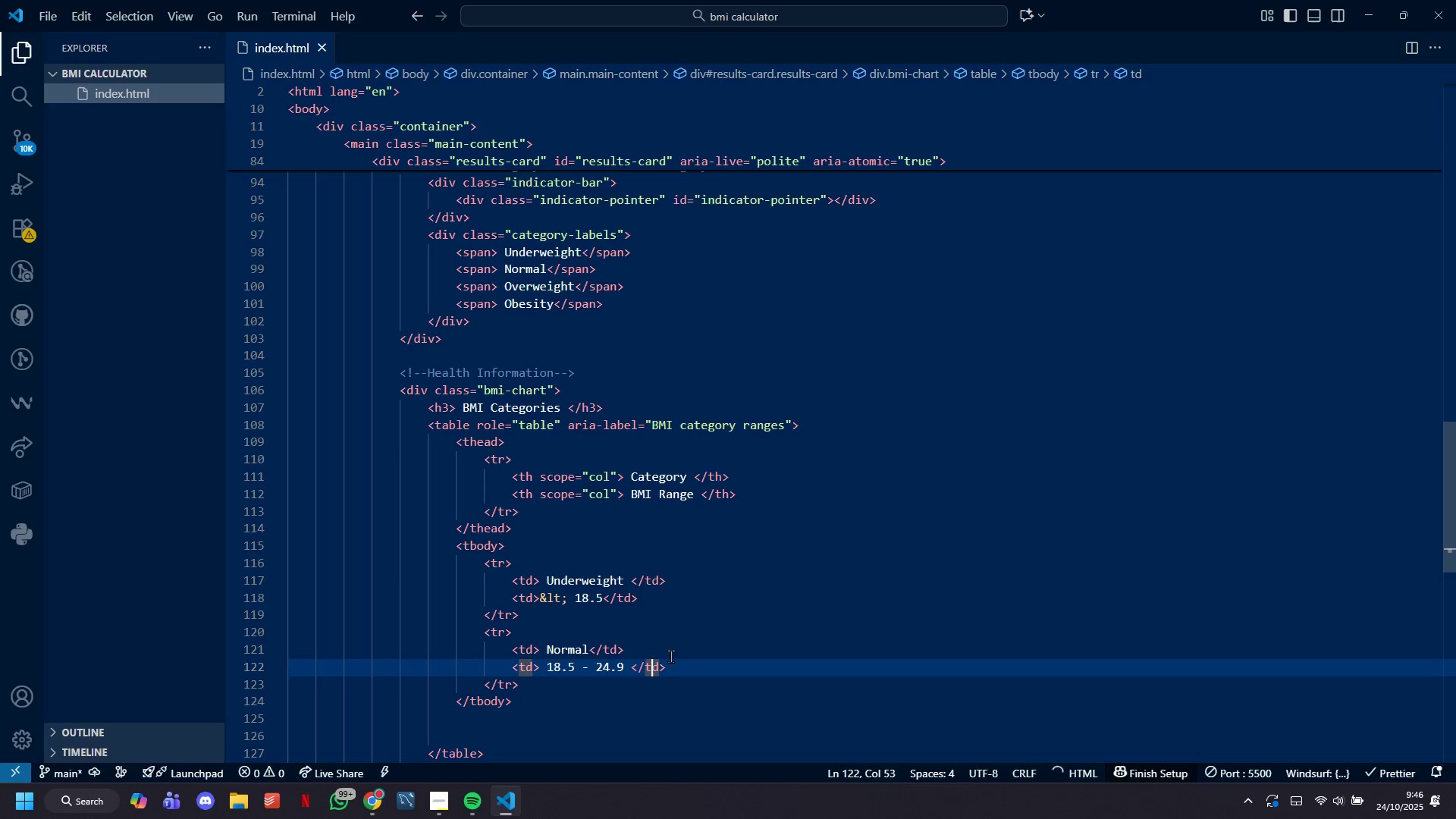 
key(ArrowRight)
 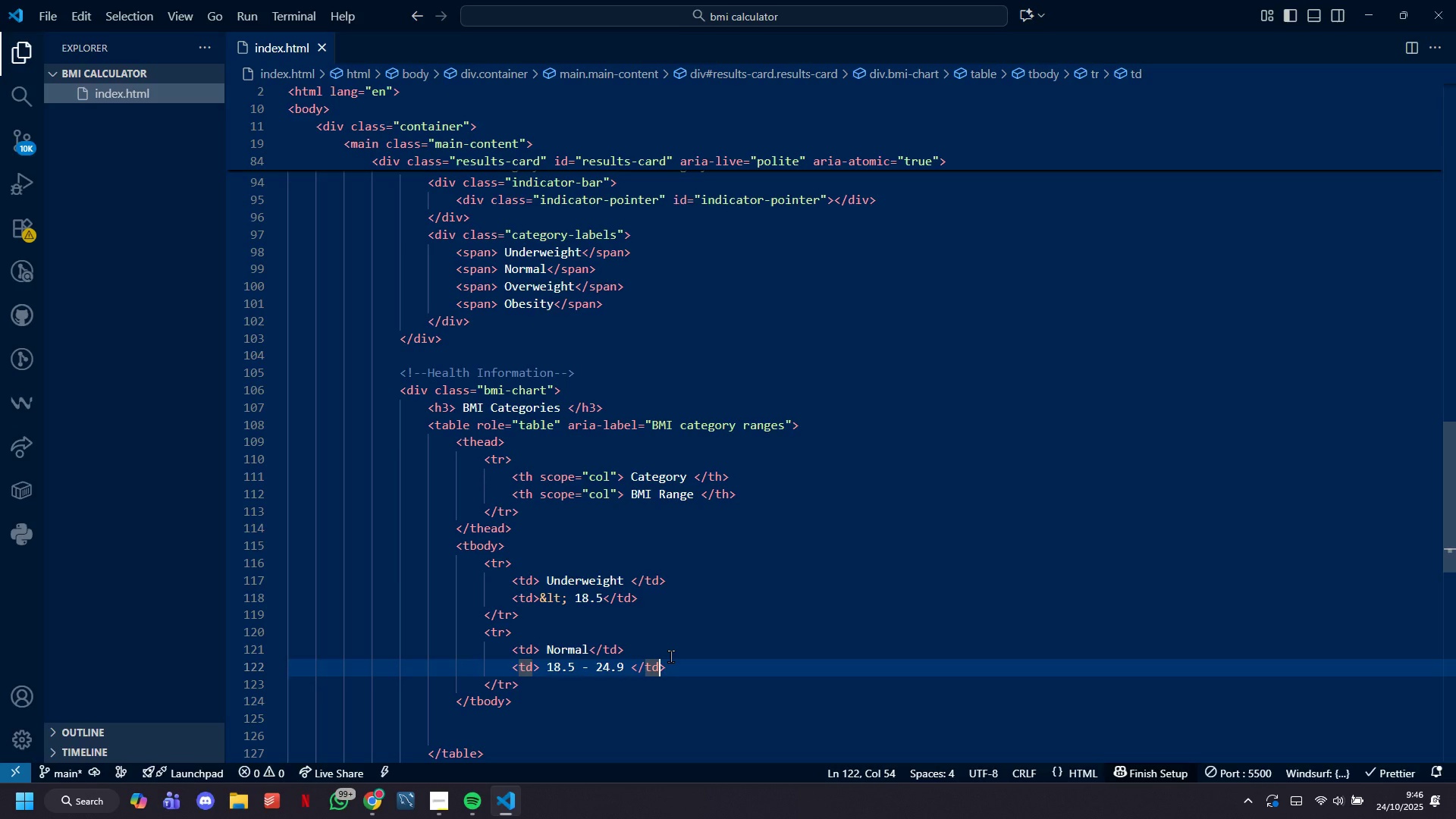 
hold_key(key=ControlLeft, duration=0.43)
 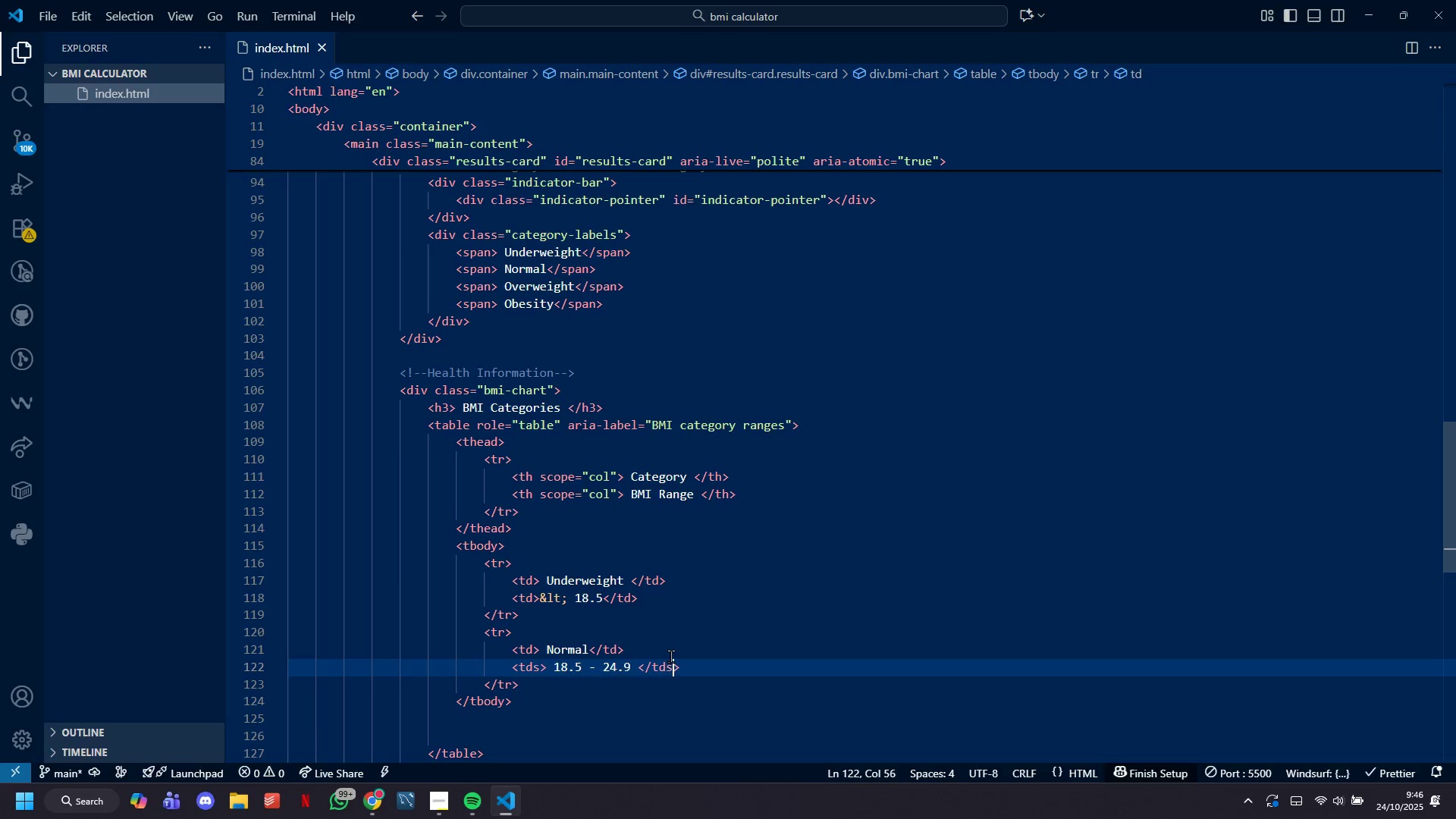 
key(S)
 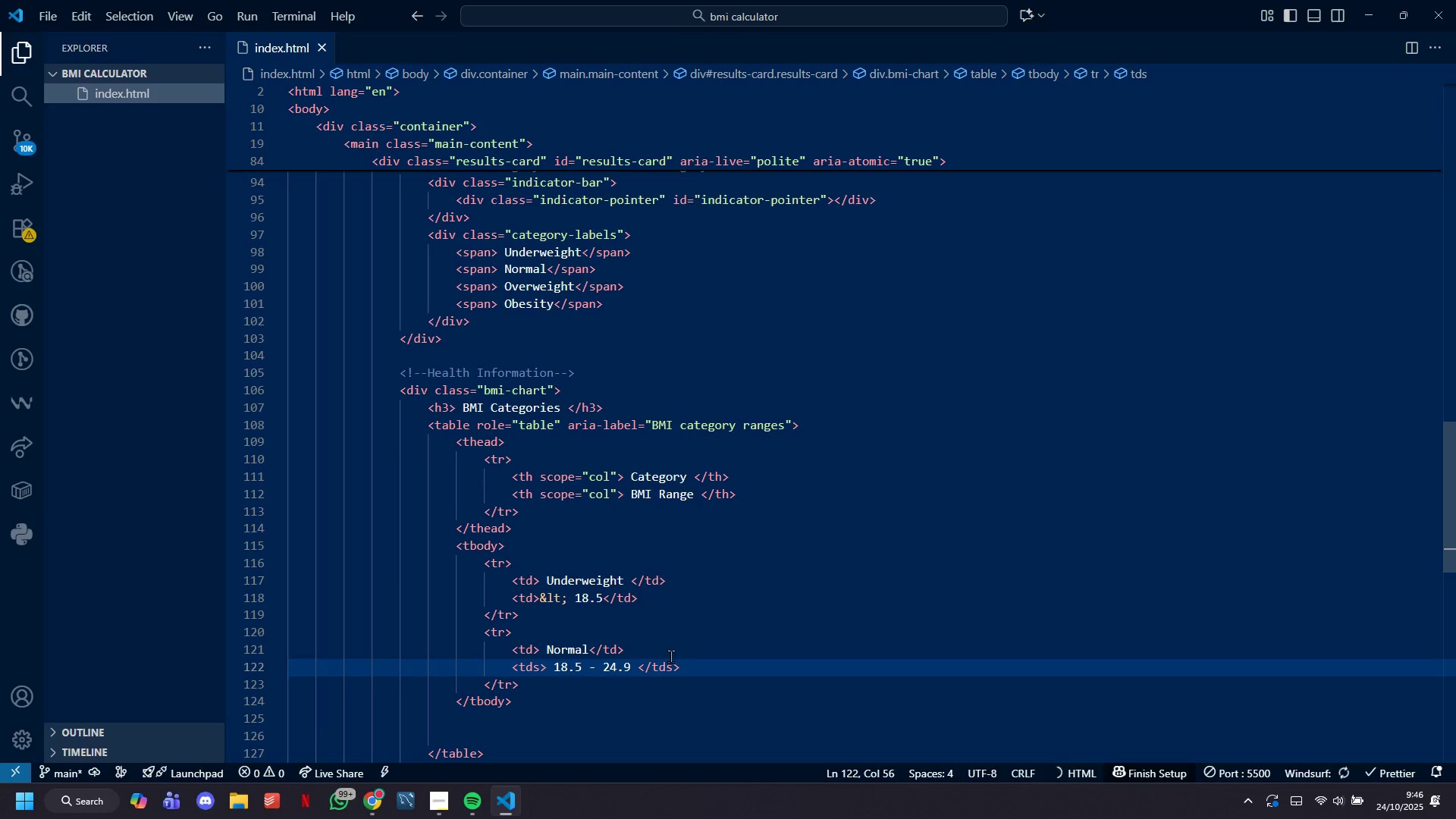 
key(Control+S)
 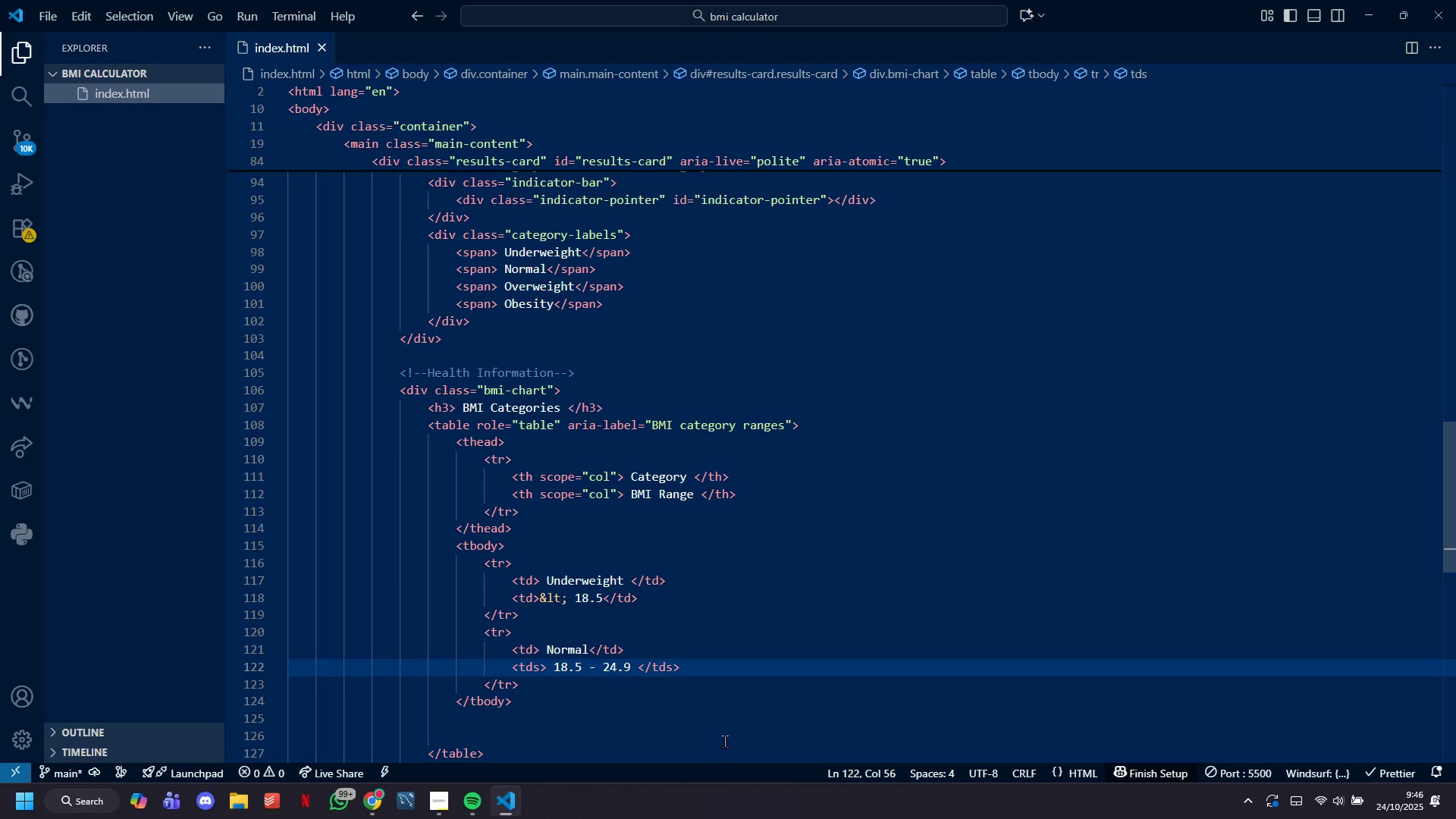 
key(Control+Z)
 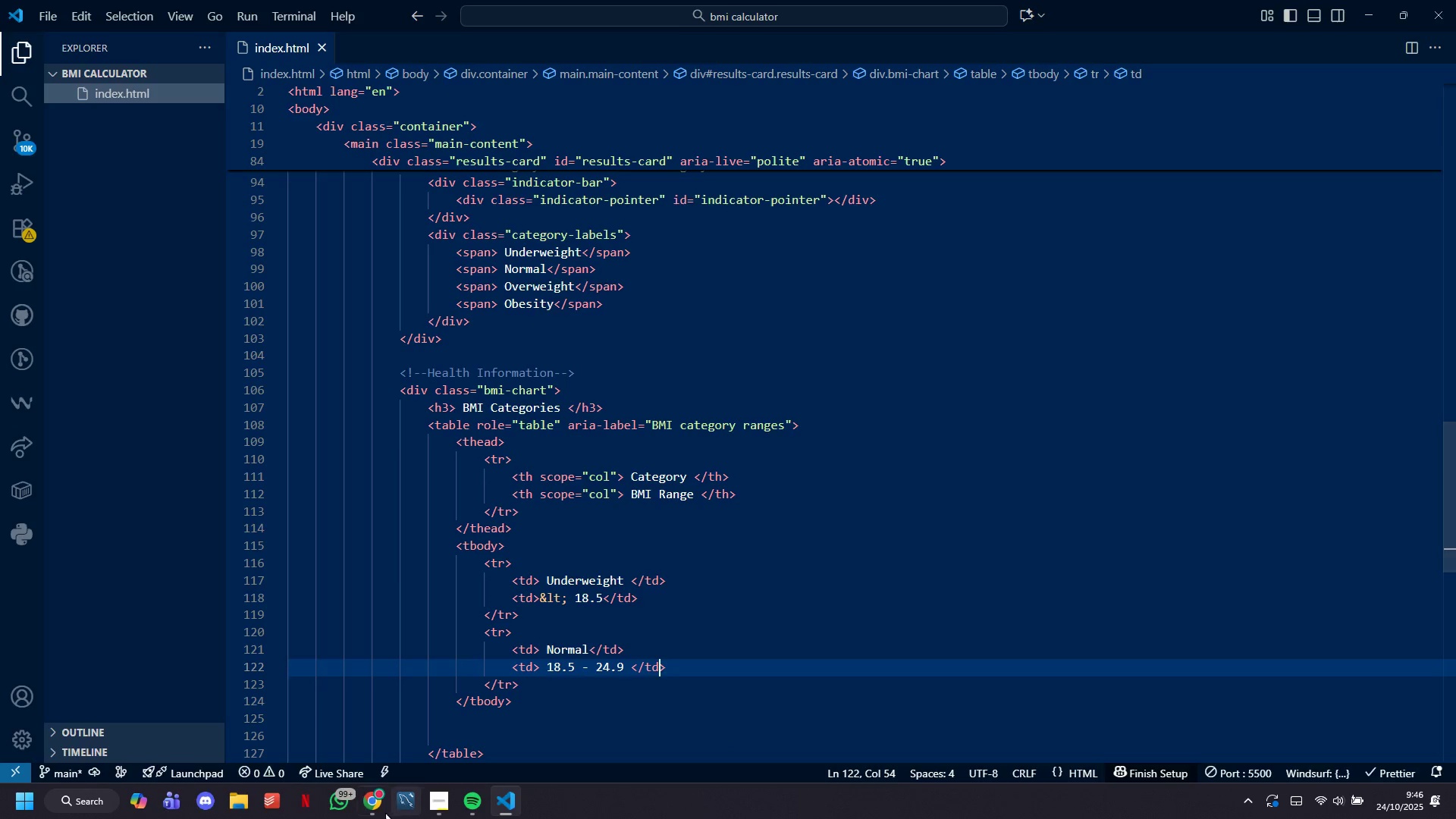 
key(Control+S)
 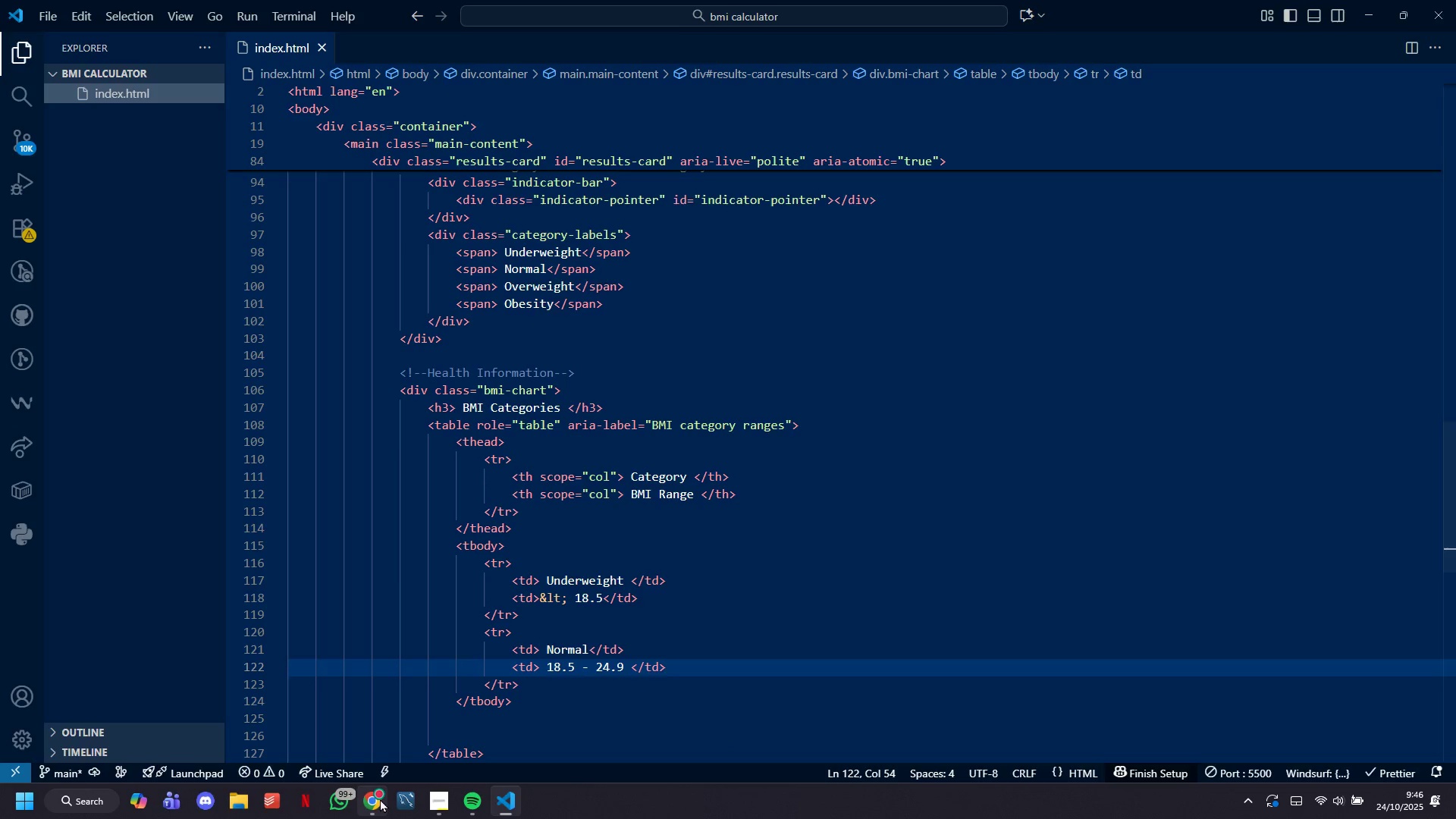 
left_click([380, 799])
 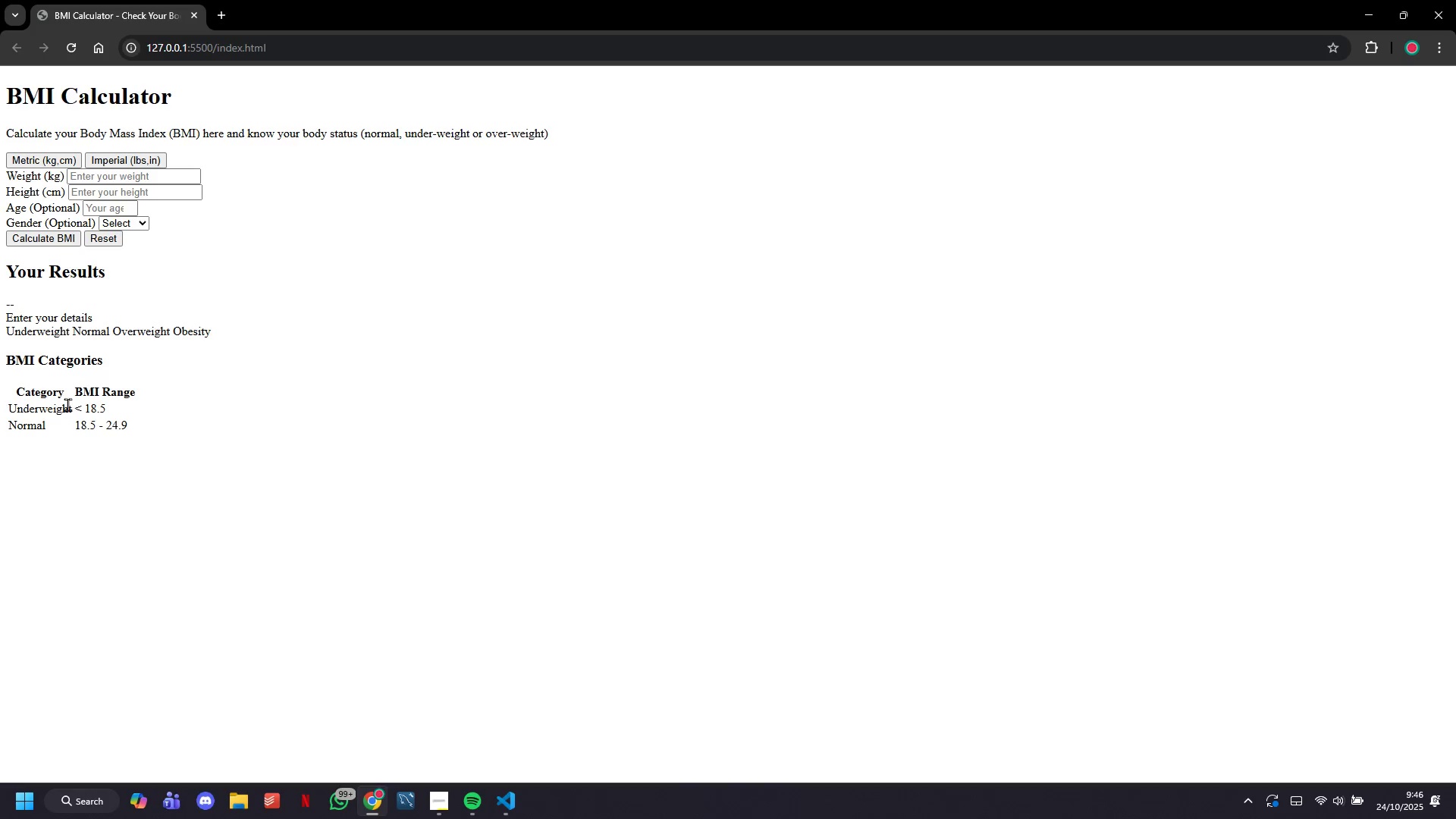 
left_click_drag(start_coordinate=[77, 392], to_coordinate=[111, 452])
 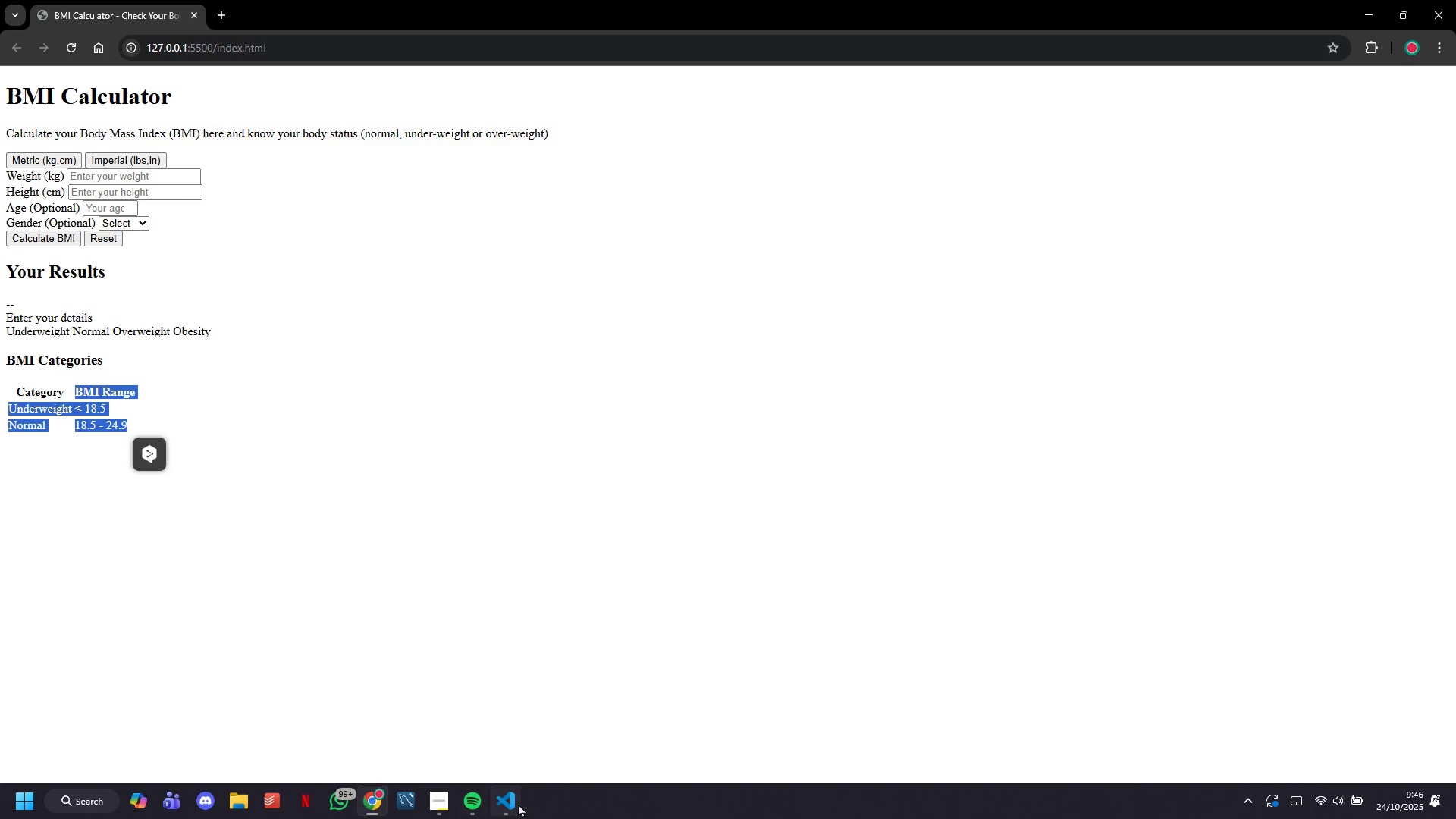 
left_click([518, 805])
 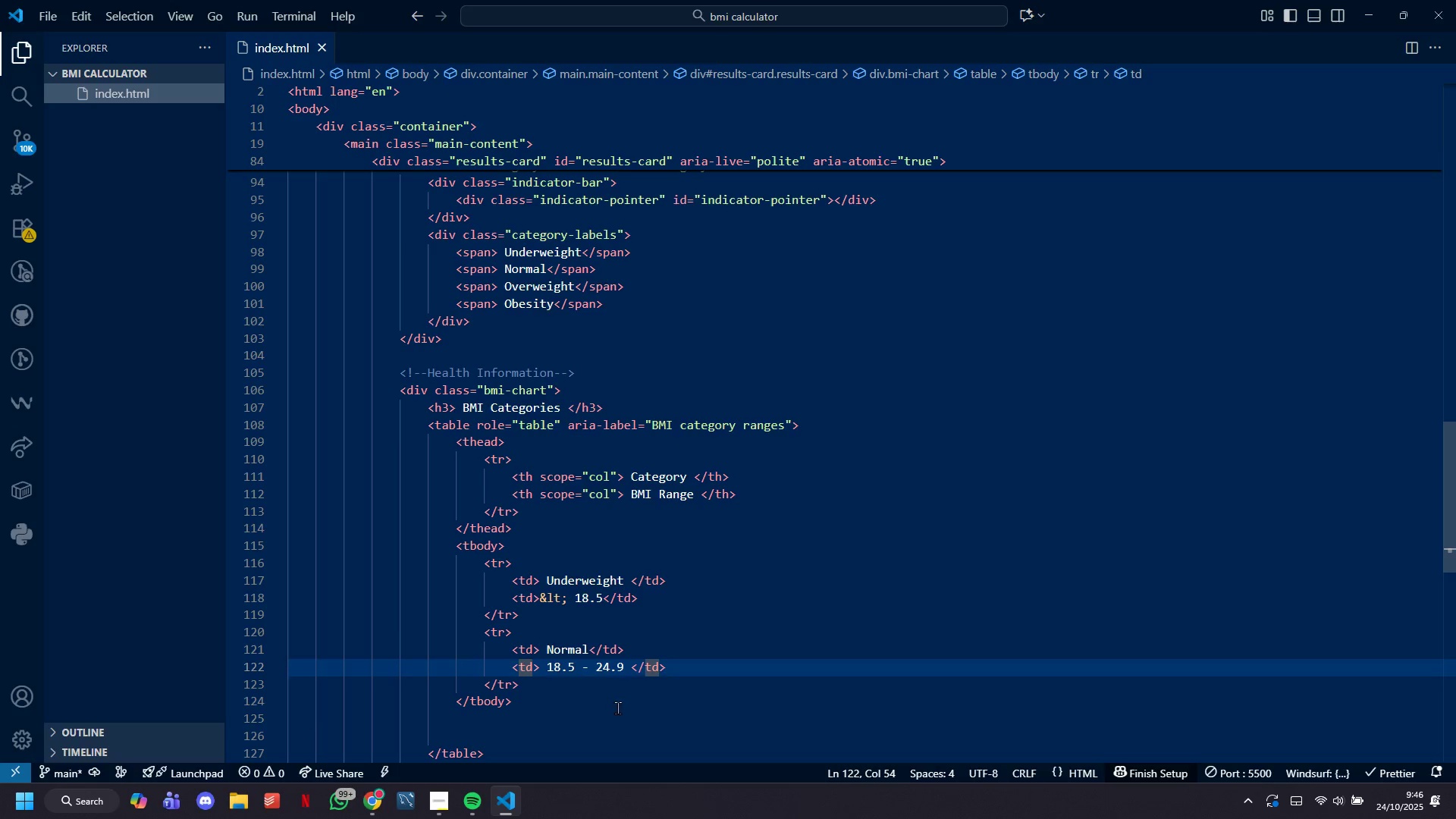 
left_click([595, 691])
 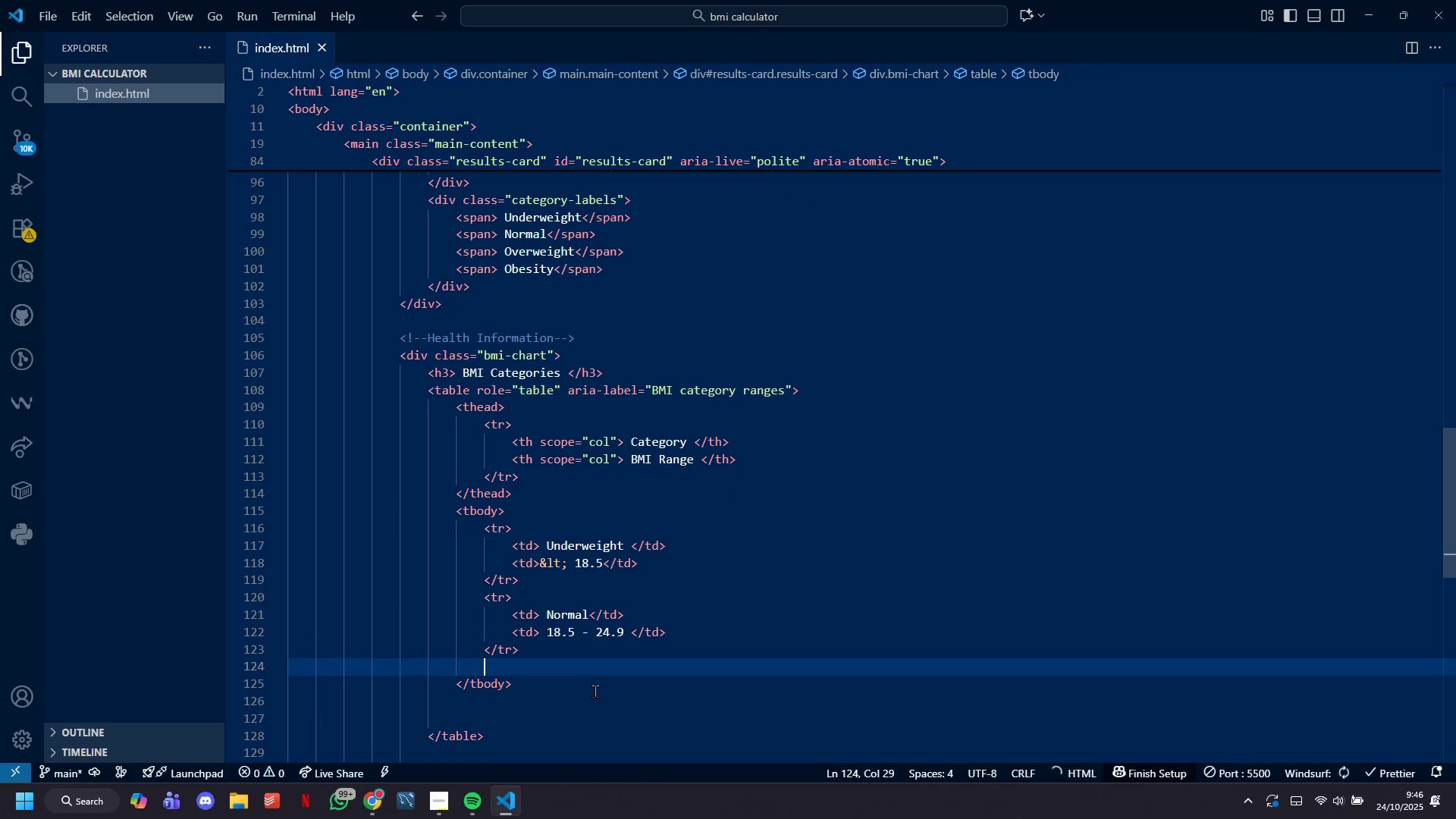 
type(tr)
key(Tab)
 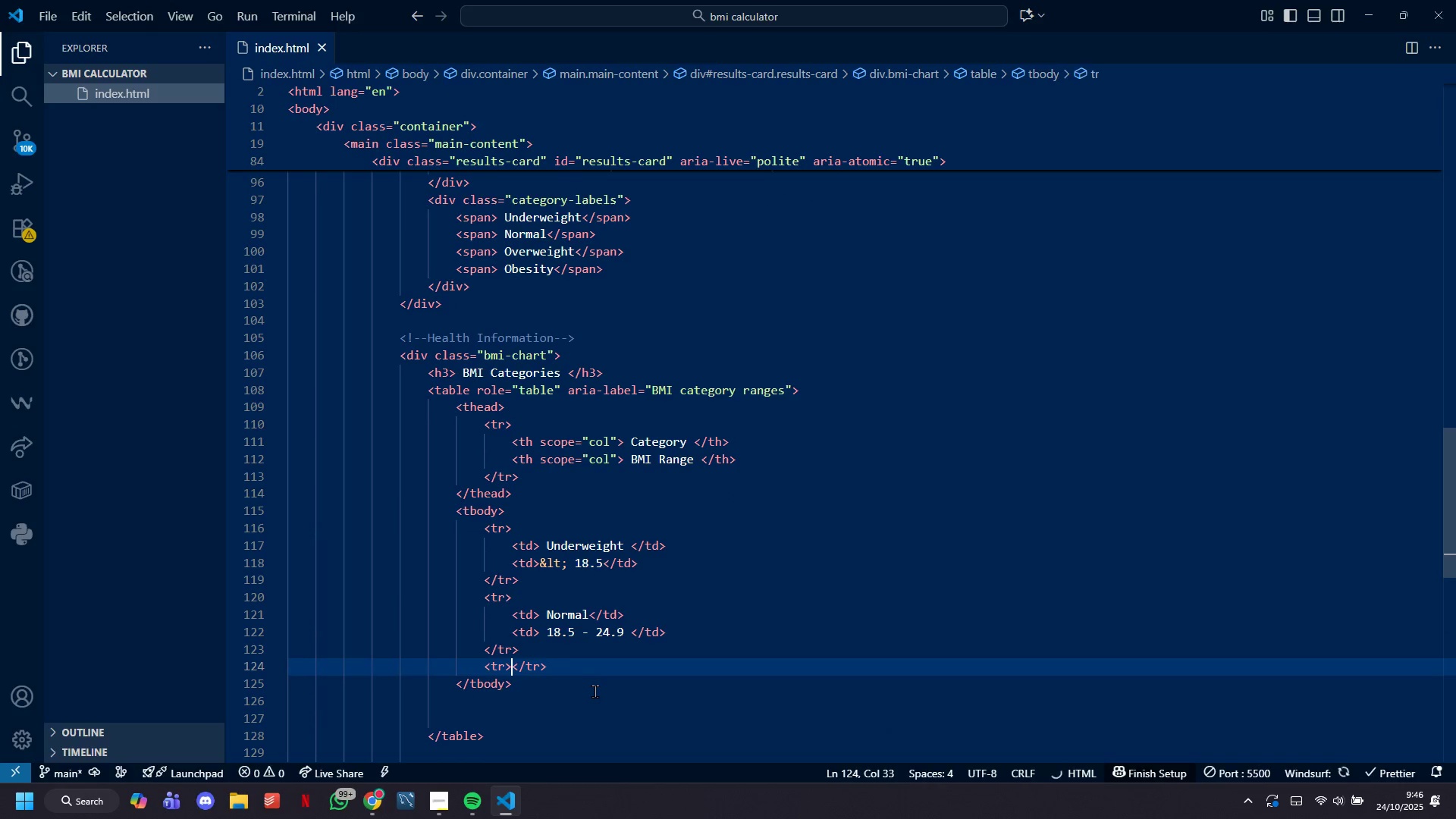 
key(Enter)
 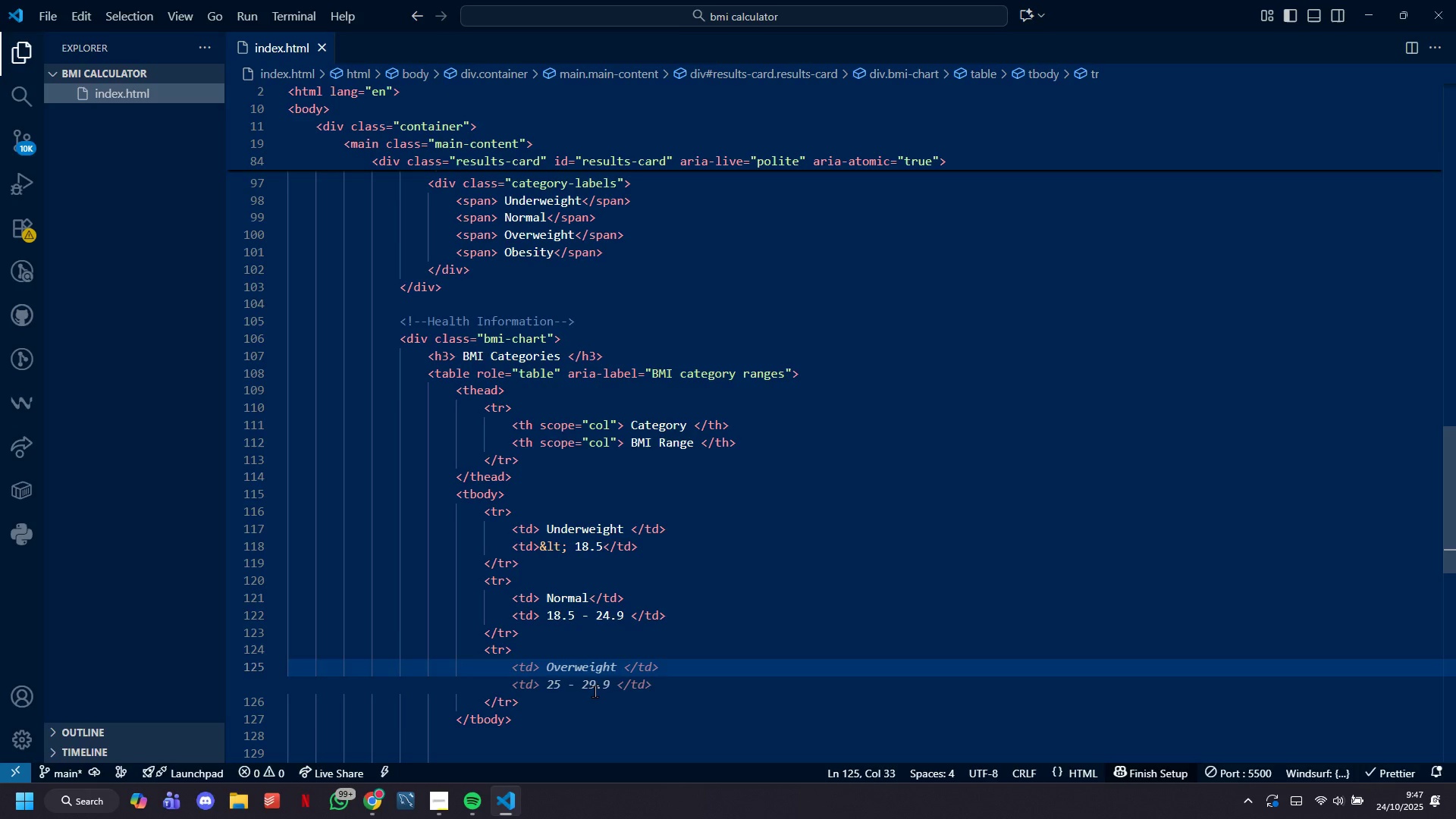 
wait(6.1)
 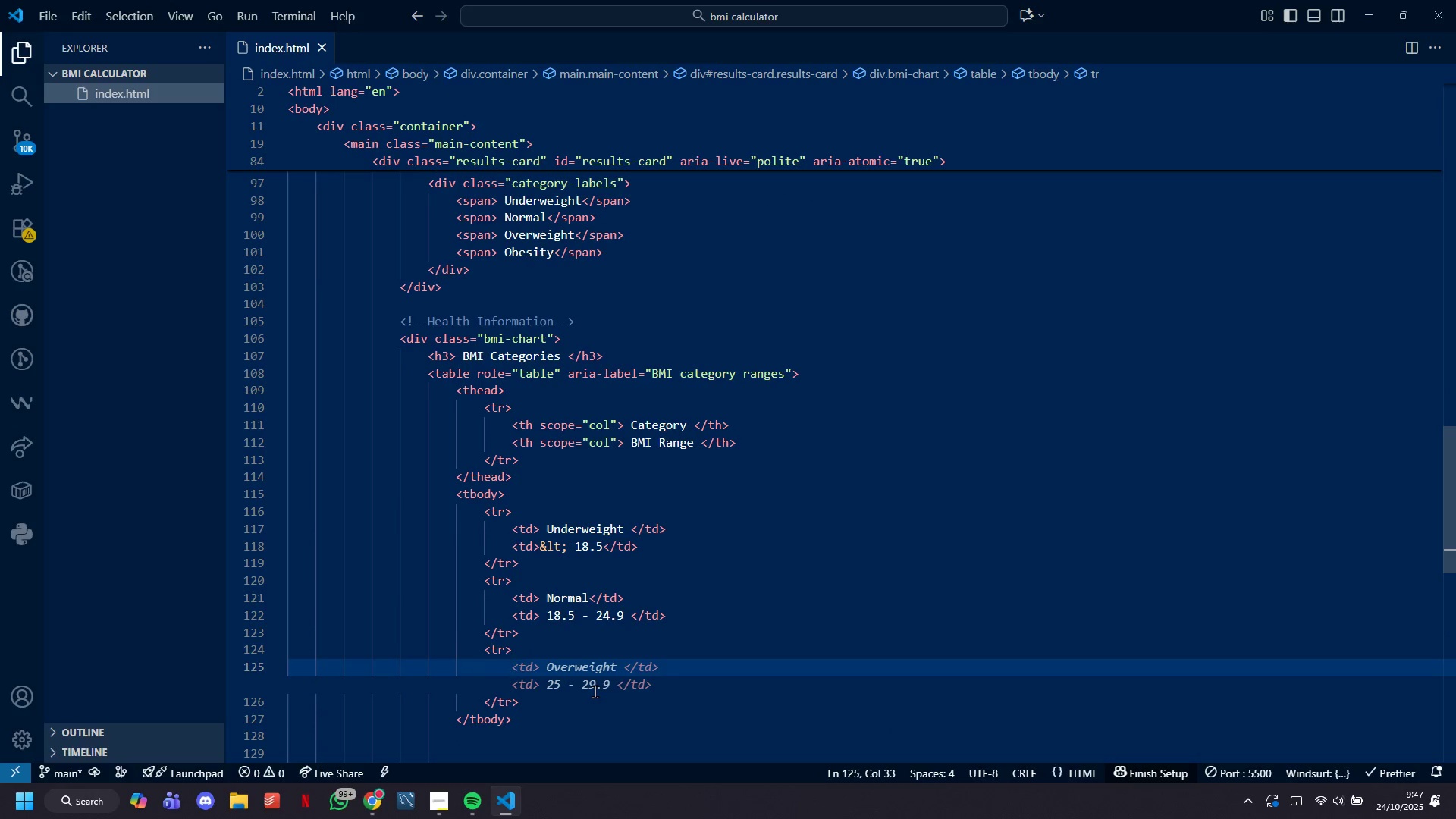 
key(ArrowUp)
 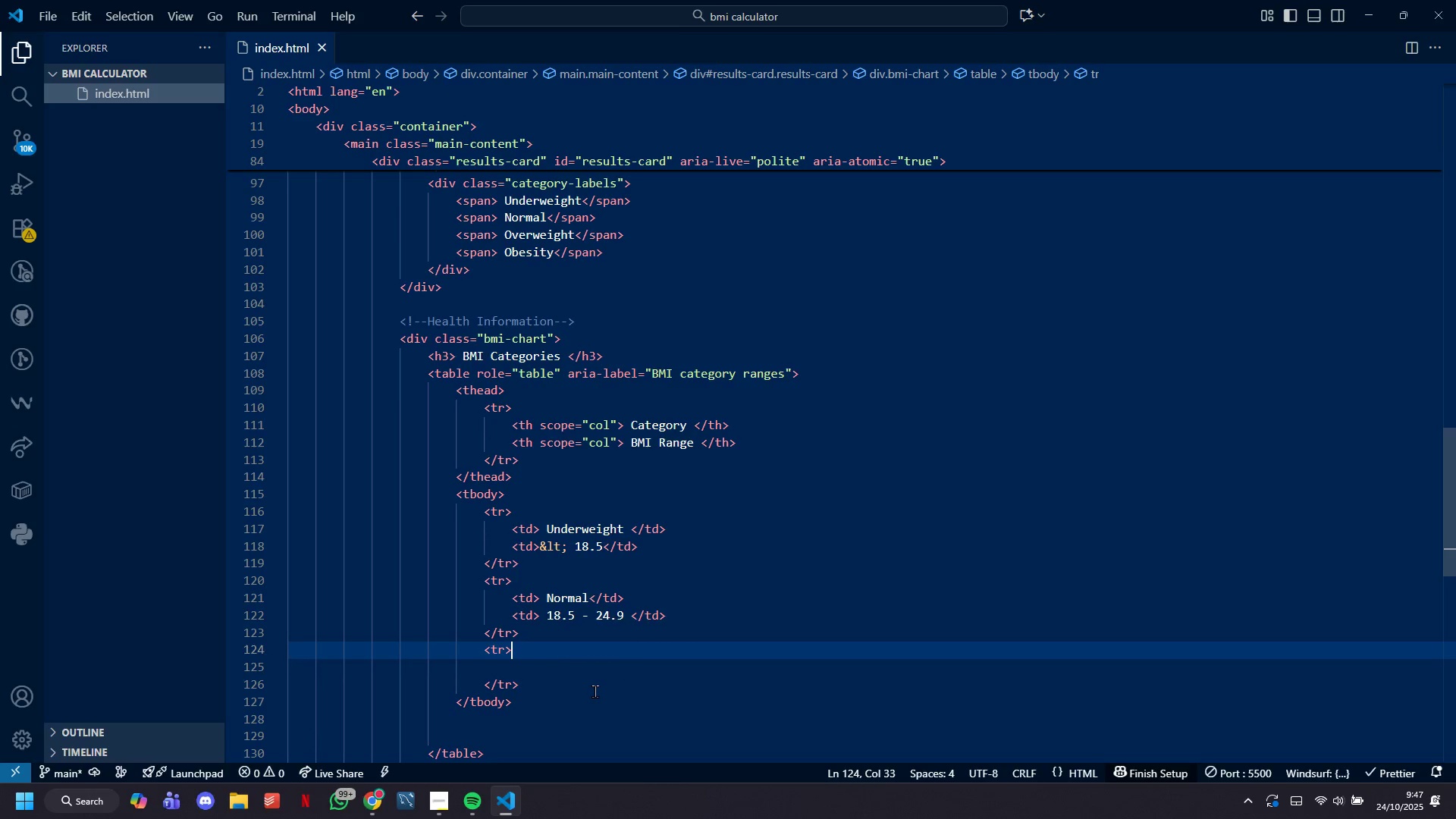 
key(ArrowUp)
 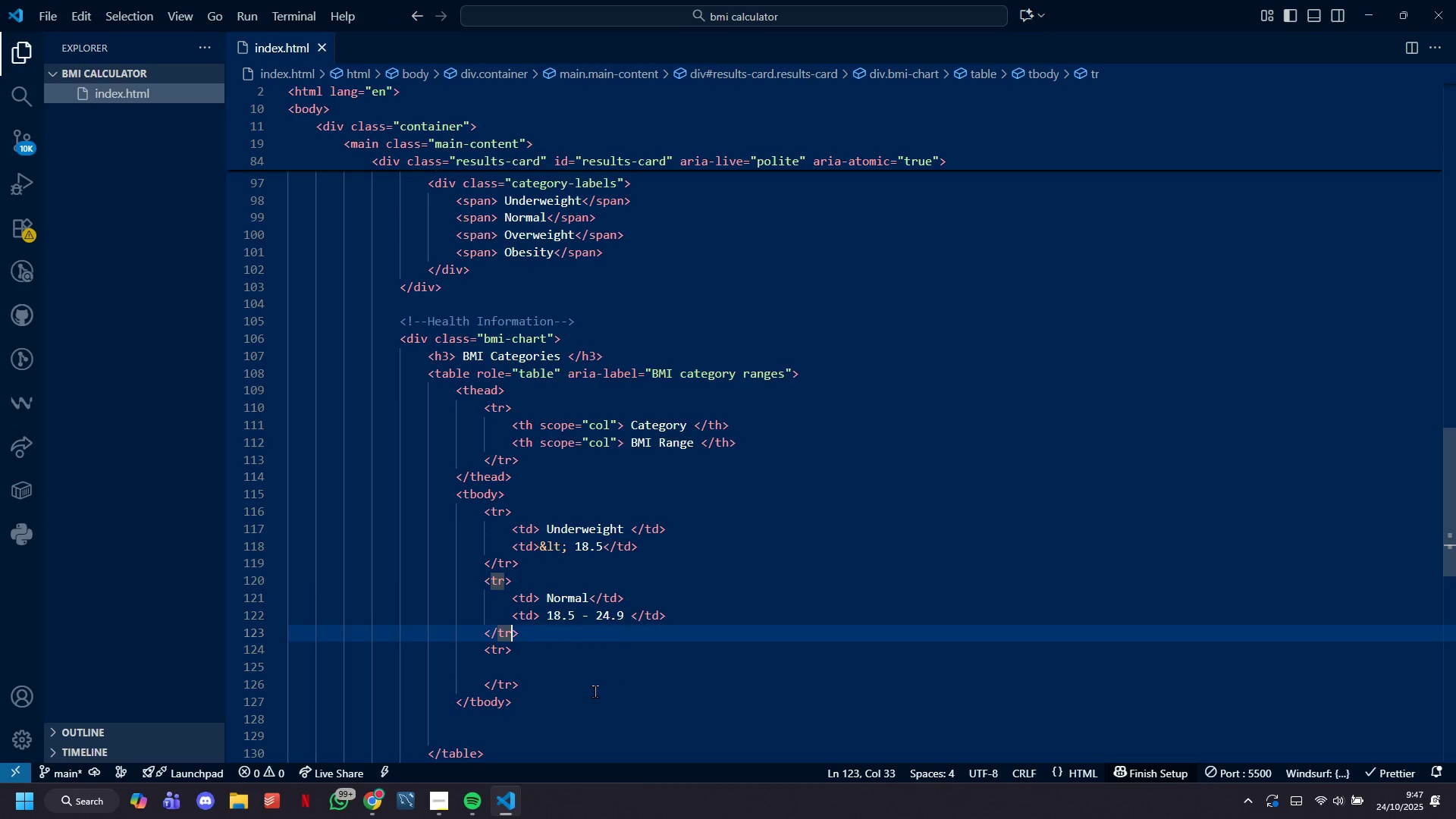 
key(ArrowUp)
 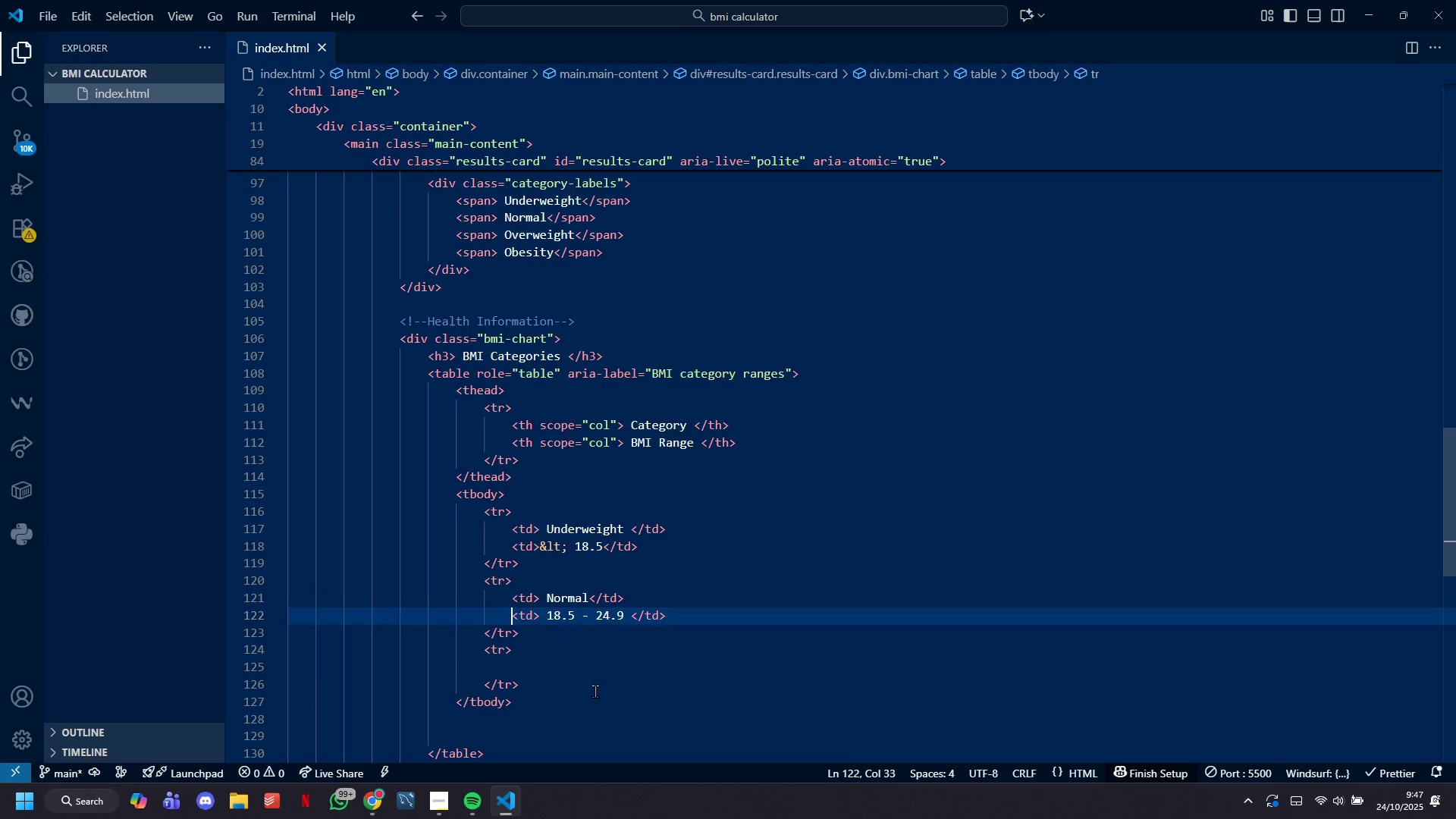 
key(ArrowUp)
 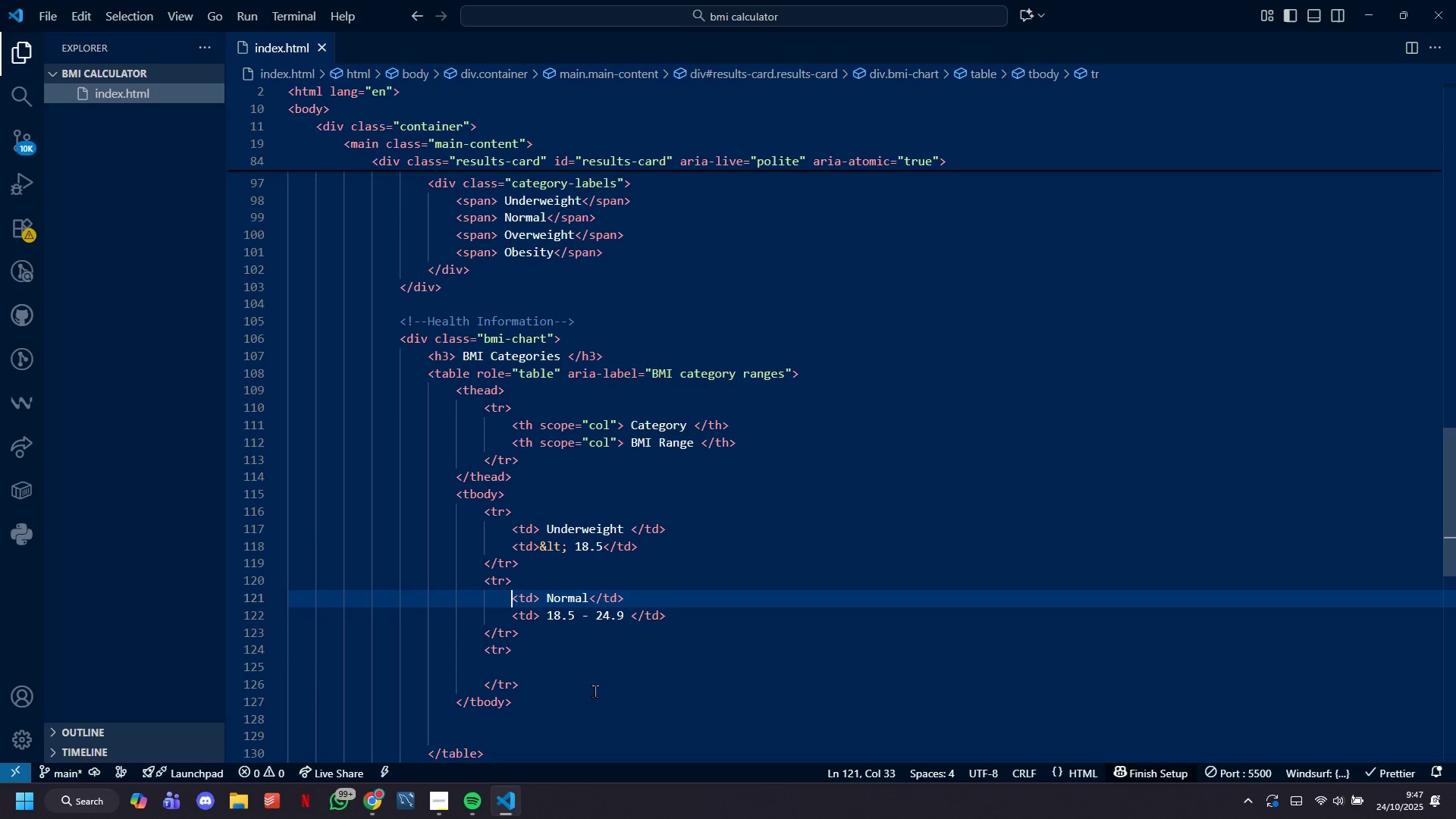 
hold_key(key=ArrowRight, duration=0.75)
 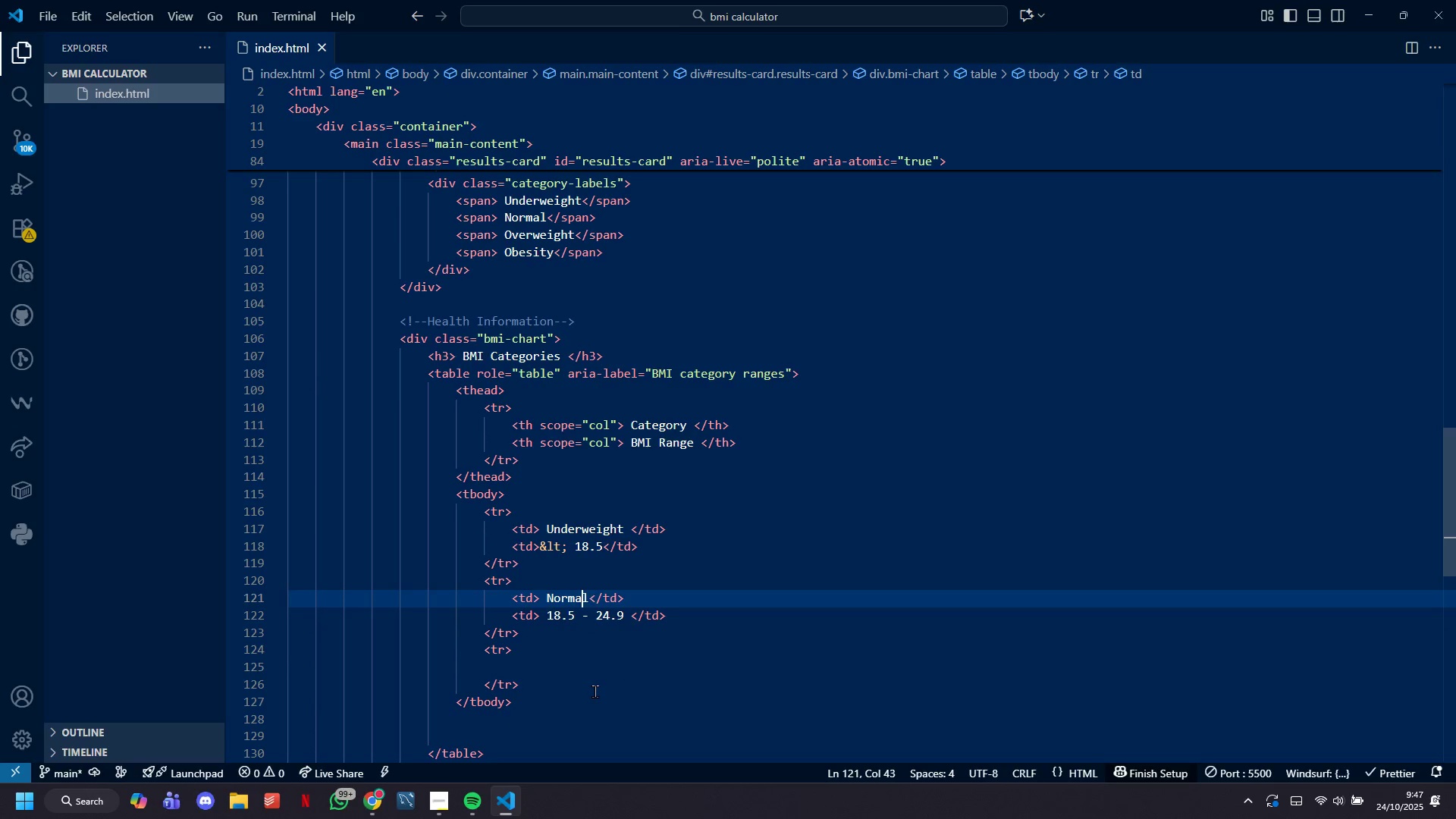 
key(ArrowRight)
 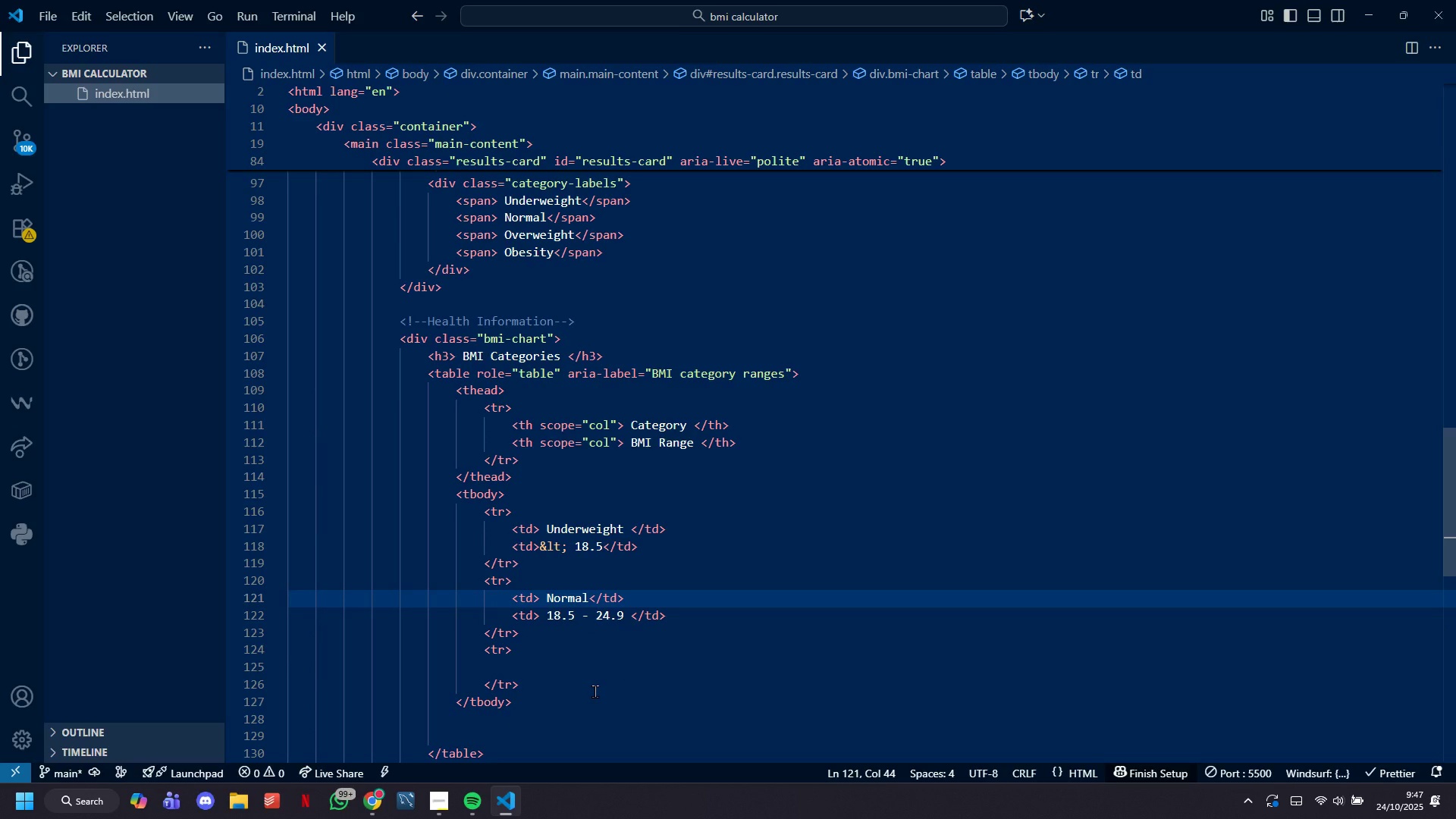 
type( weight)
 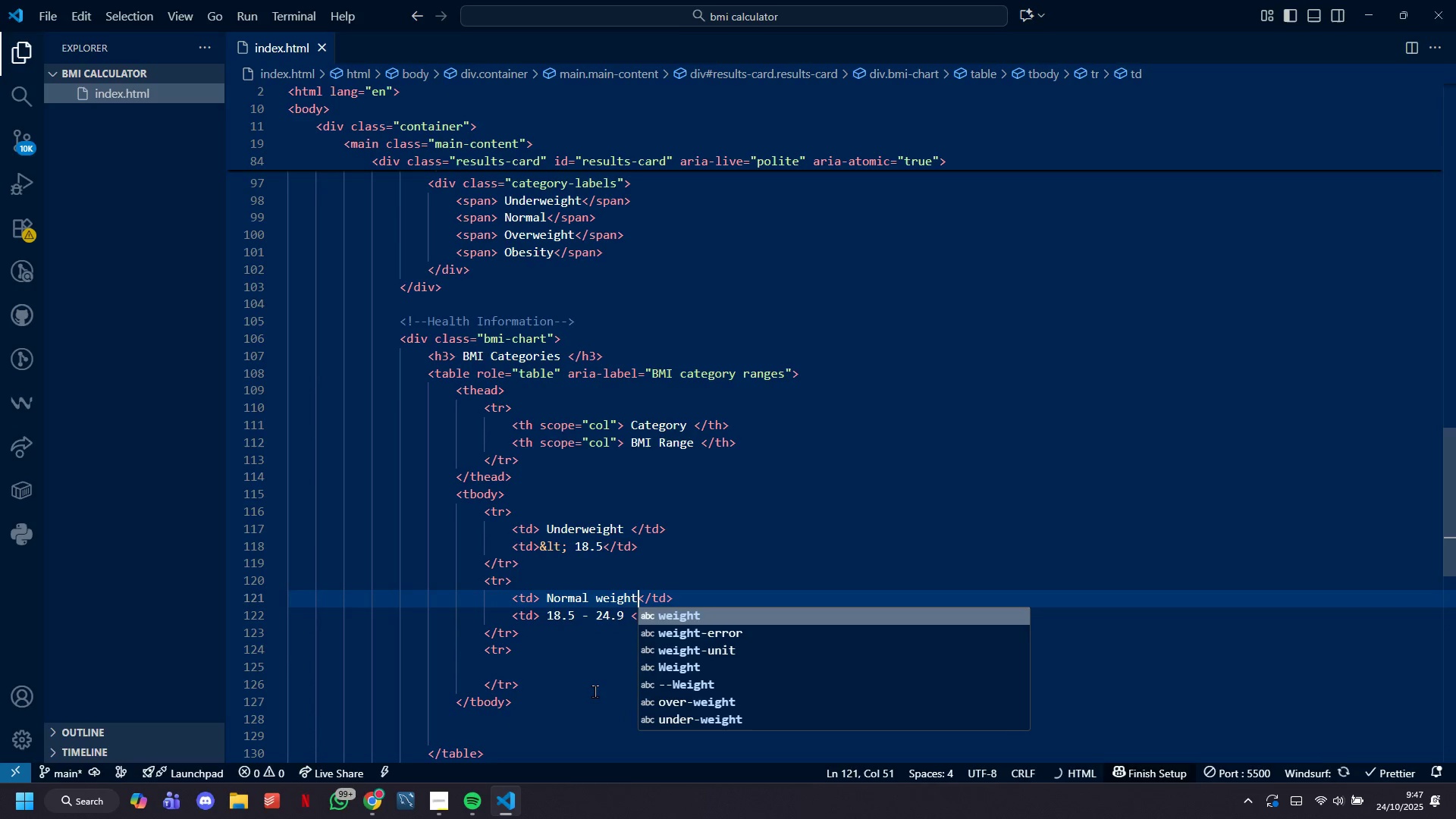 
key(ArrowDown)
 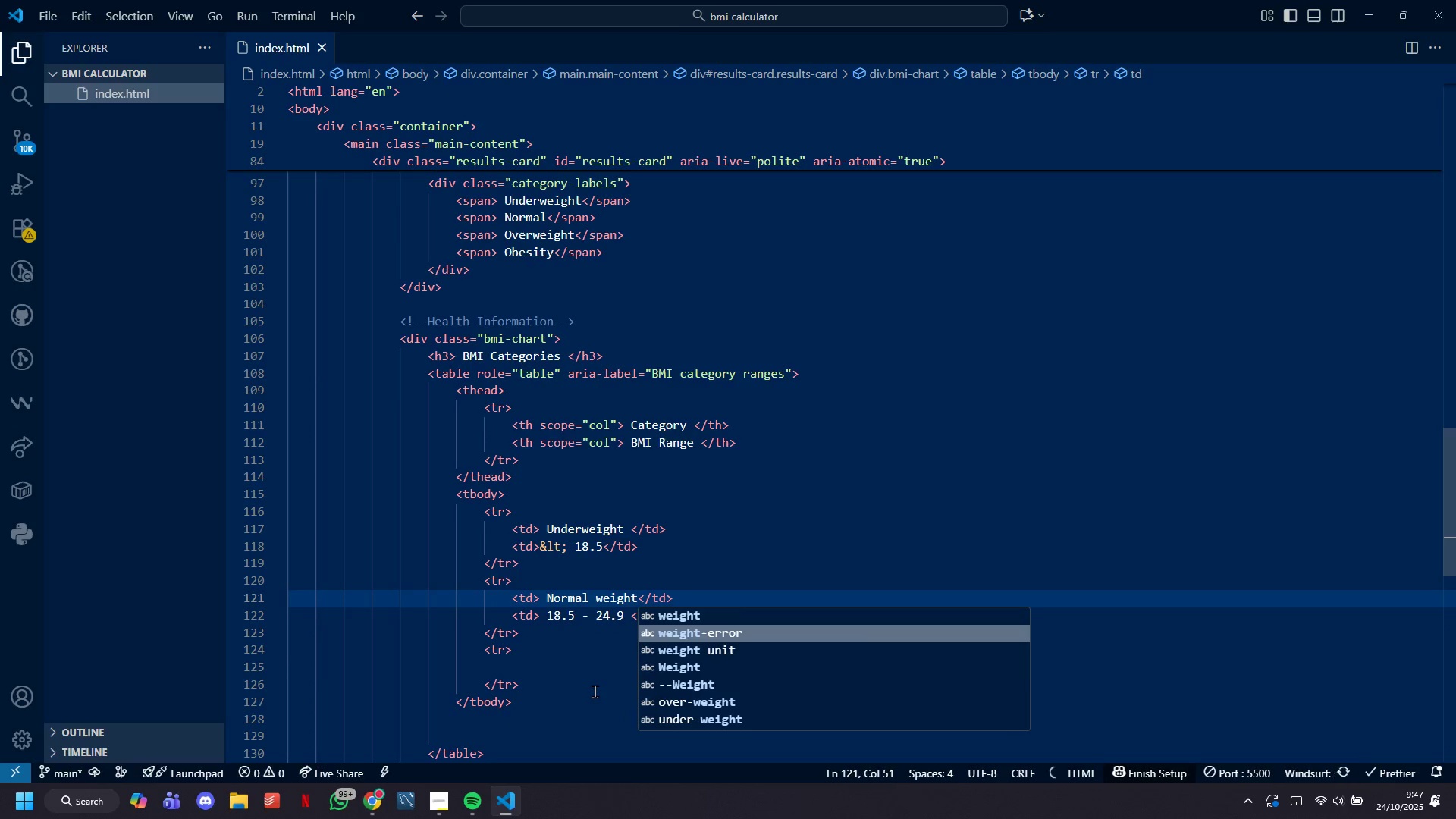 
key(ArrowDown)
 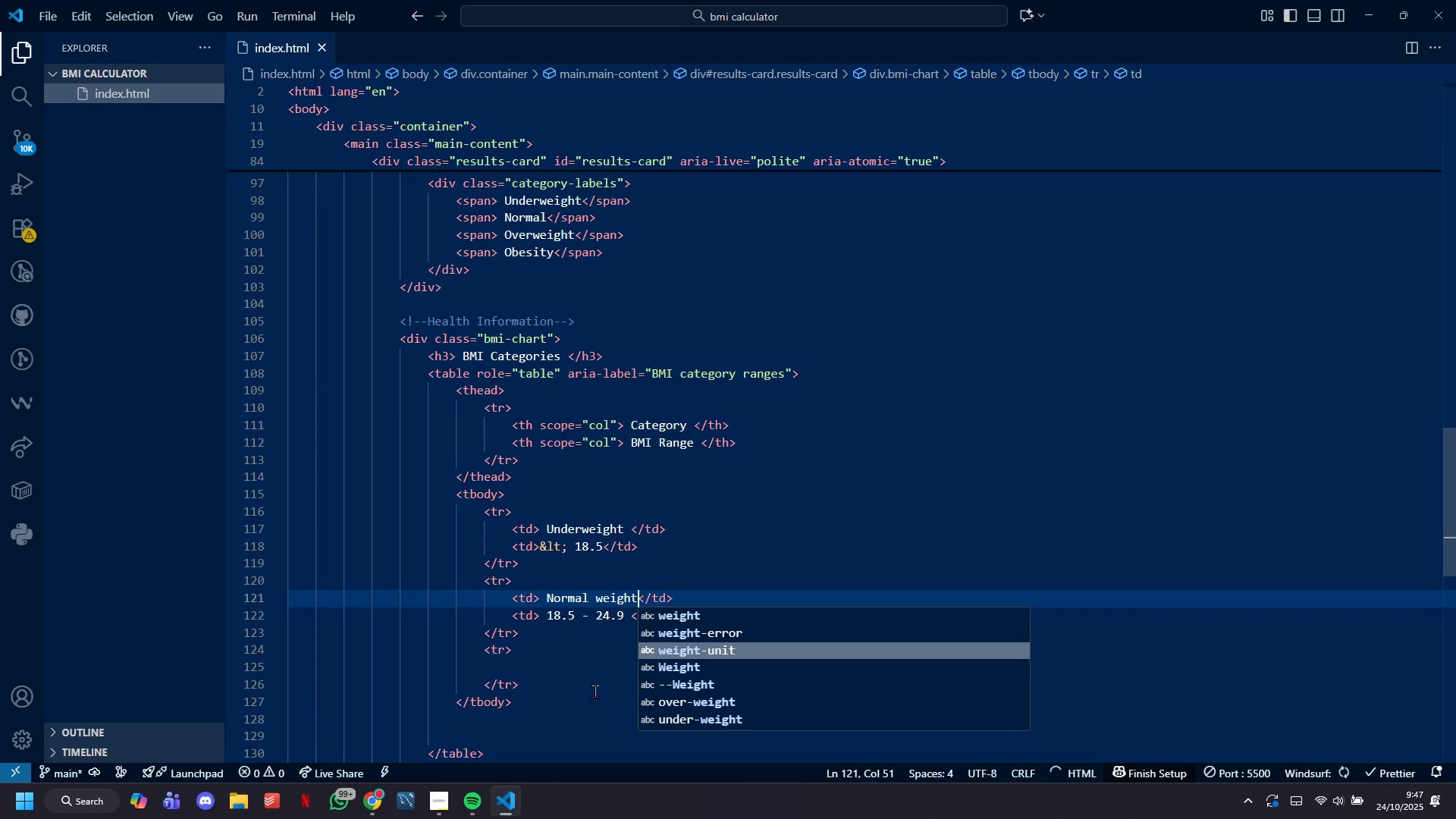 
key(ArrowDown)
 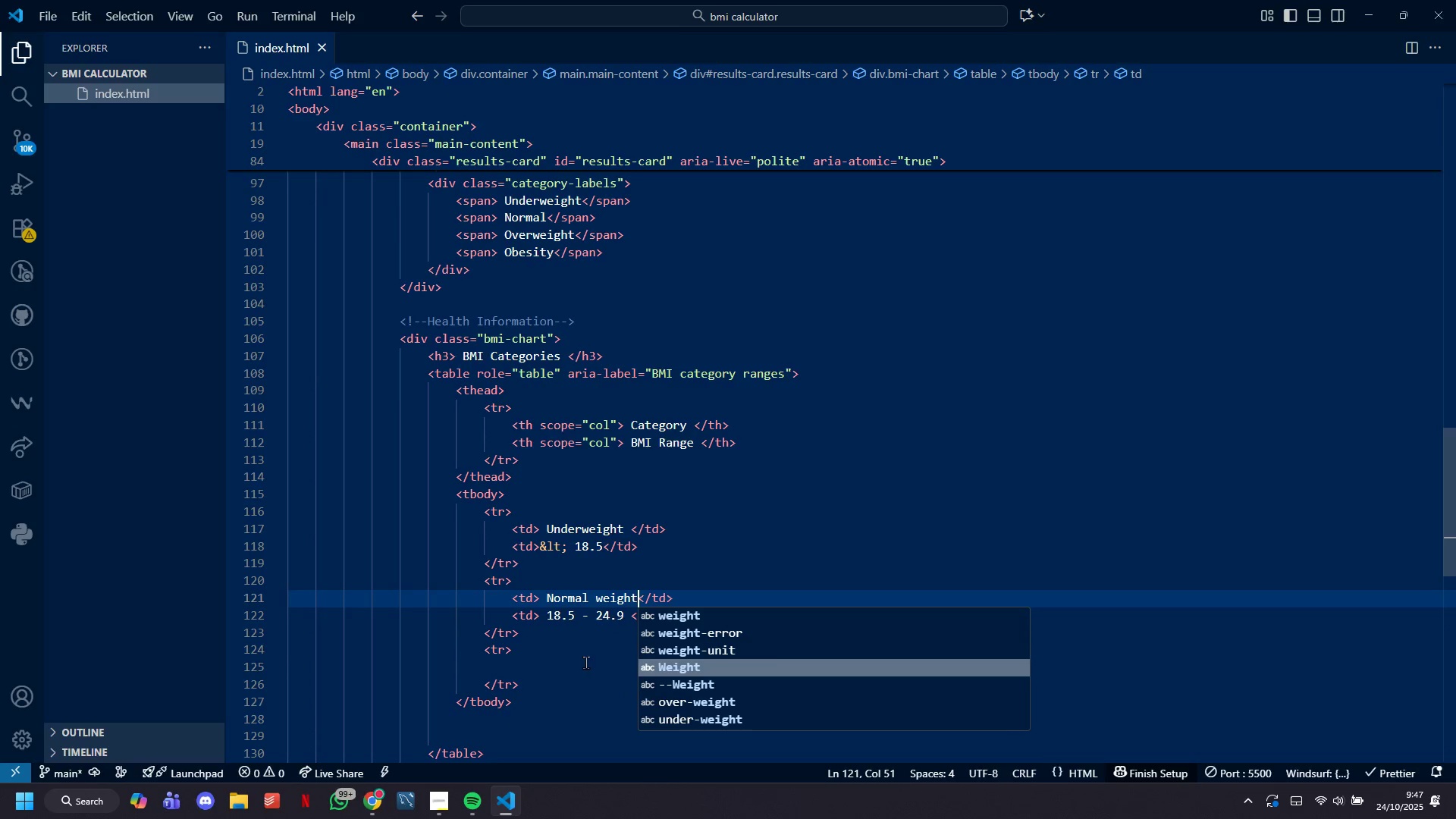 
left_click([573, 642])
 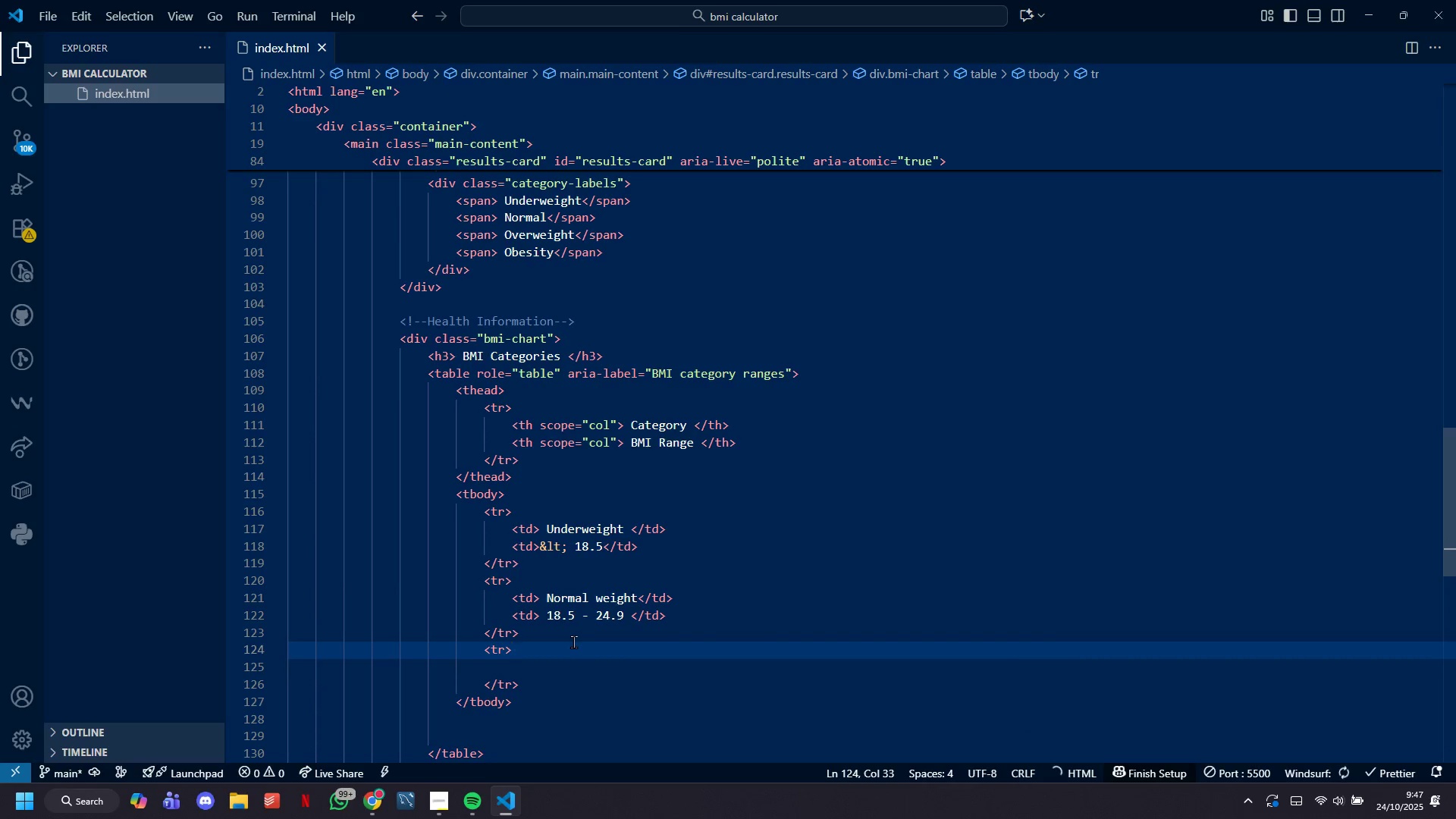 
key(Enter)
 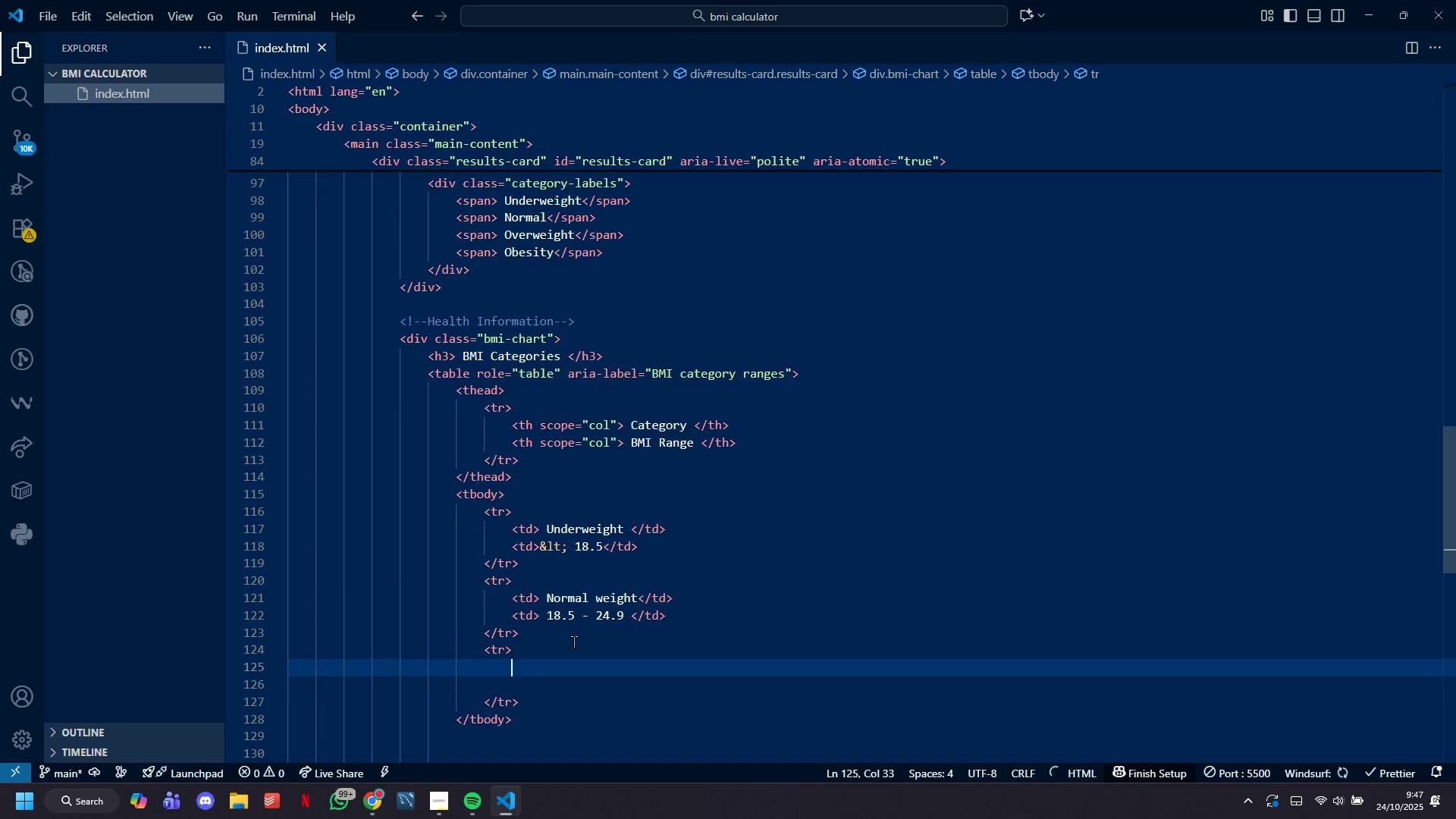 
type(td)
key(Tab)
 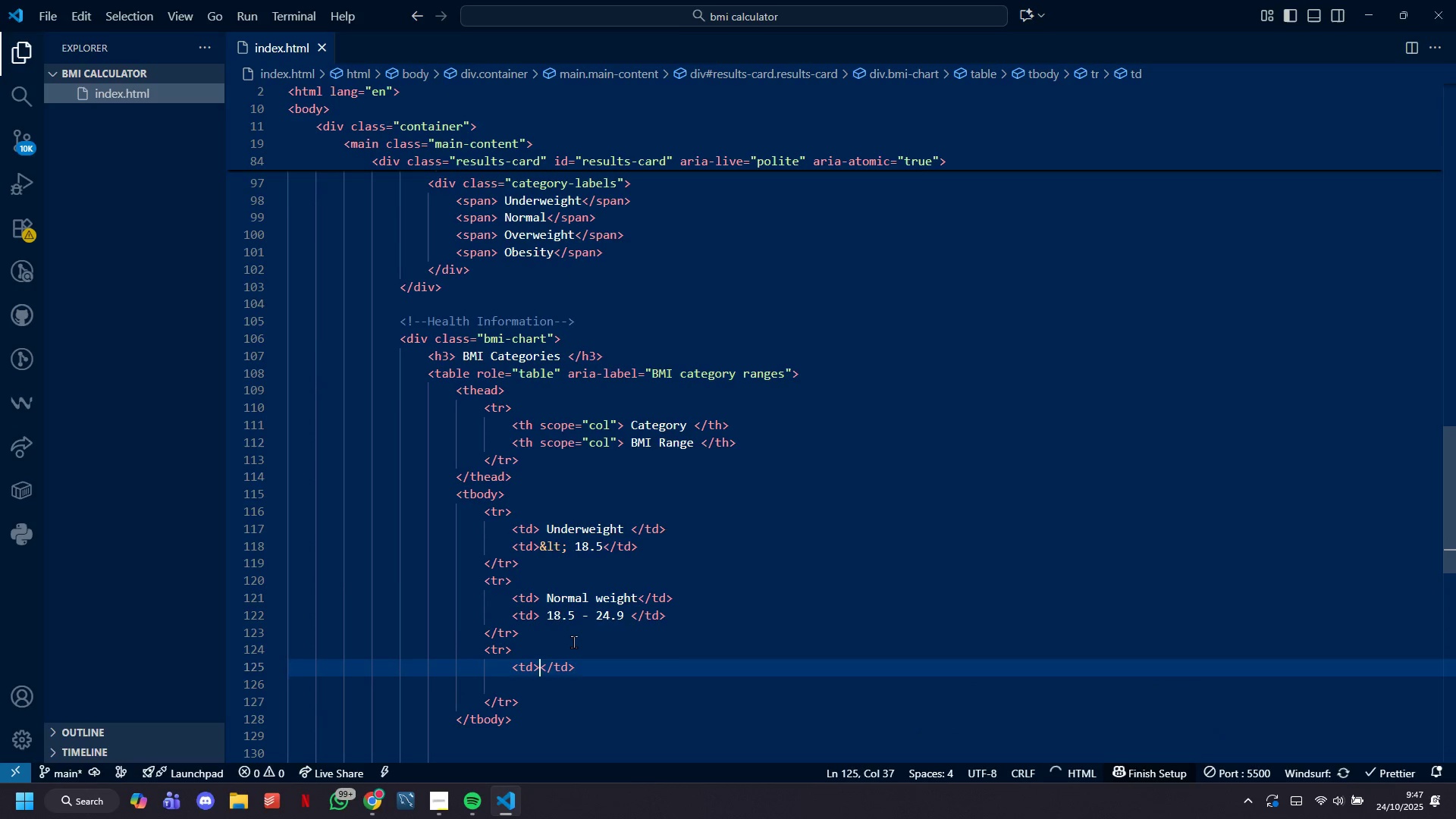 
key(ArrowDown)
 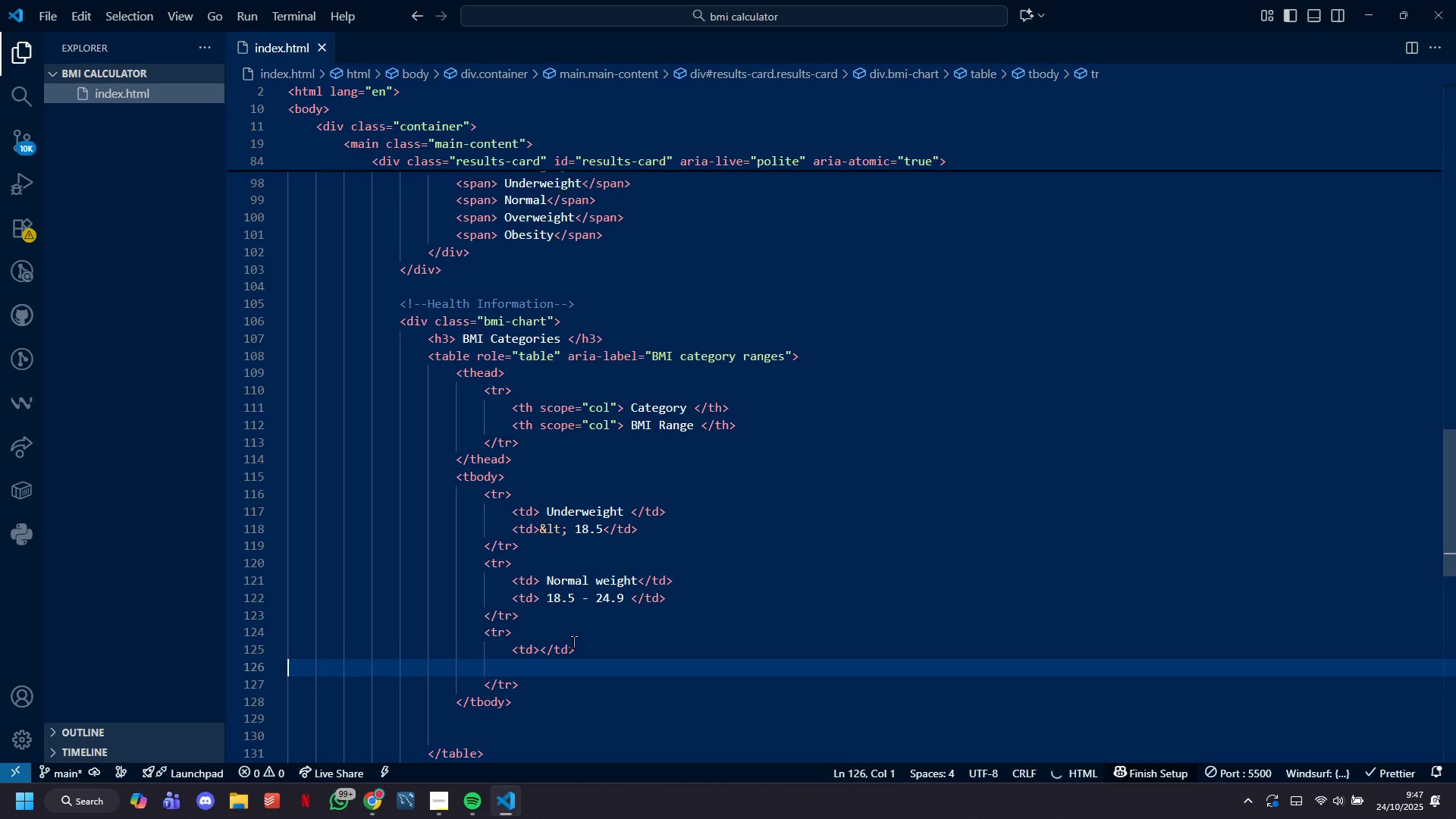 
key(Backspace)
 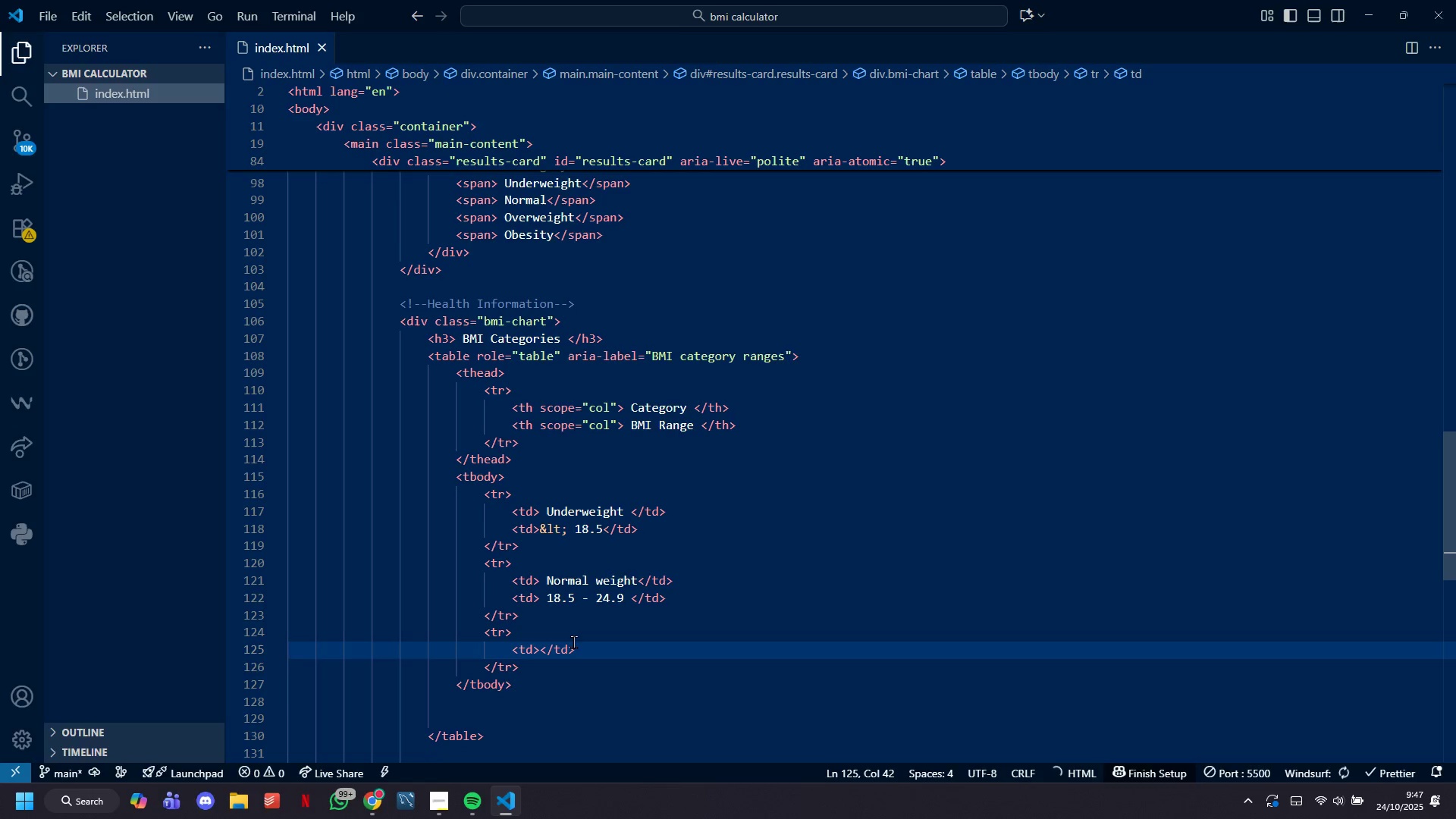 
key(ArrowLeft)
 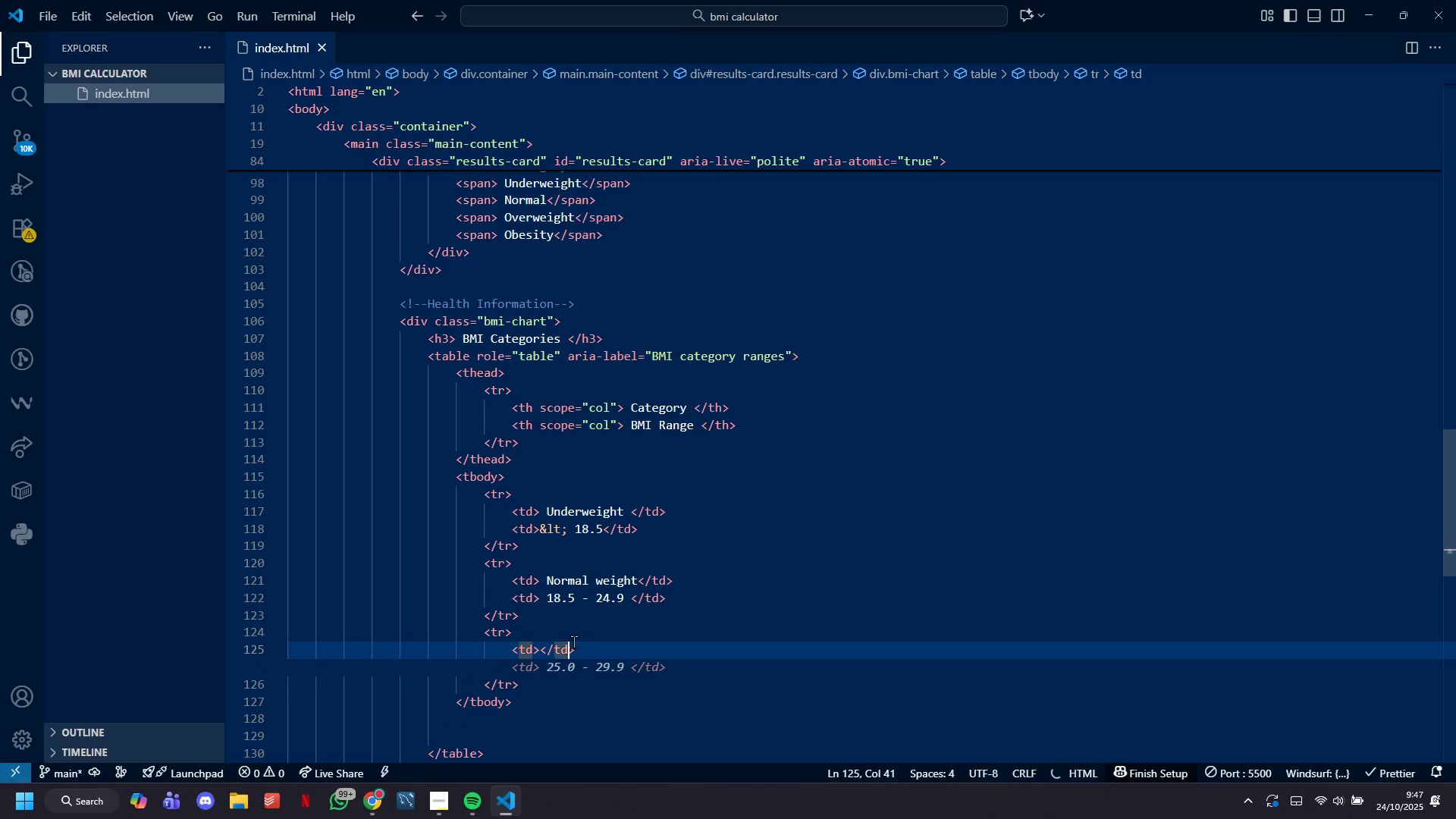 
key(ArrowLeft)
 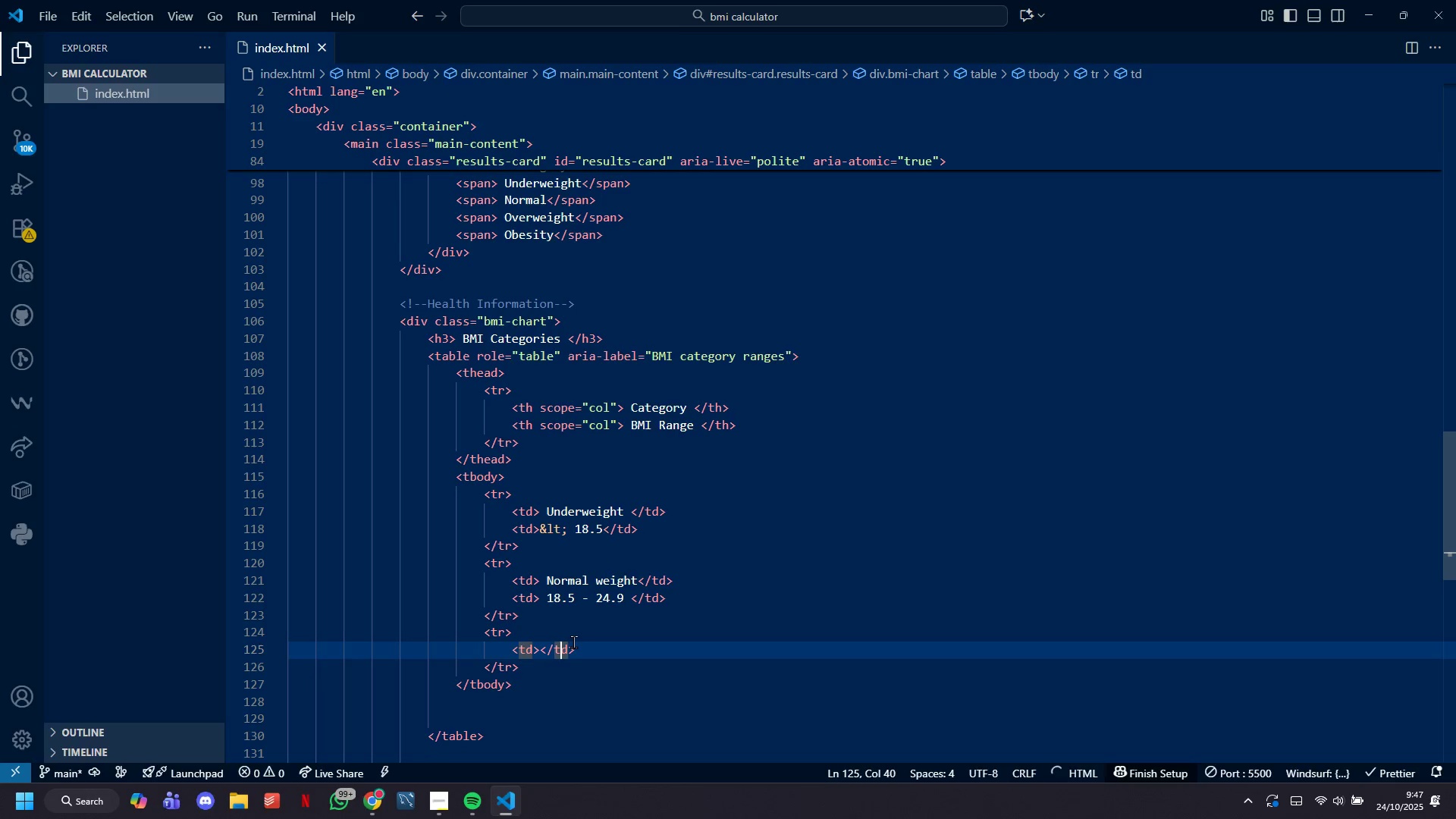 
key(ArrowLeft)
 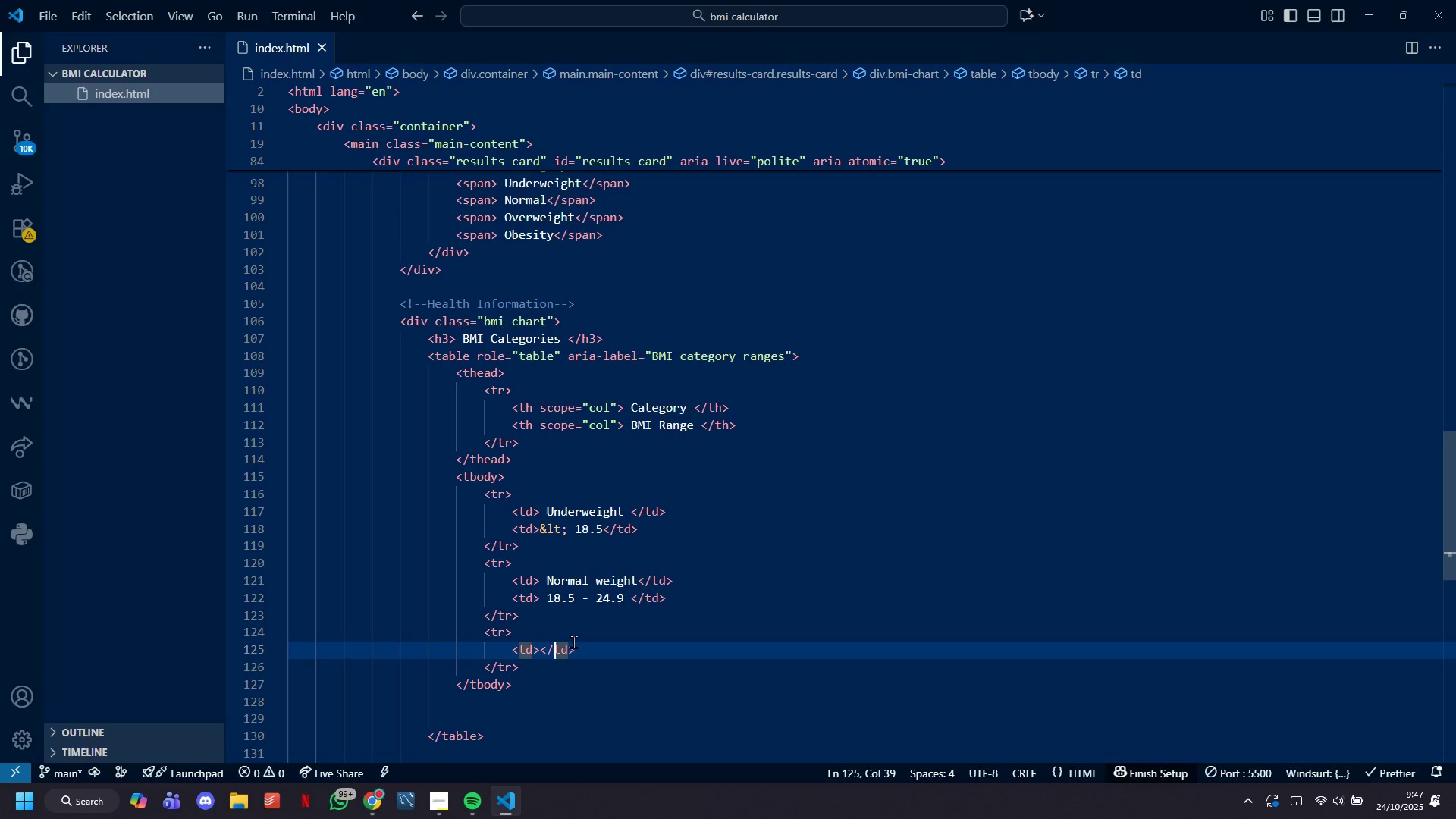 
key(ArrowLeft)
 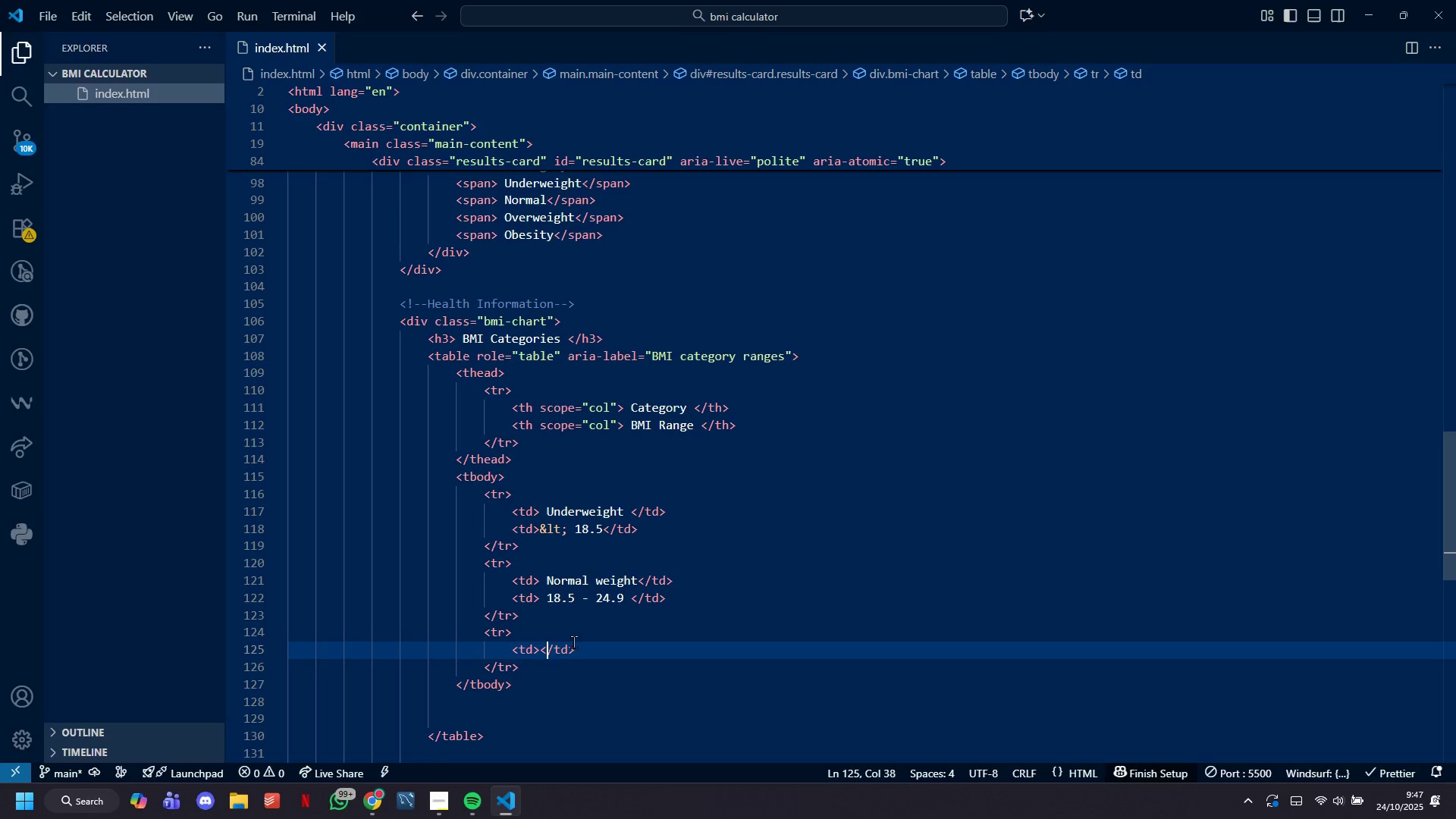 
key(ArrowLeft)
 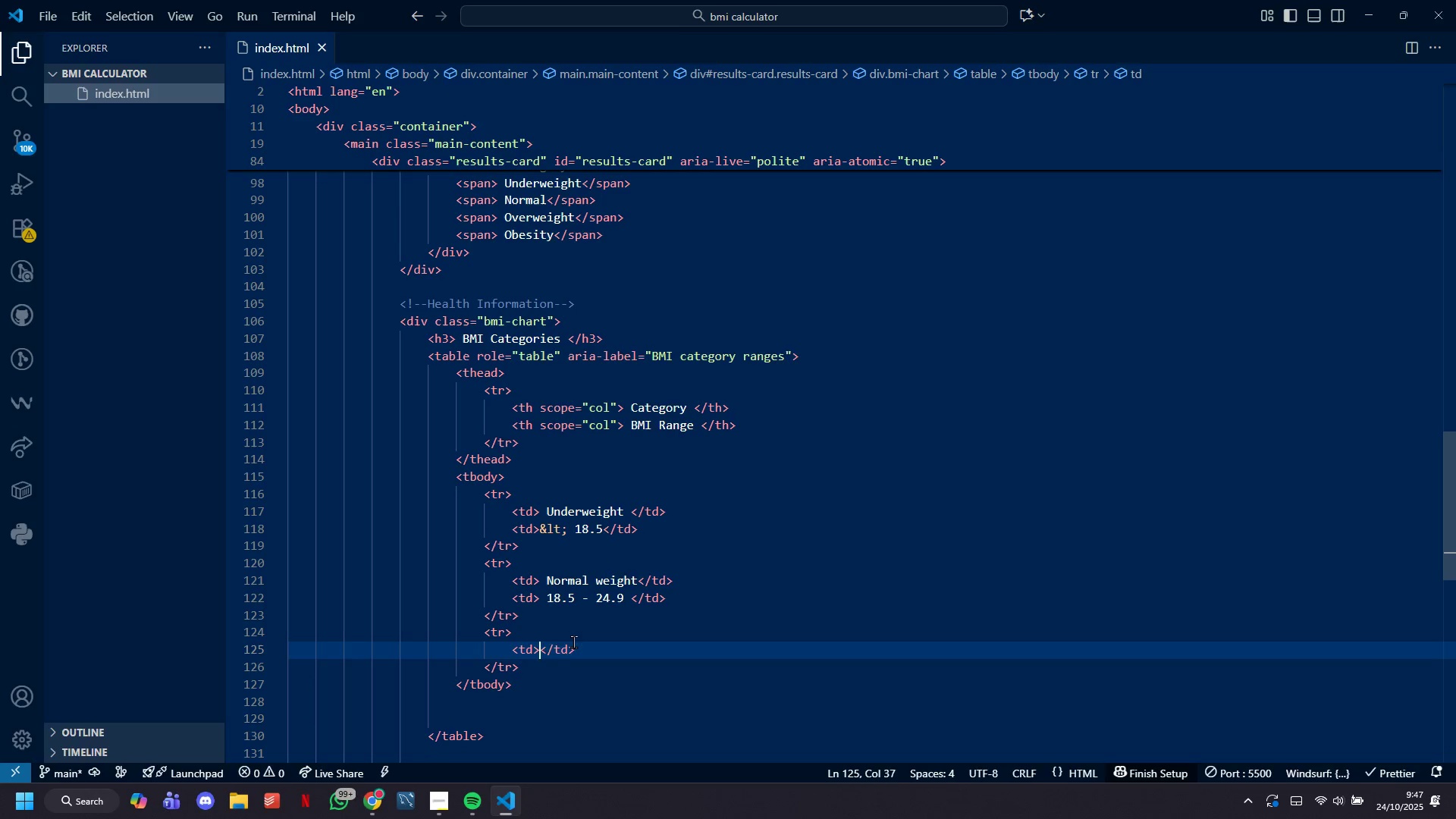 
type( Overweight)
 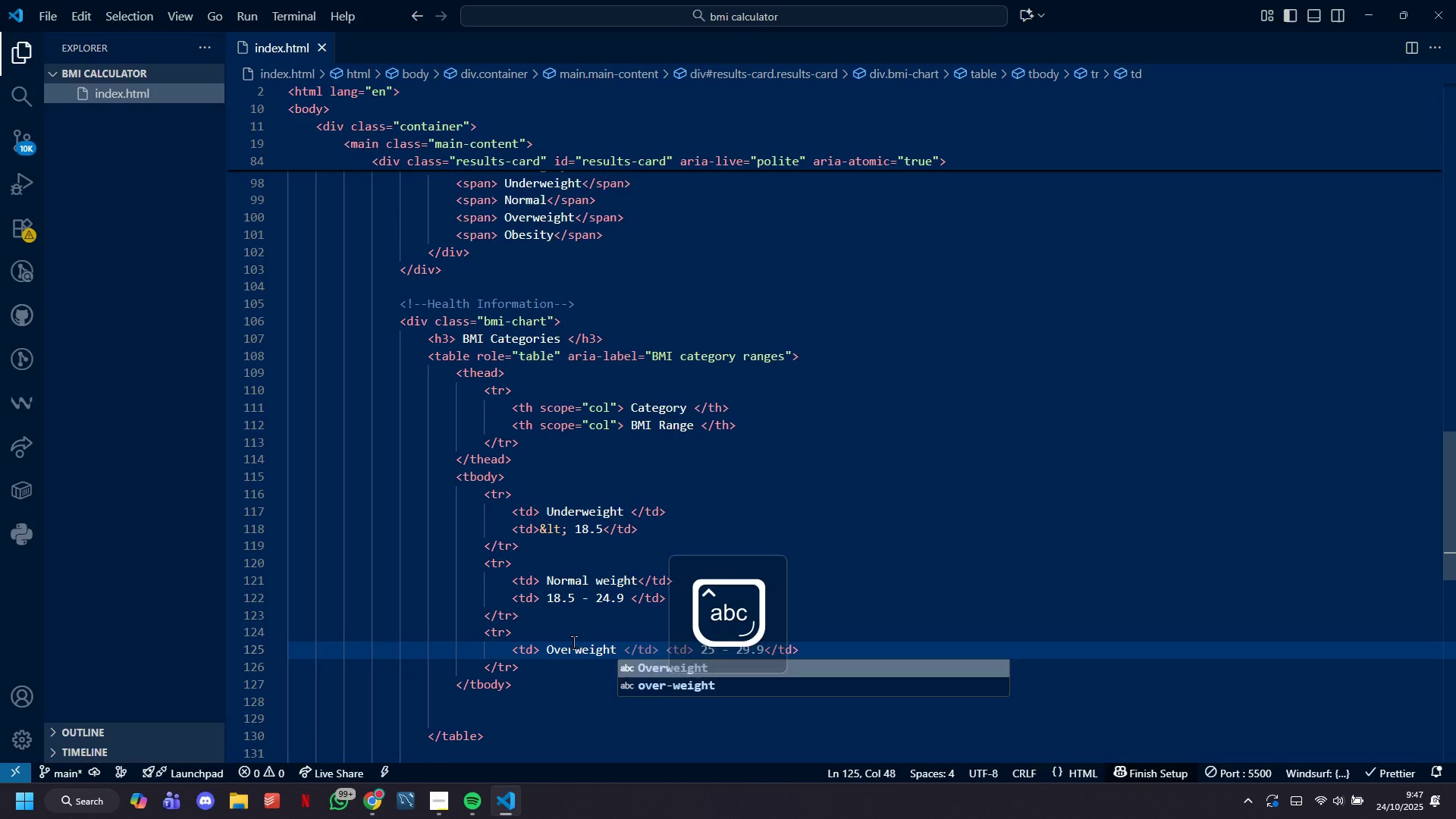 
key(ArrowRight)
 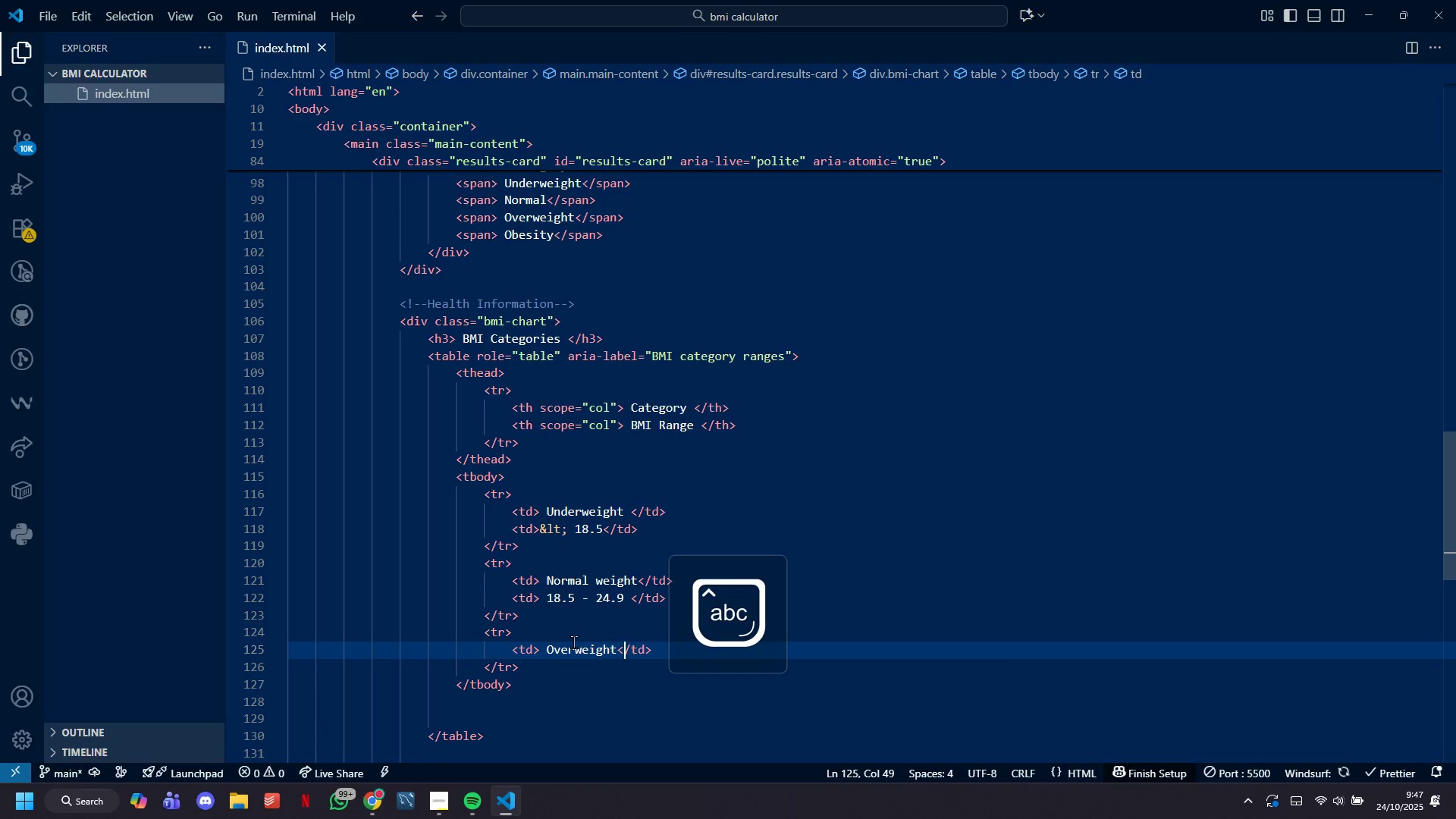 
key(ArrowRight)
 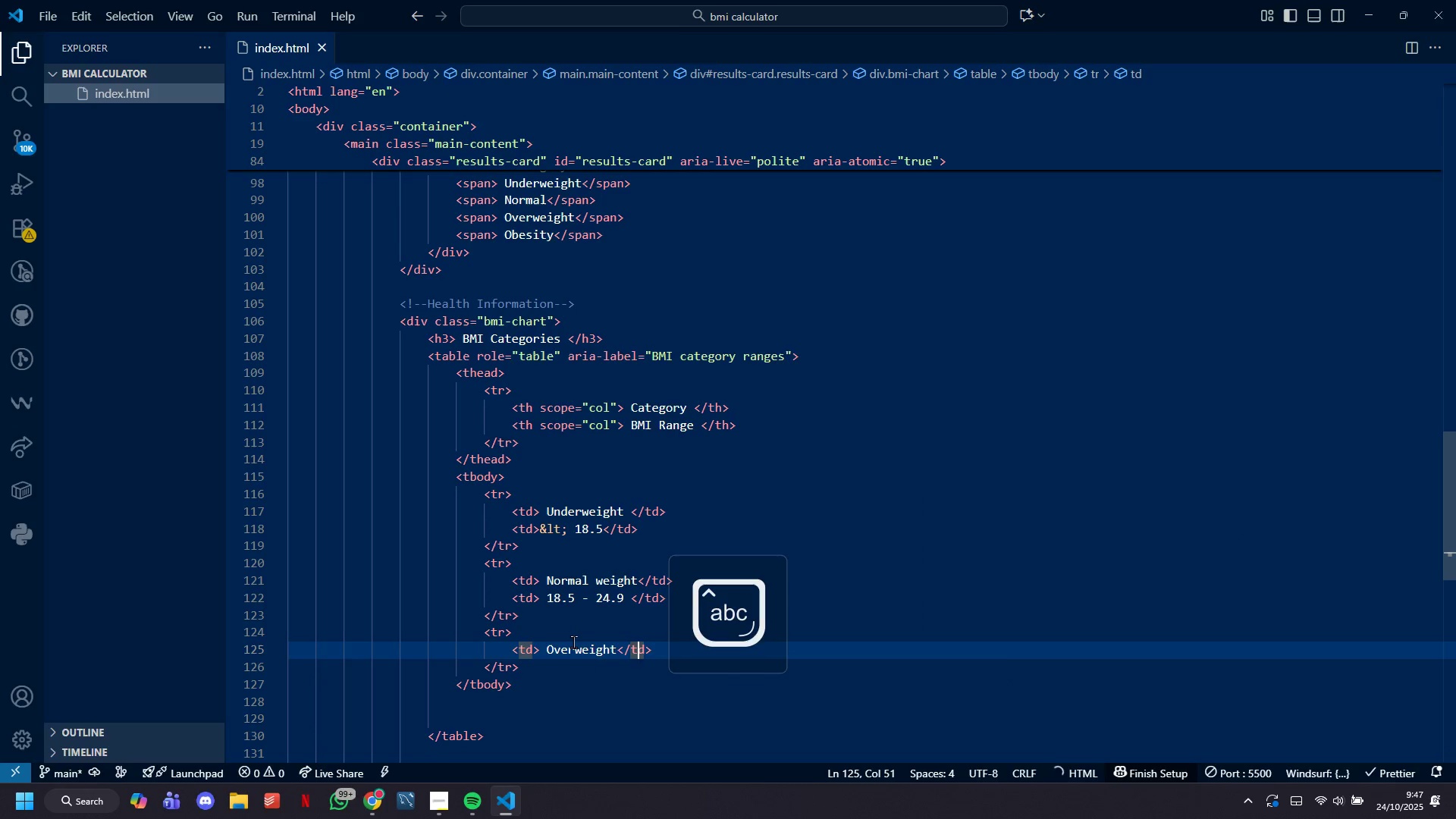 
key(ArrowRight)
 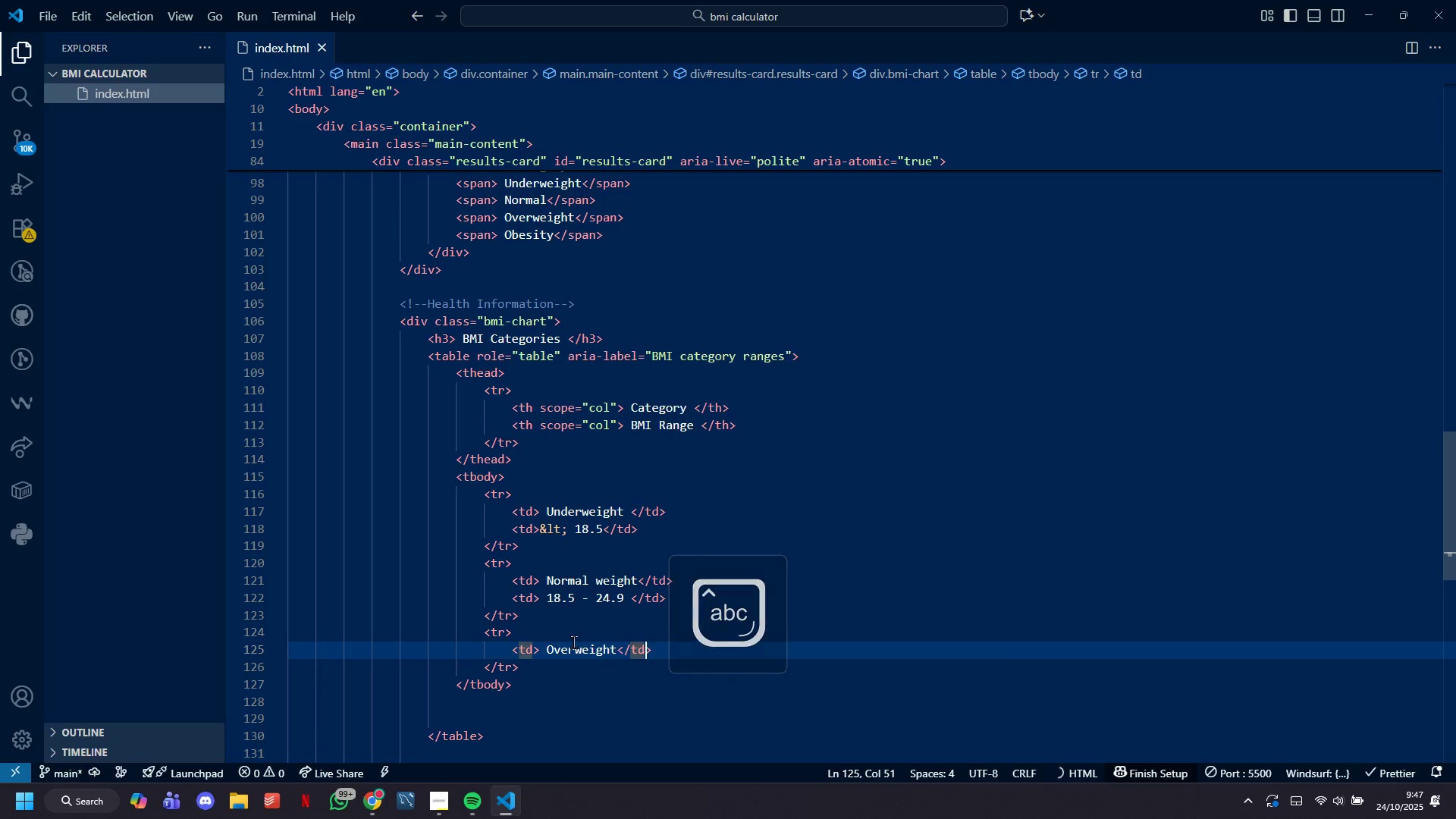 
key(ArrowRight)
 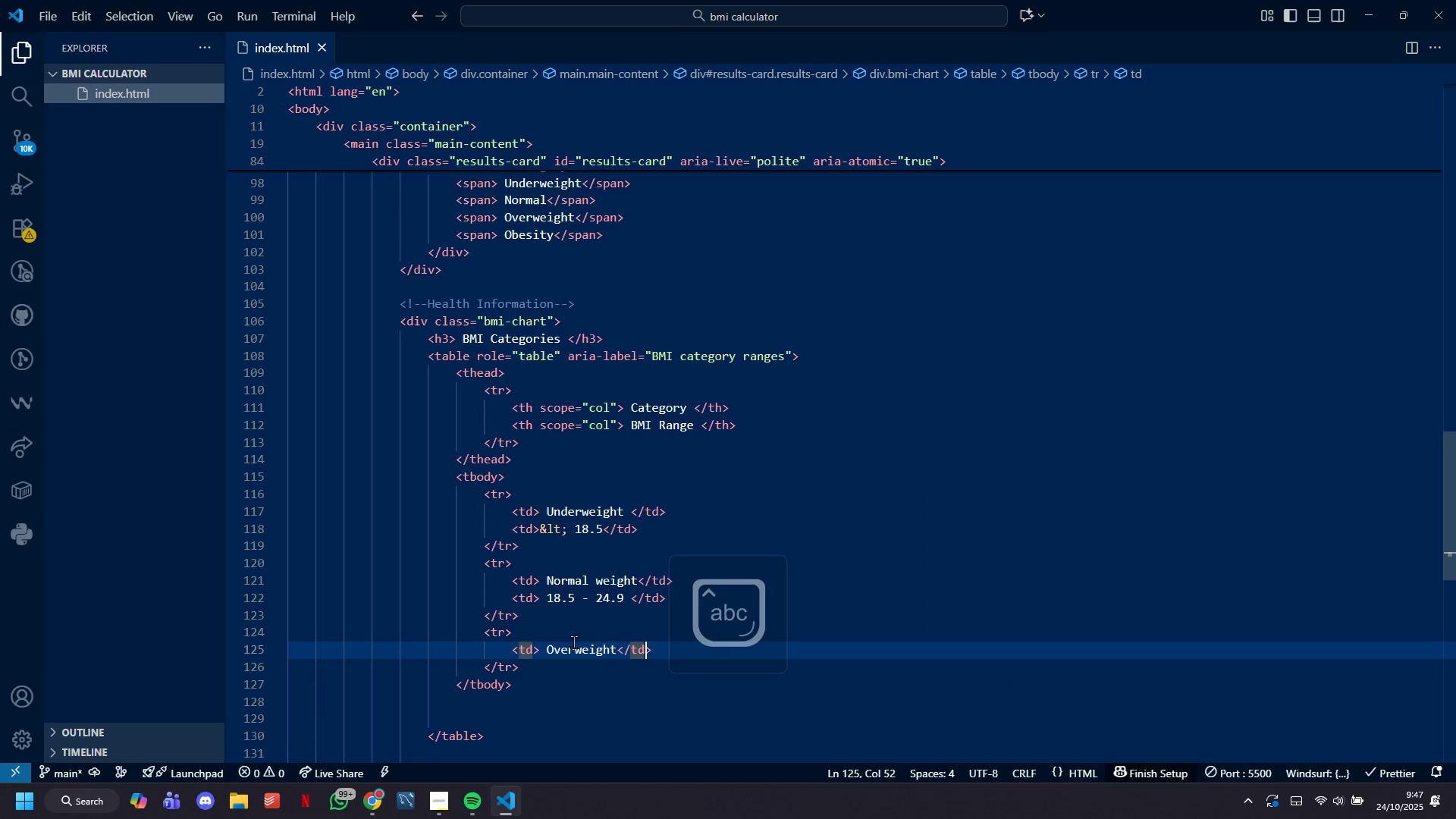 
key(ArrowRight)
 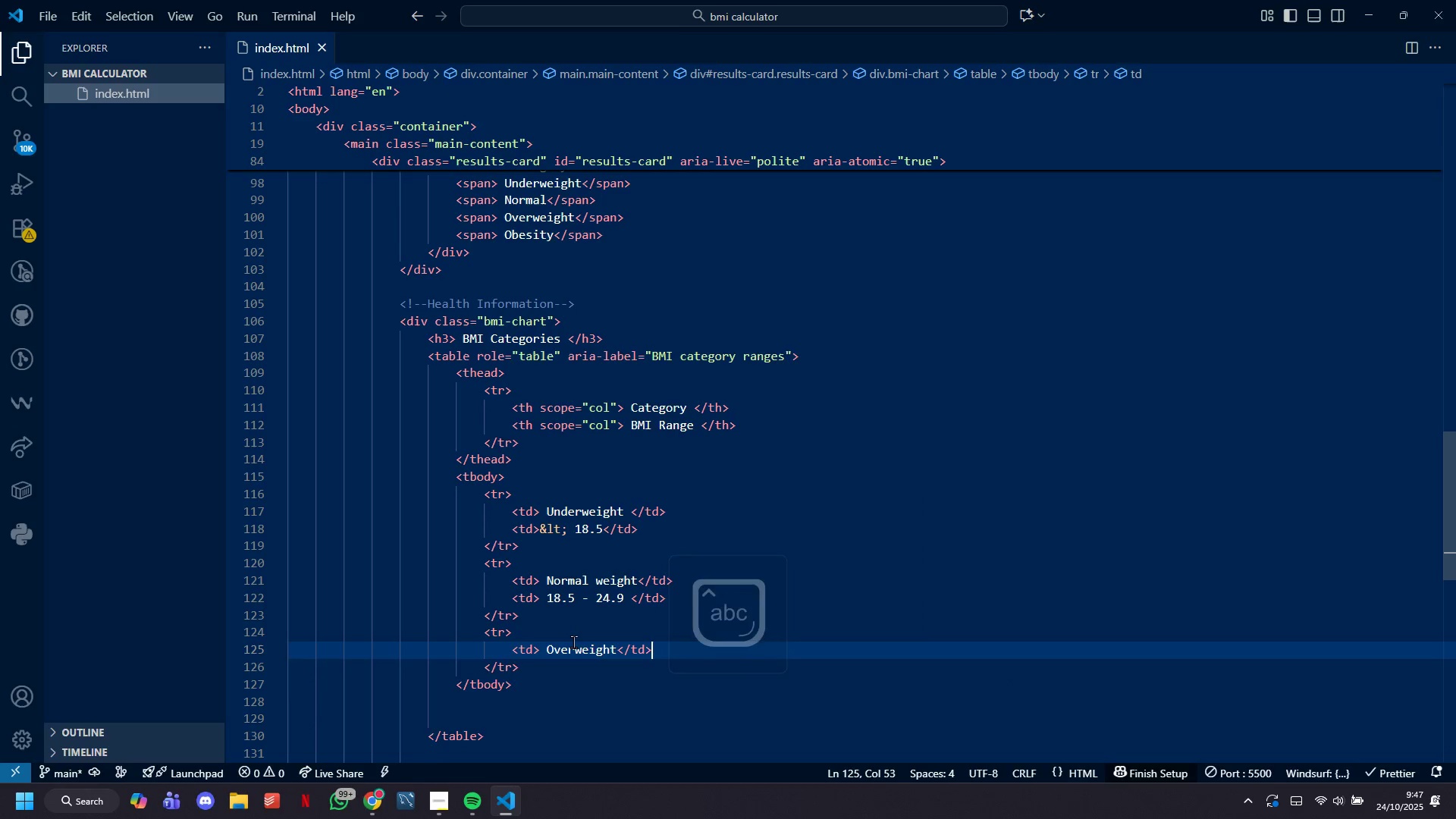 
key(Enter)
 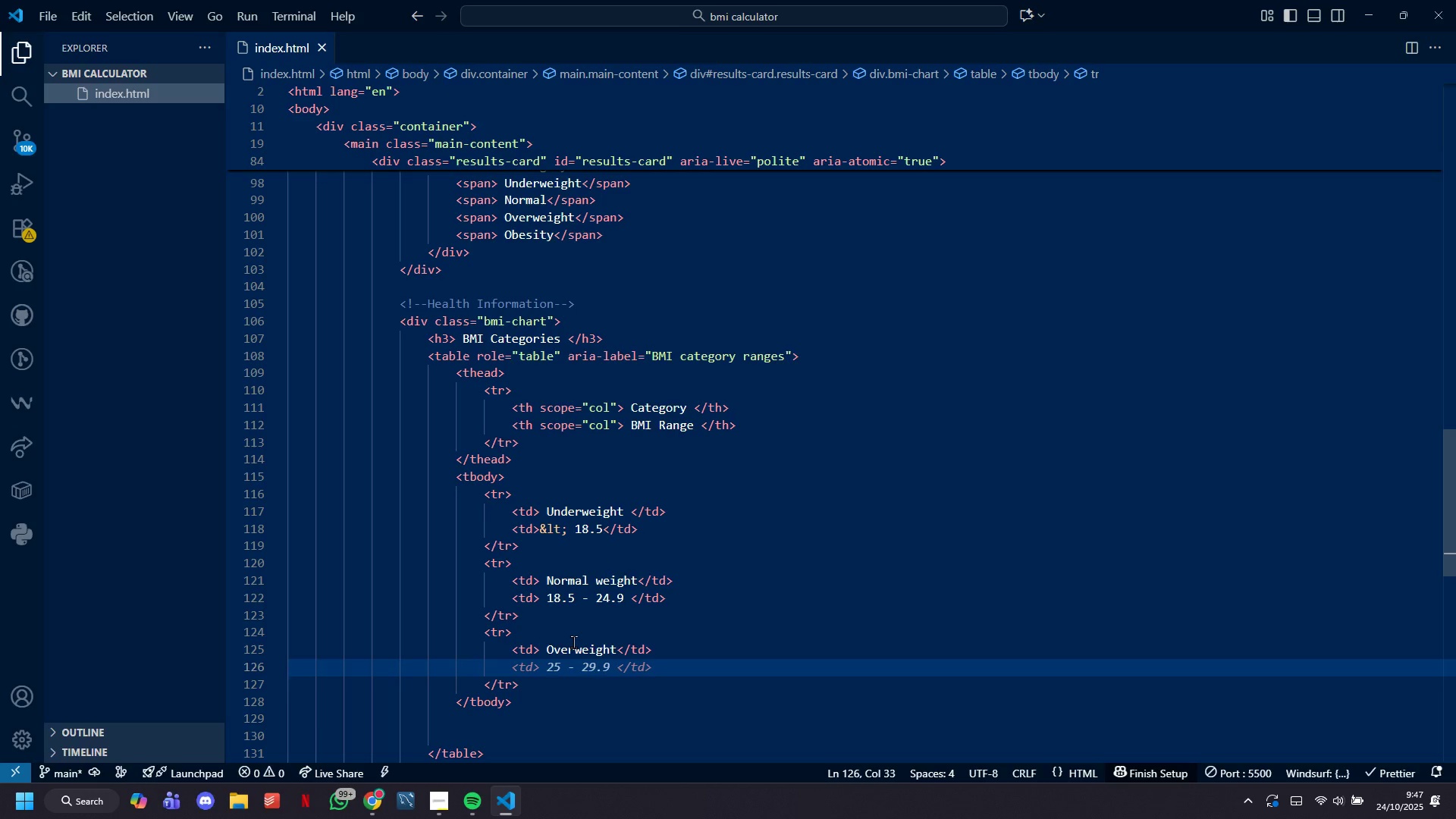 
wait(5.26)
 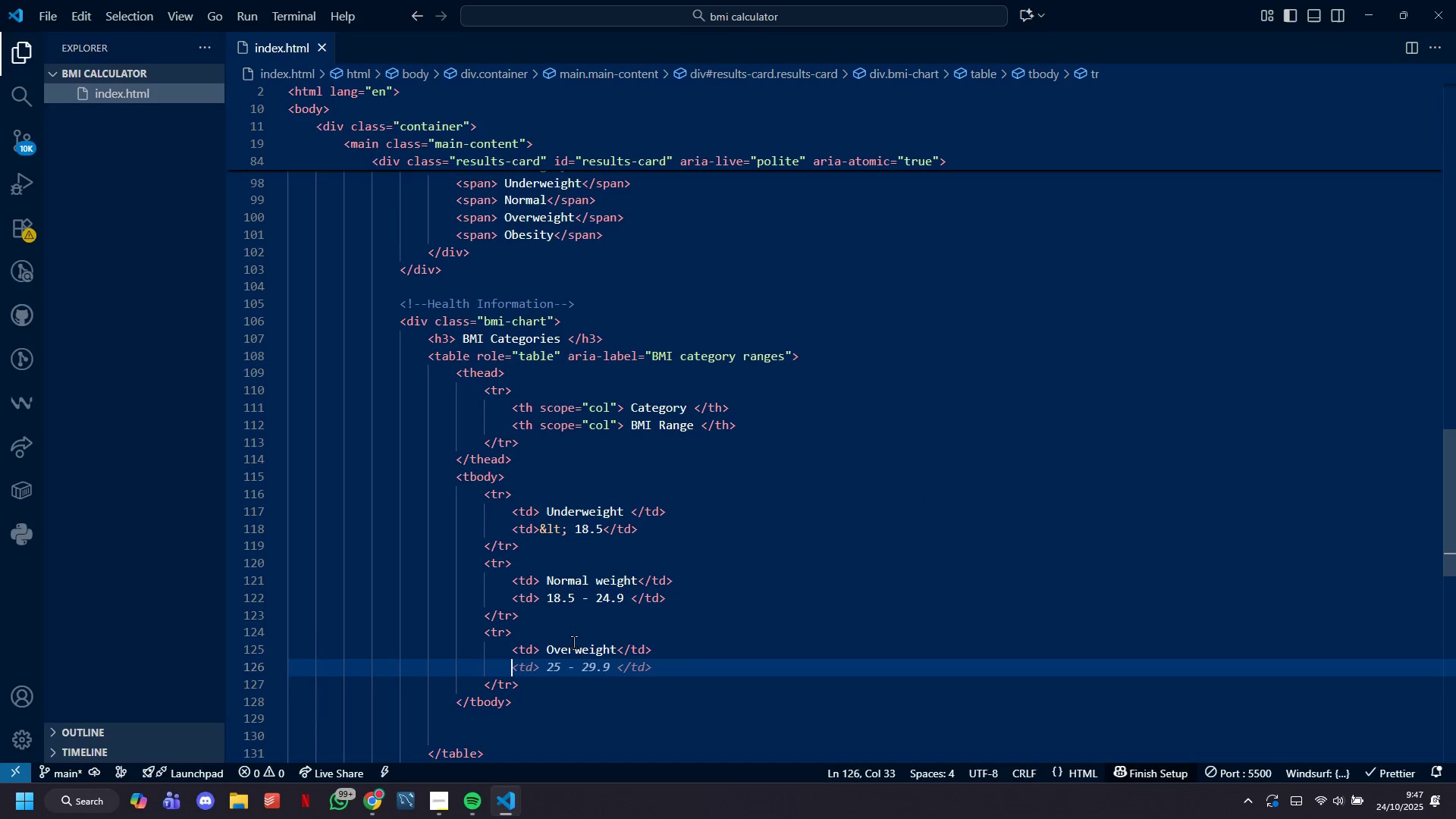 
type(<td)
 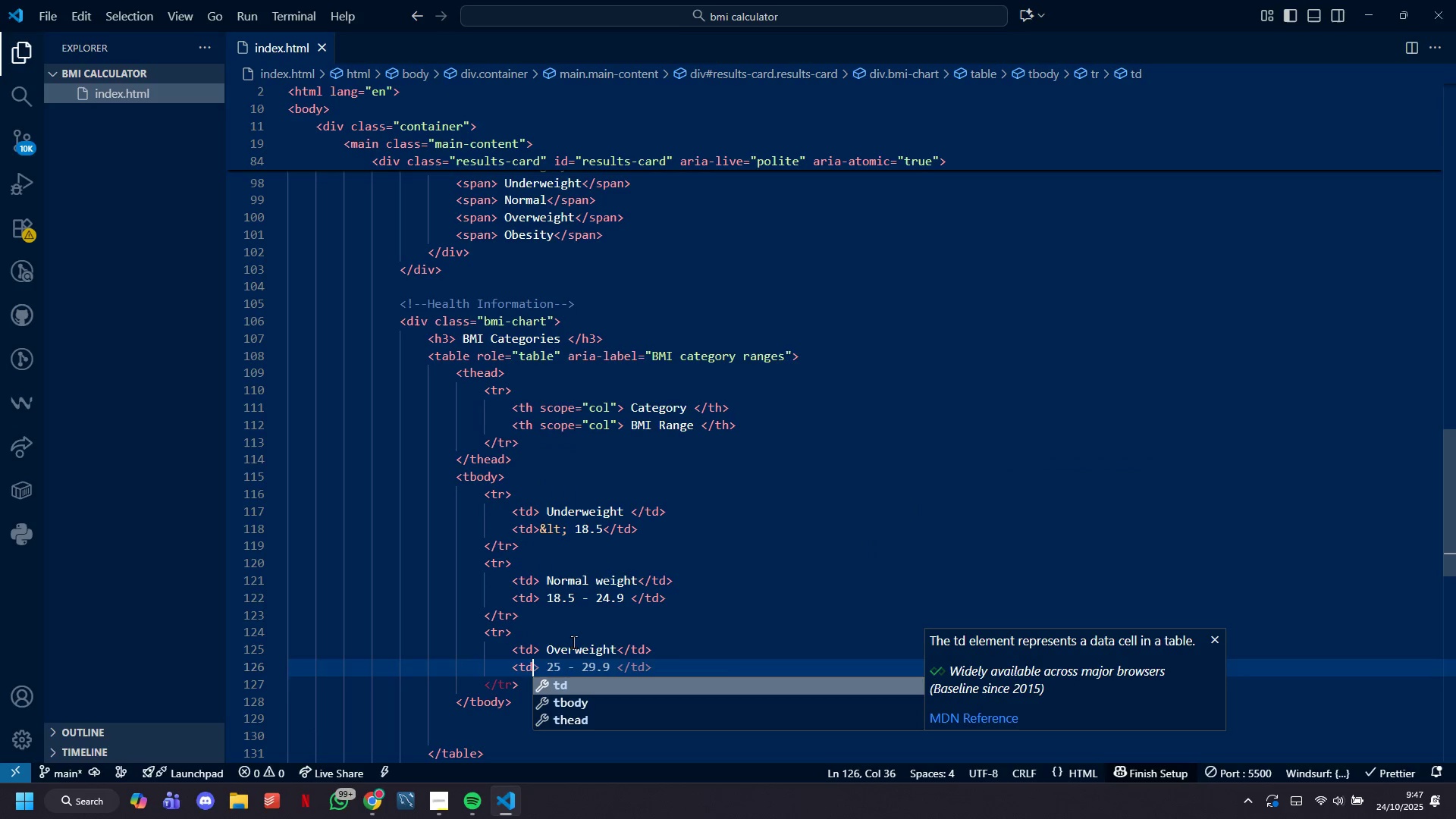 
type(> 25.0)
key(Backspace)
key(Backspace)
type( - 29.0)
key(Backspace)
type(9.0)
 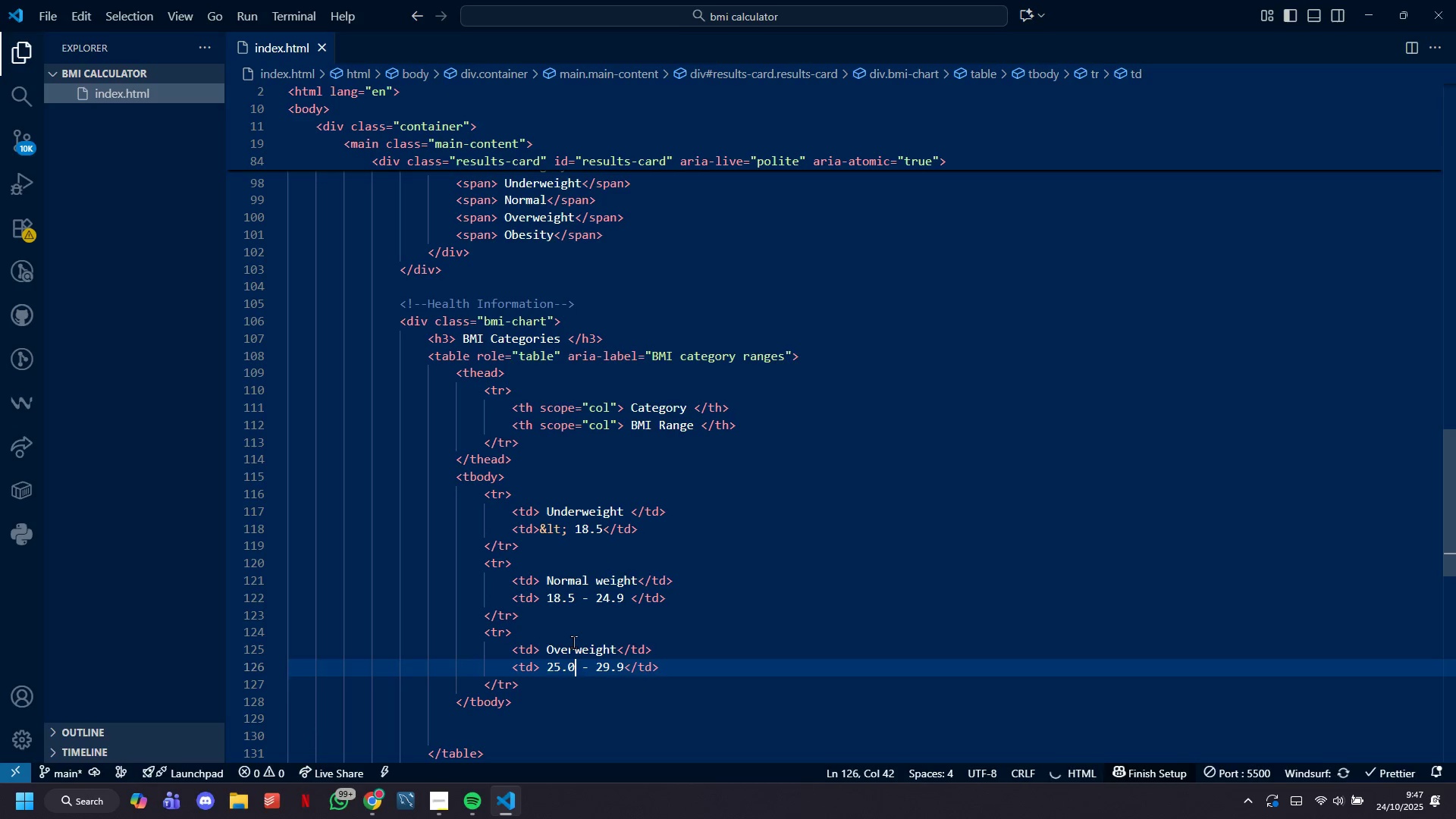 
hold_key(key=ArrowLeft, duration=0.68)
 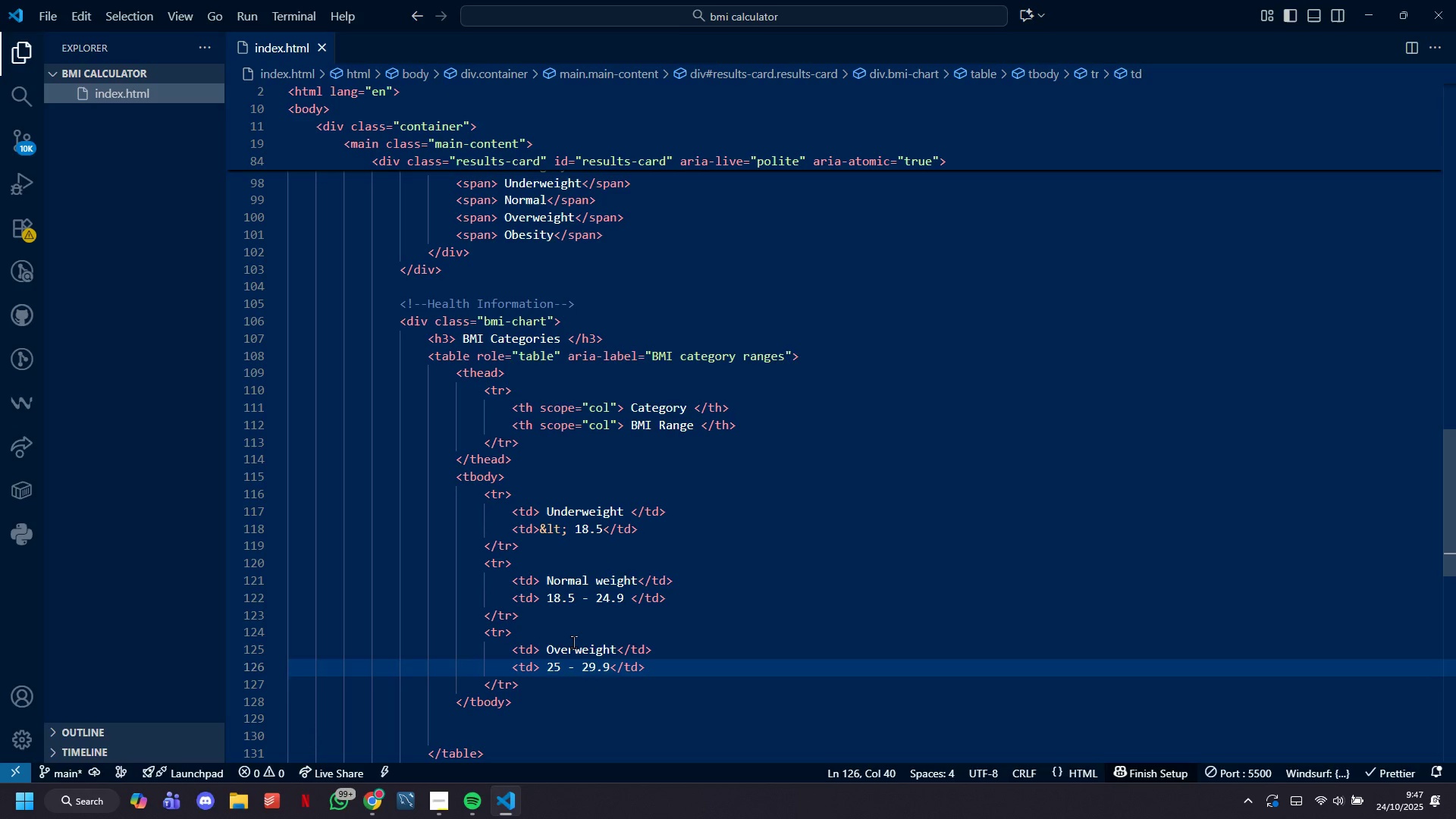 
key(Control+ControlLeft)
 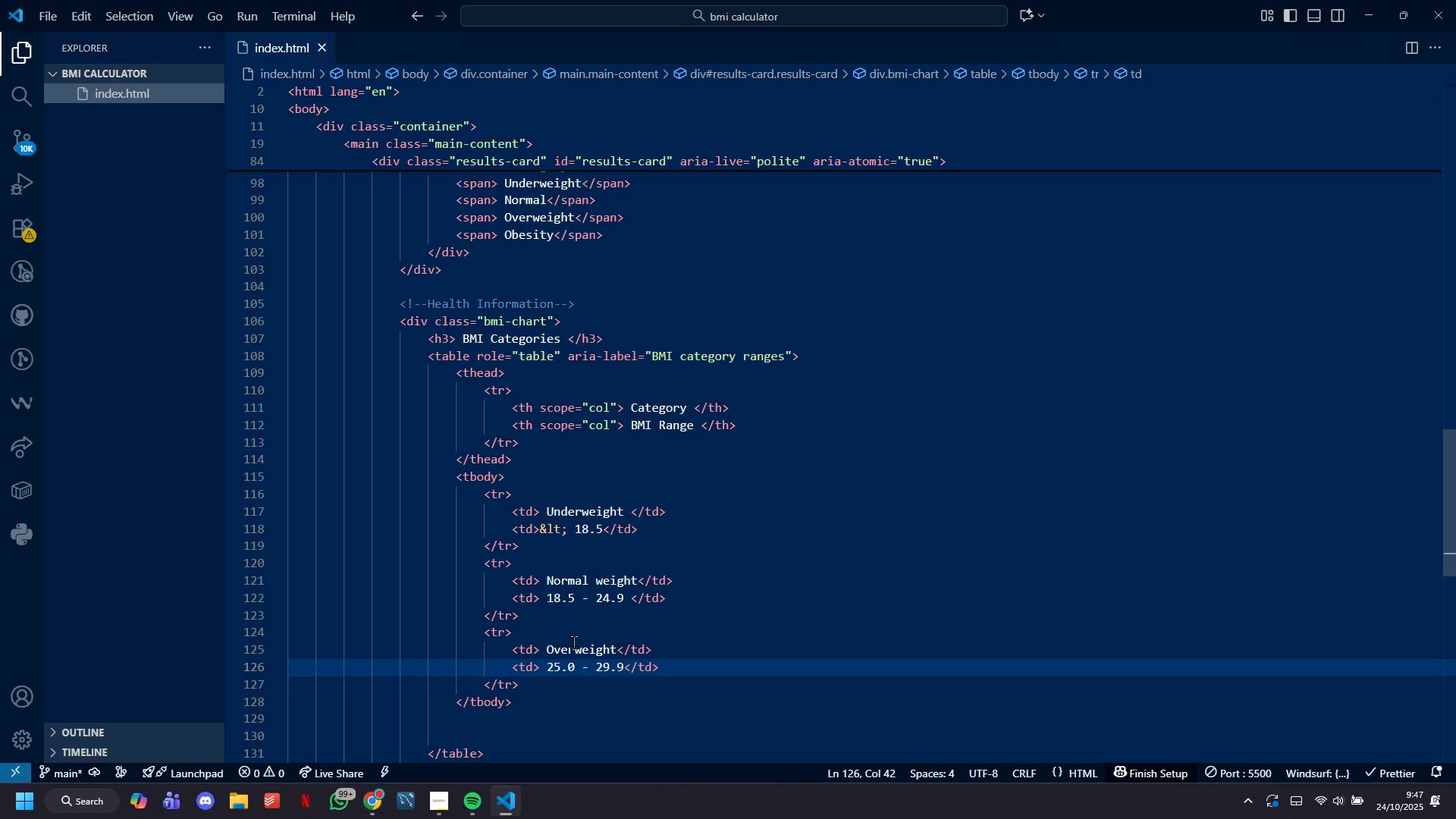 
key(Control+S)
 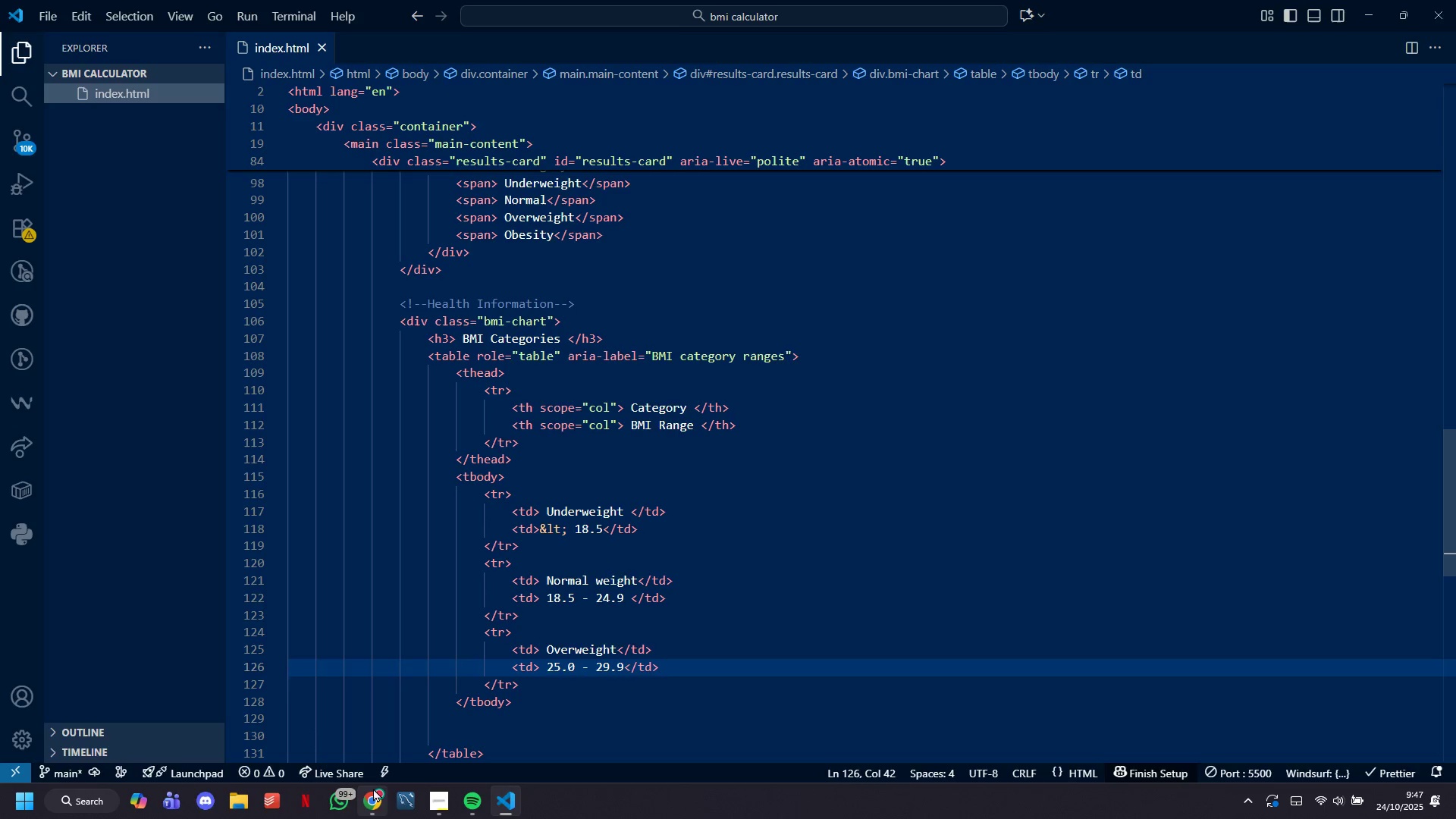 
left_click([373, 788])
 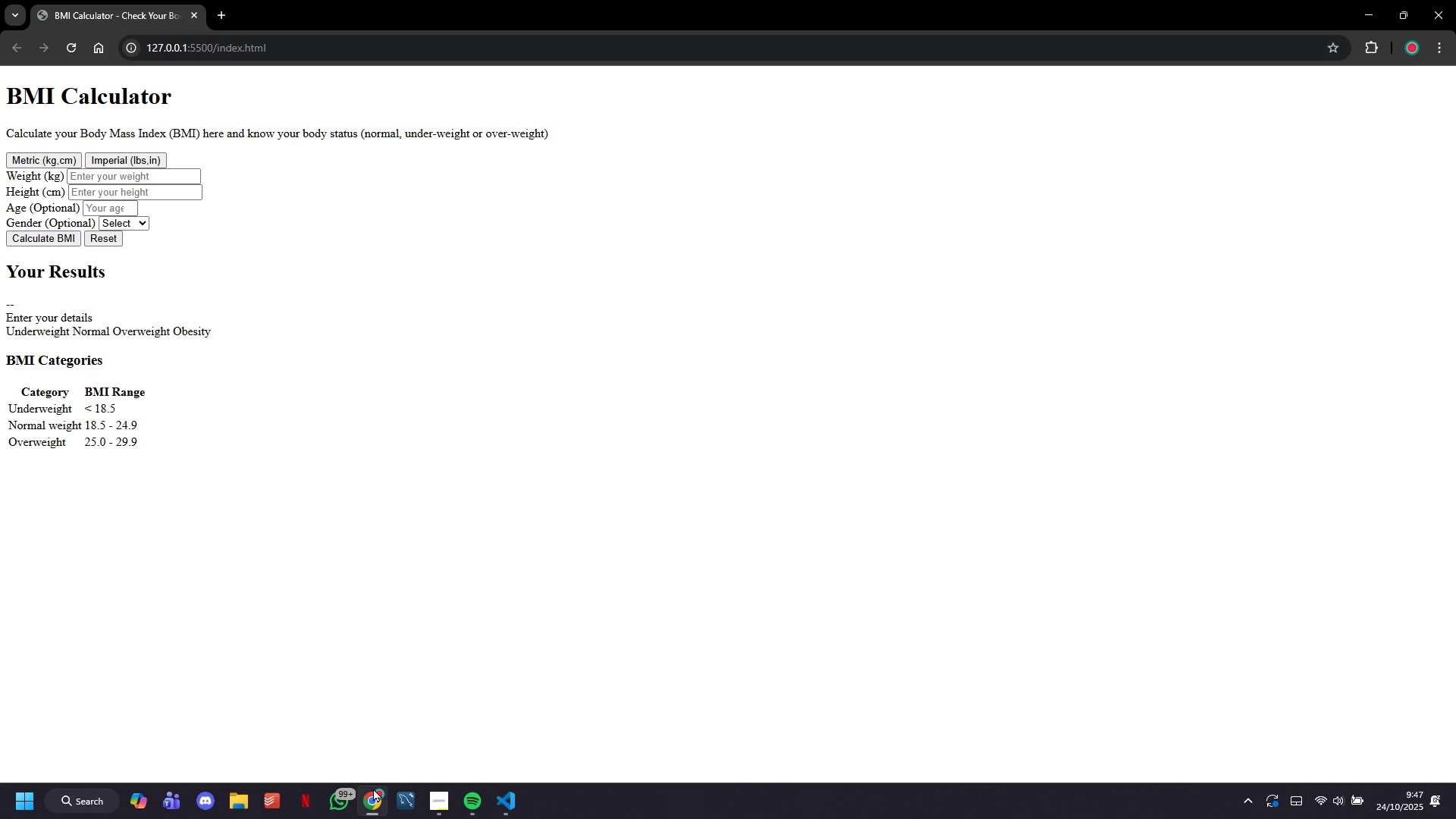 
left_click([373, 788])
 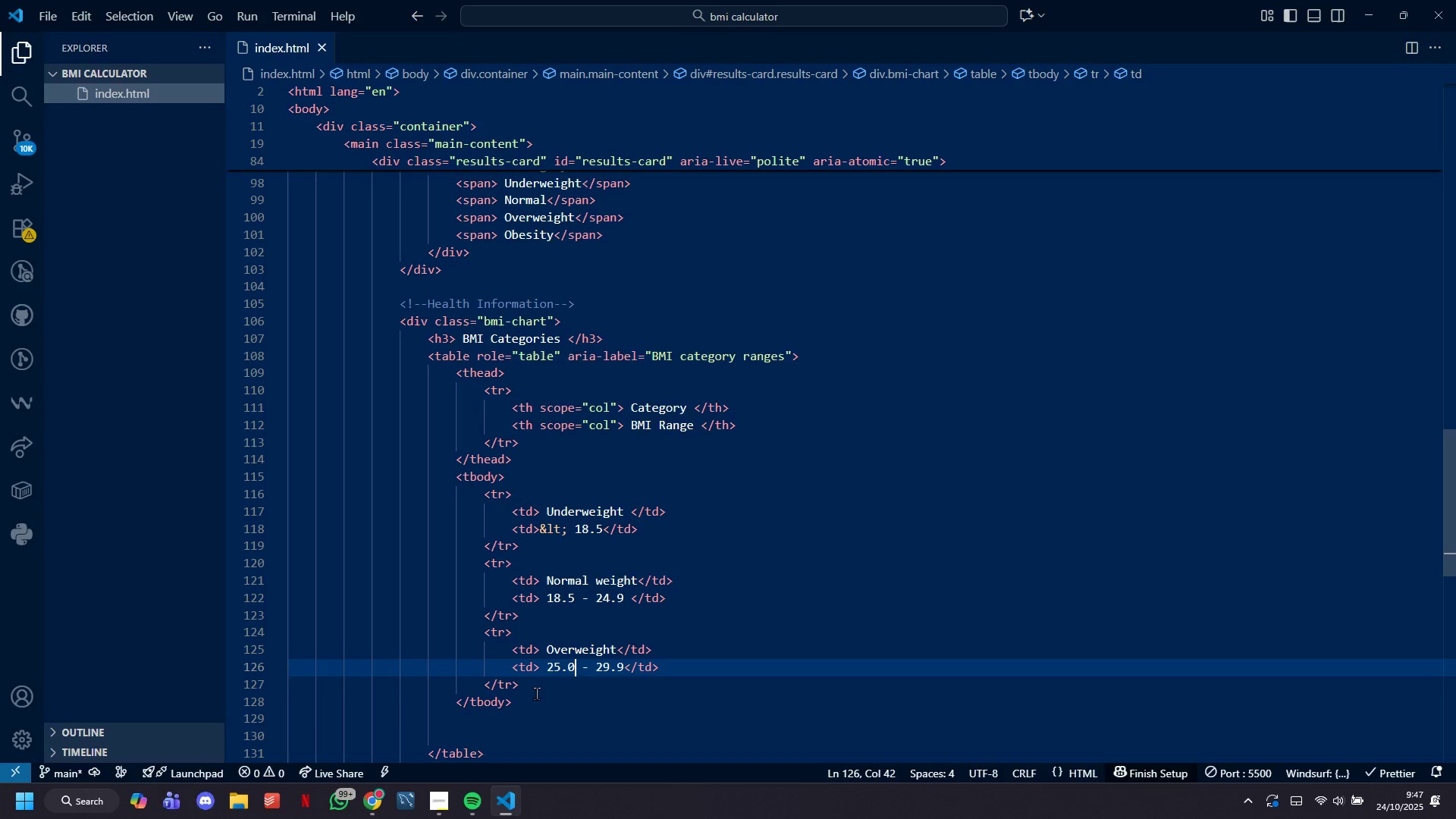 
left_click([536, 689])
 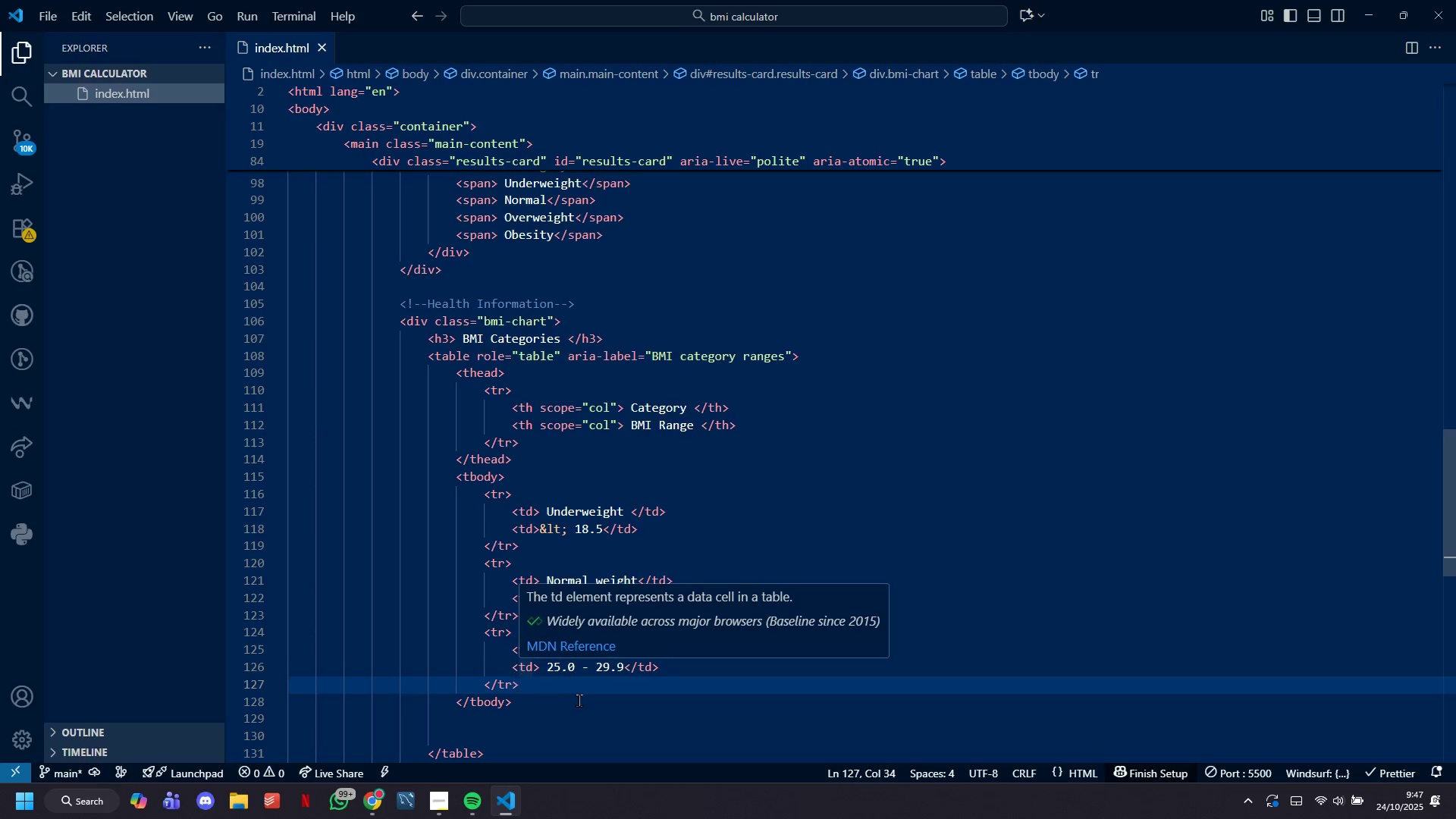 
key(Control+Enter)
 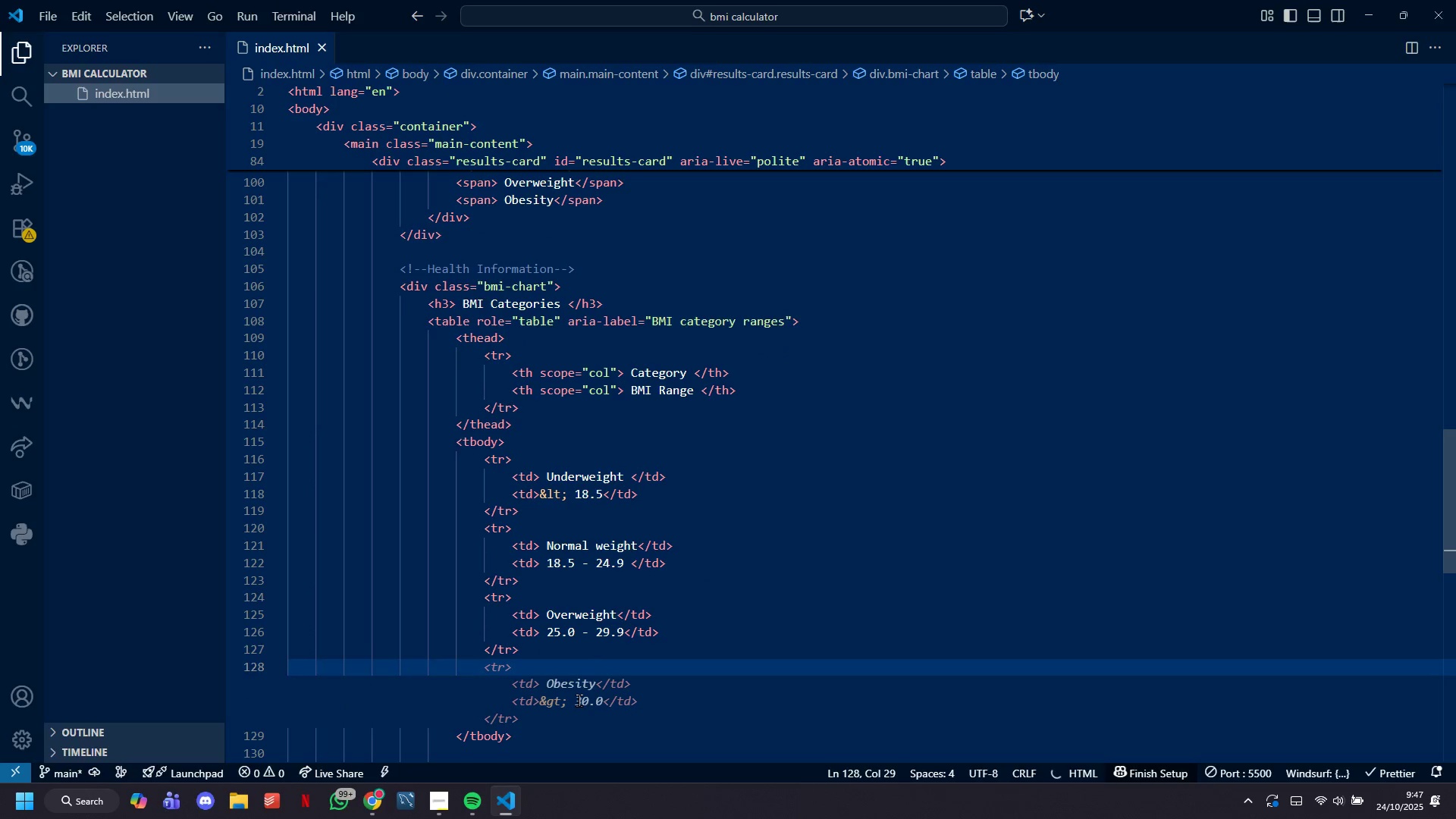 
type(<tr>)
 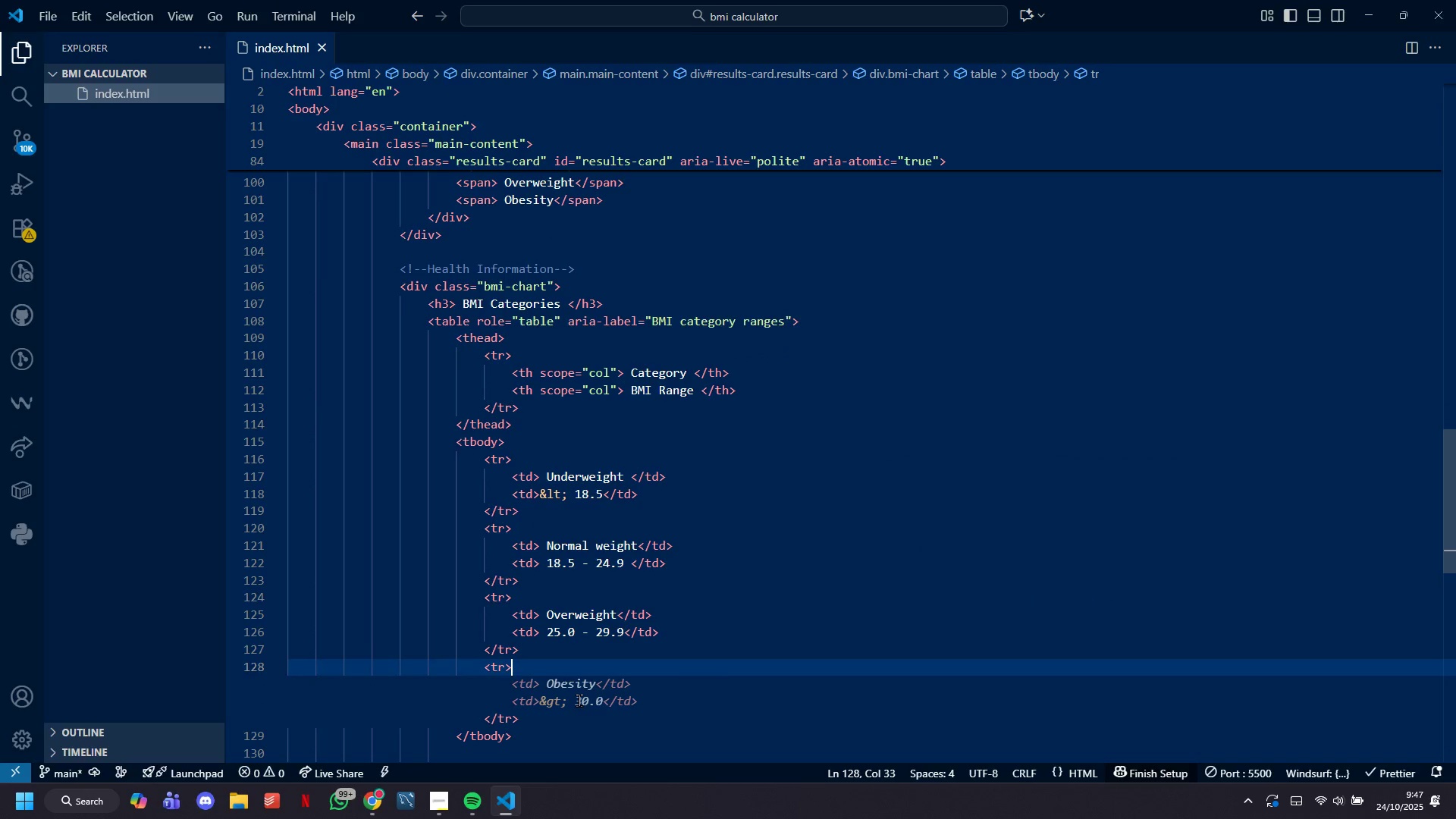 
key(Space)
 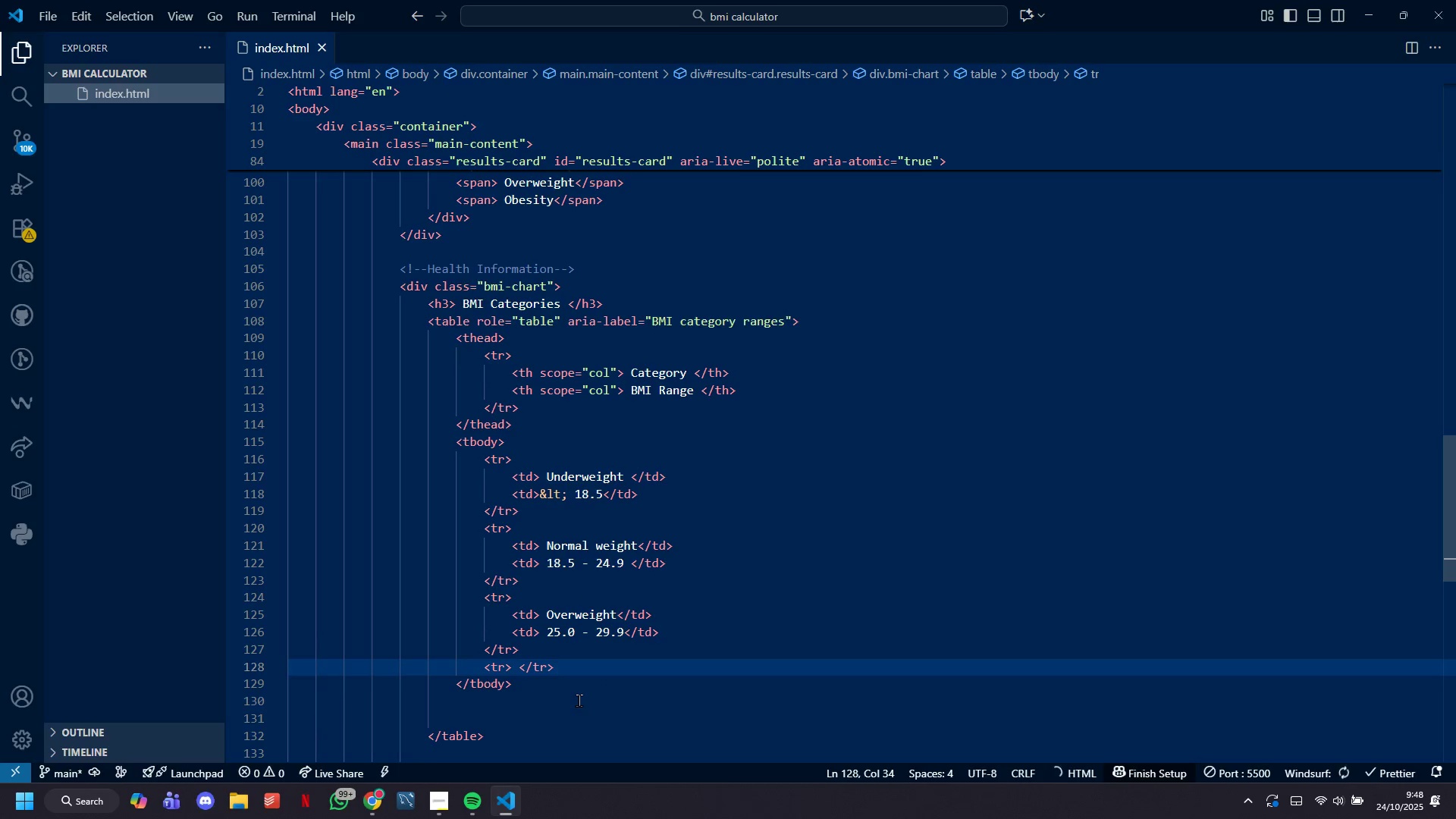 
key(Enter)
 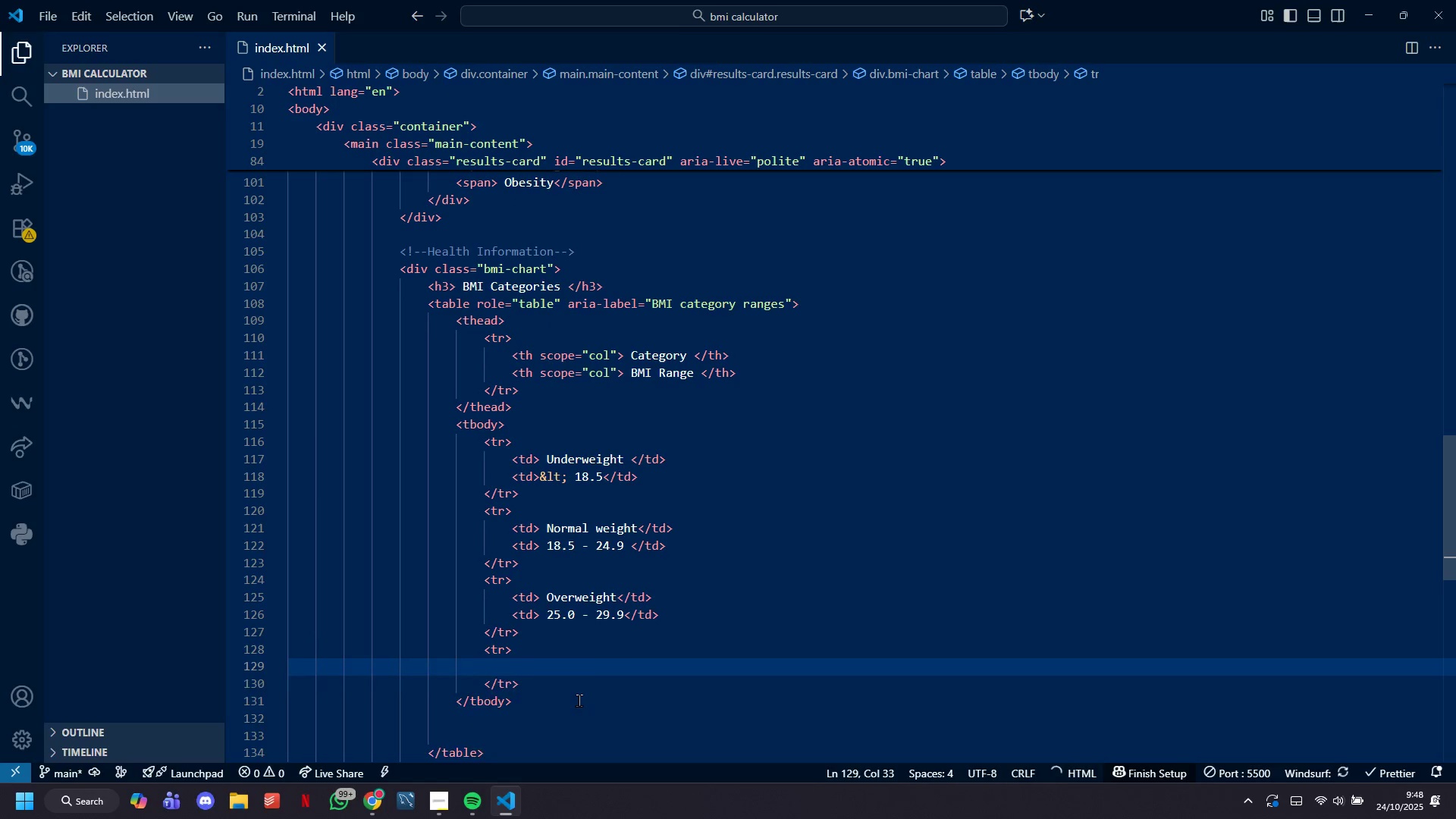 
type(td)
key(Tab)
type( Obesity)
 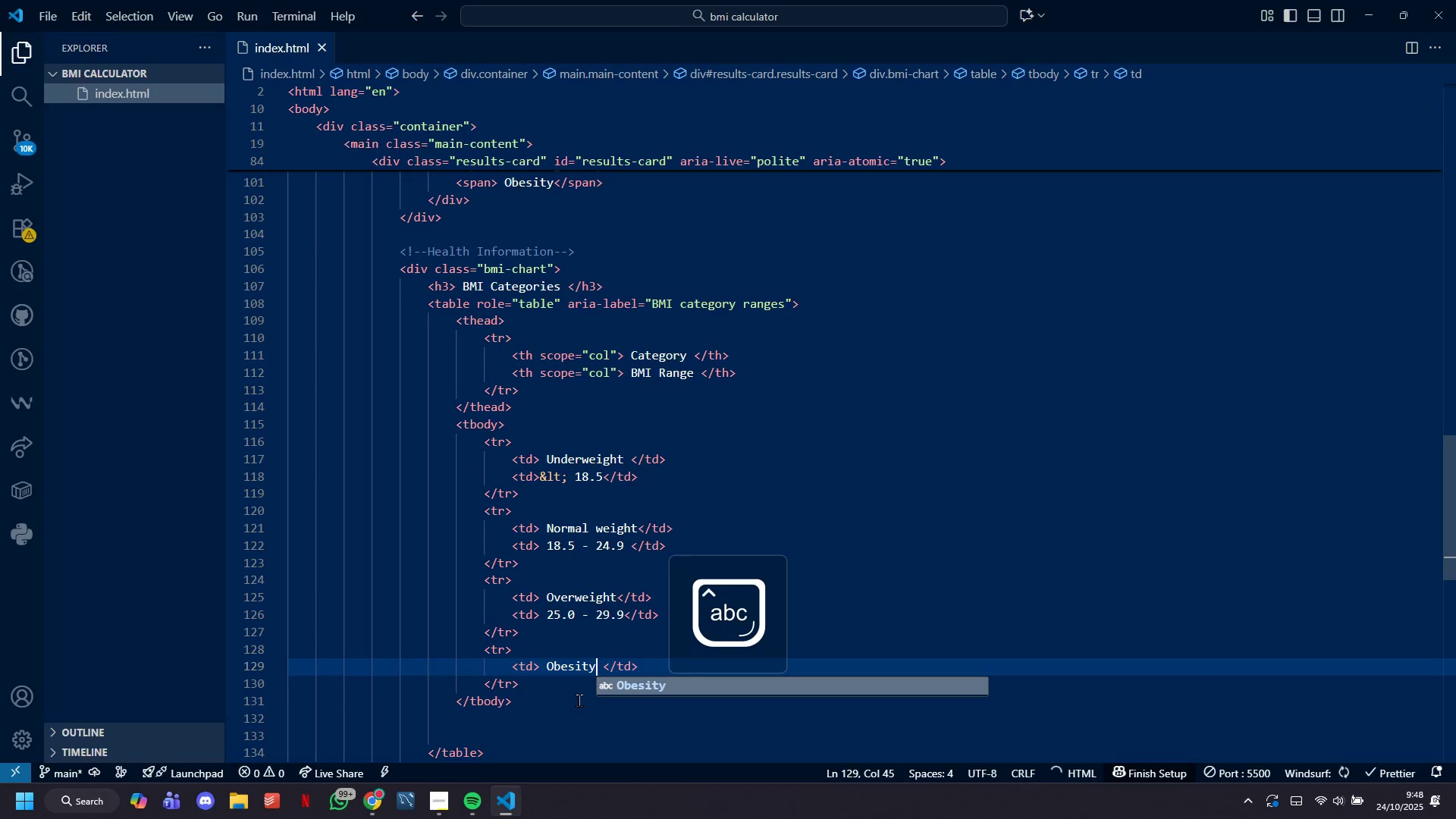 
key(ArrowRight)
 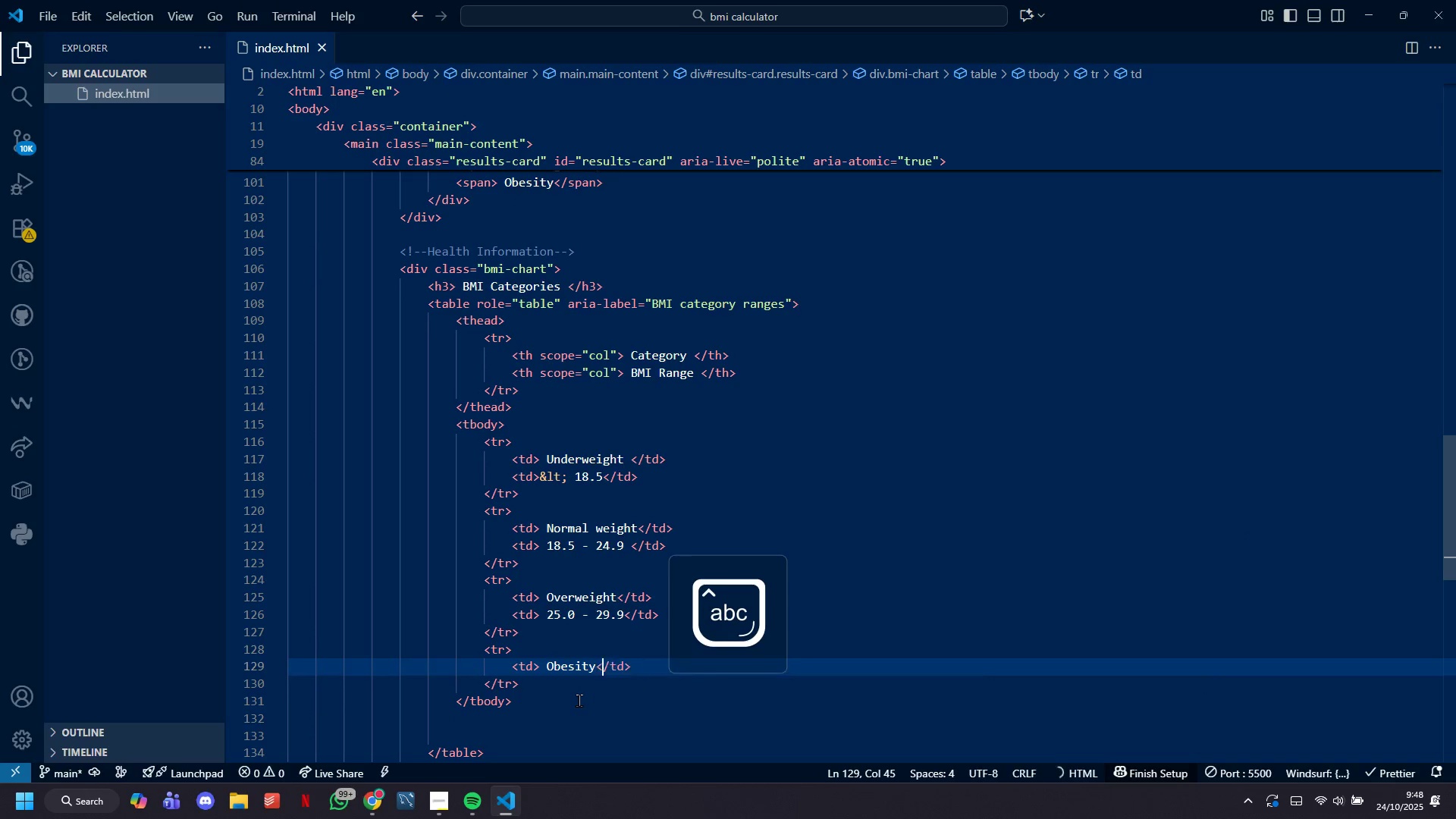 
key(ArrowRight)
 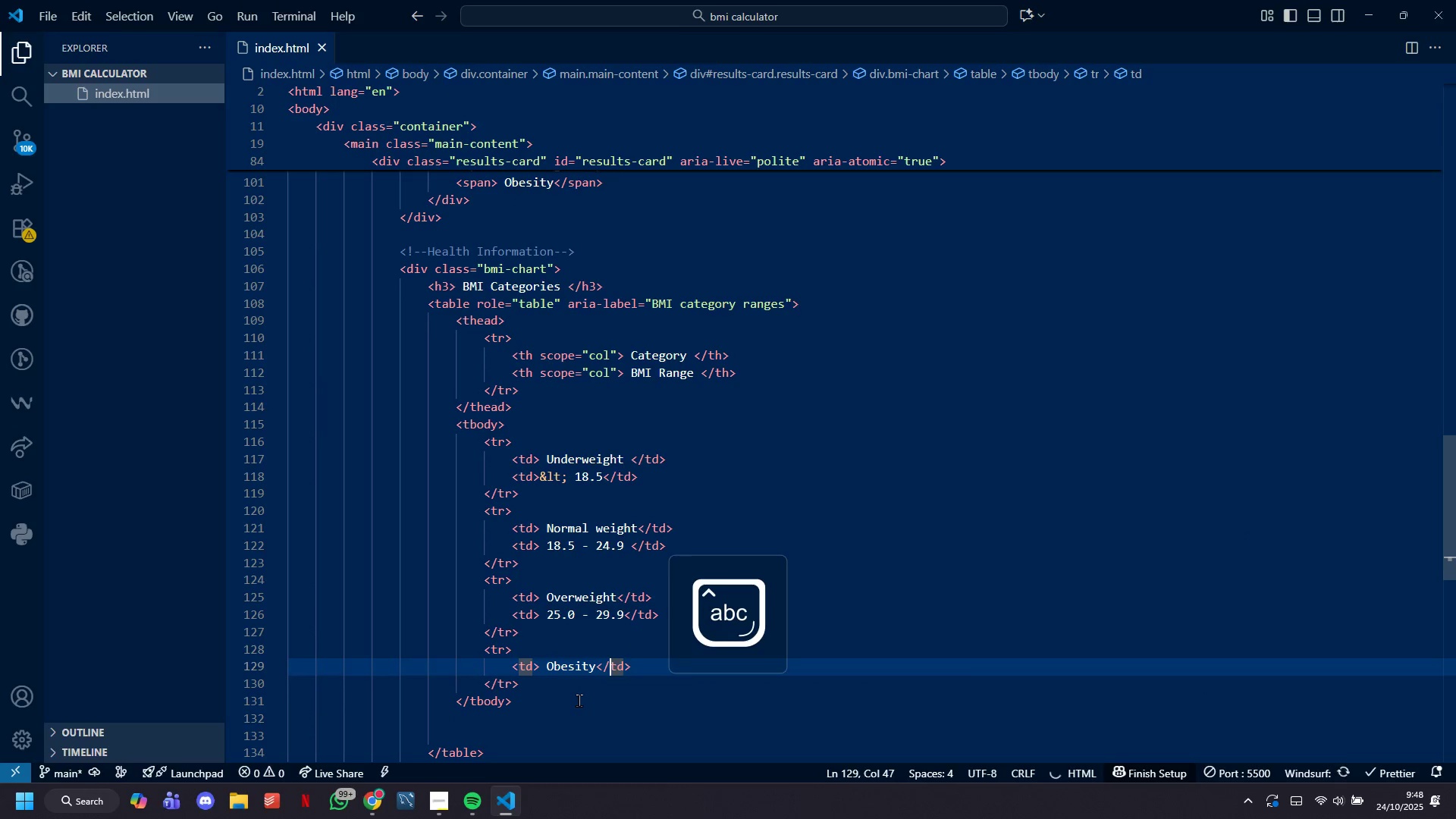 
key(ArrowRight)
 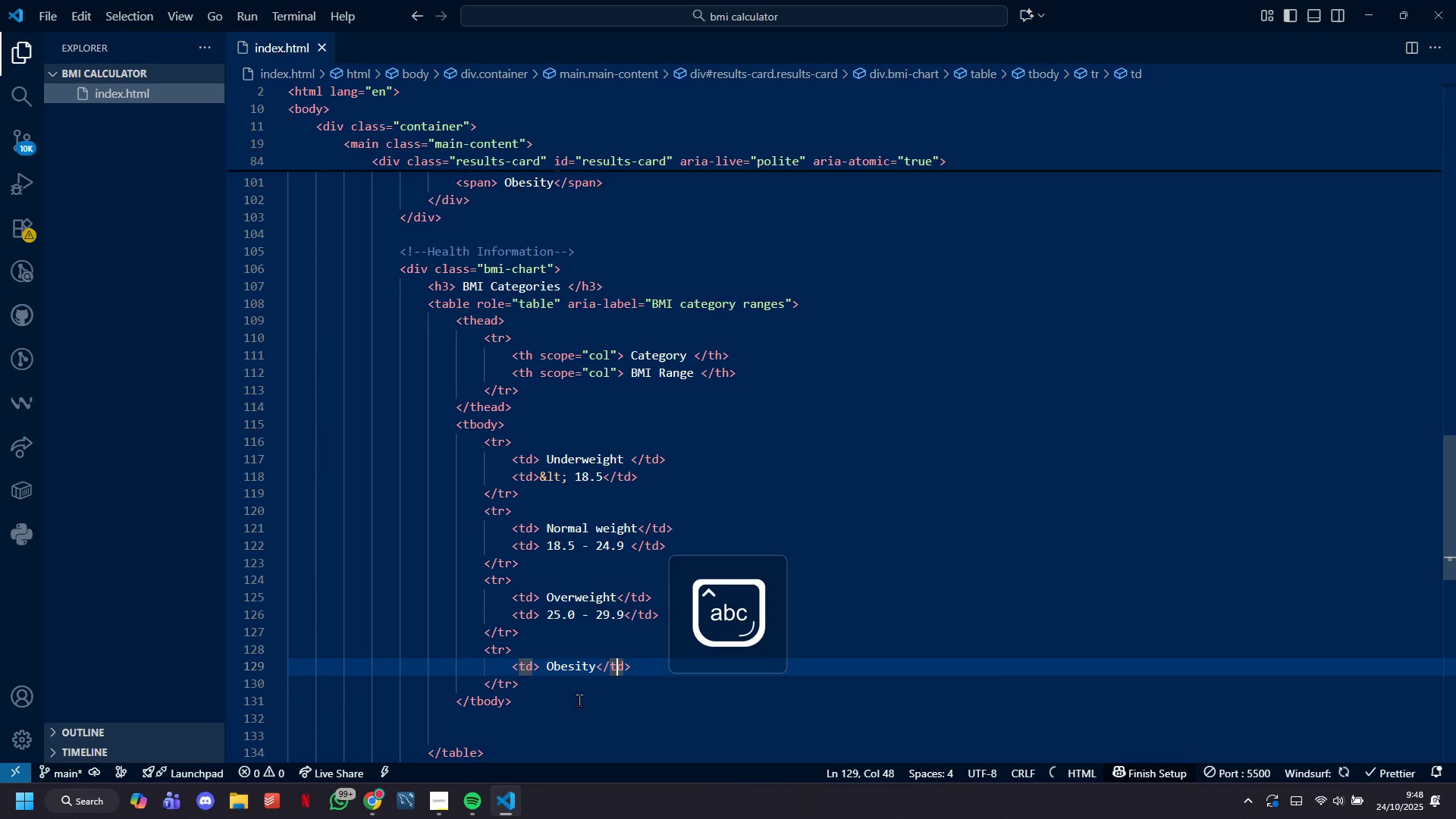 
key(ArrowRight)
 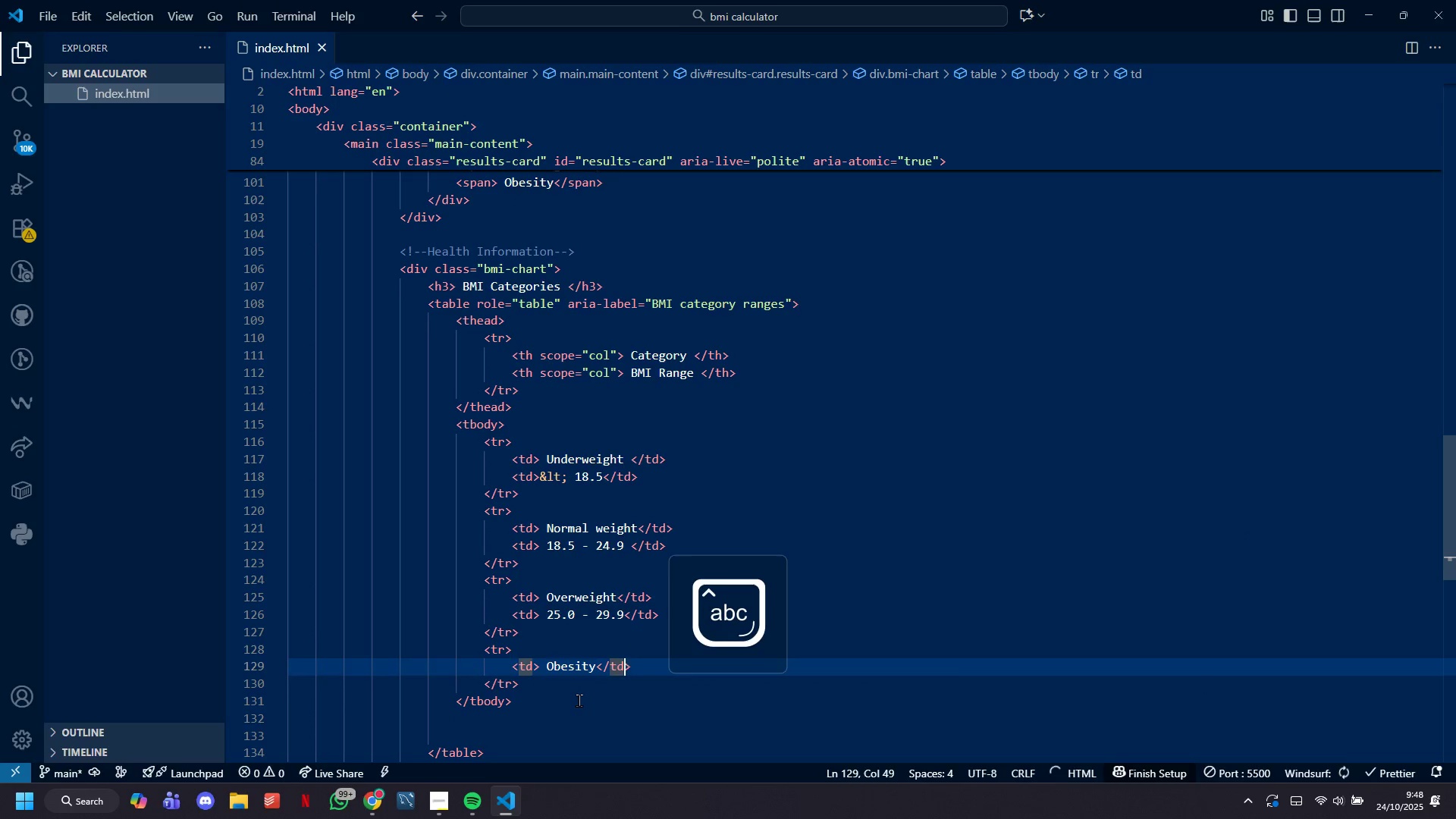 
key(ArrowRight)
 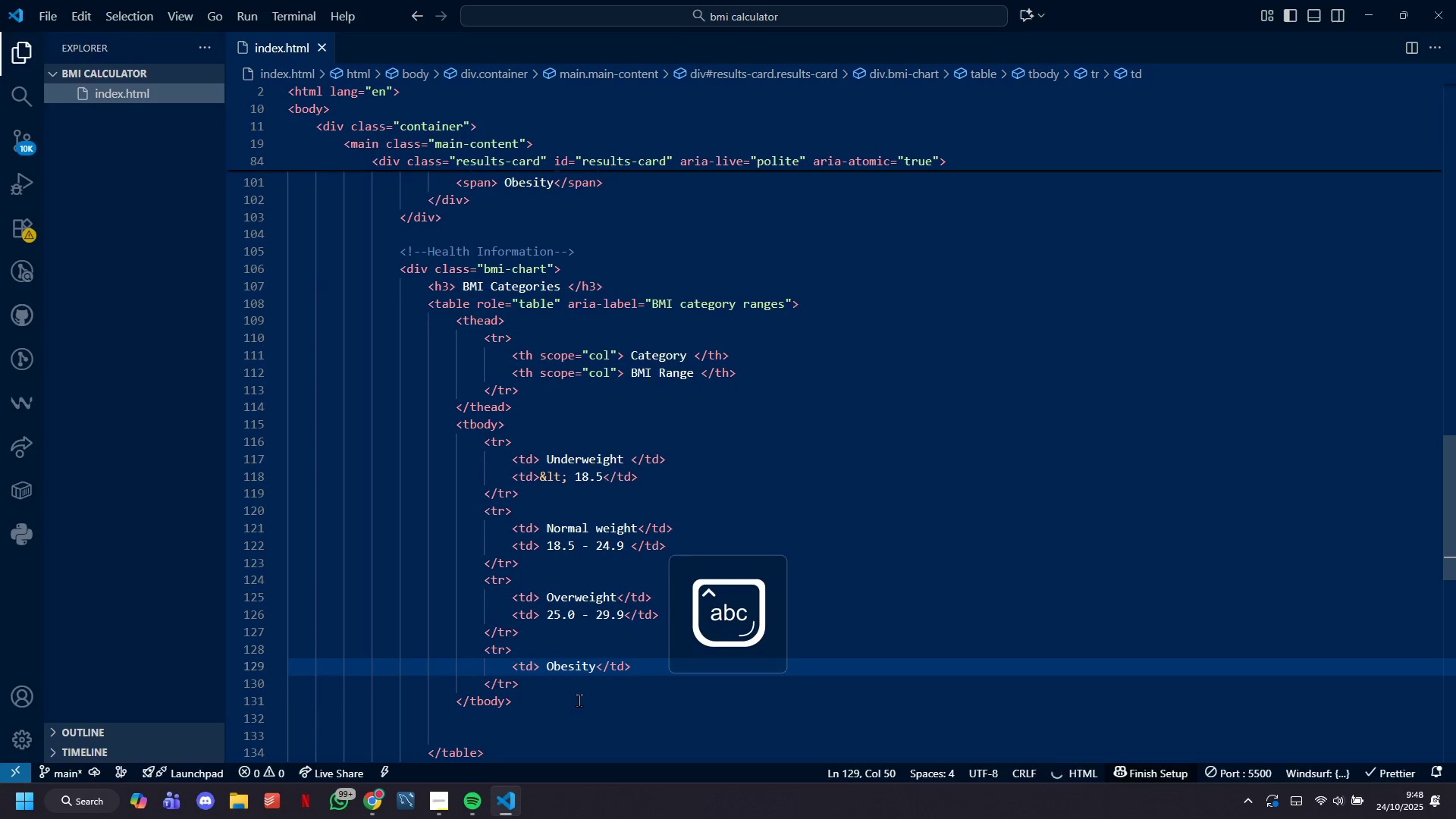 
key(Enter)
 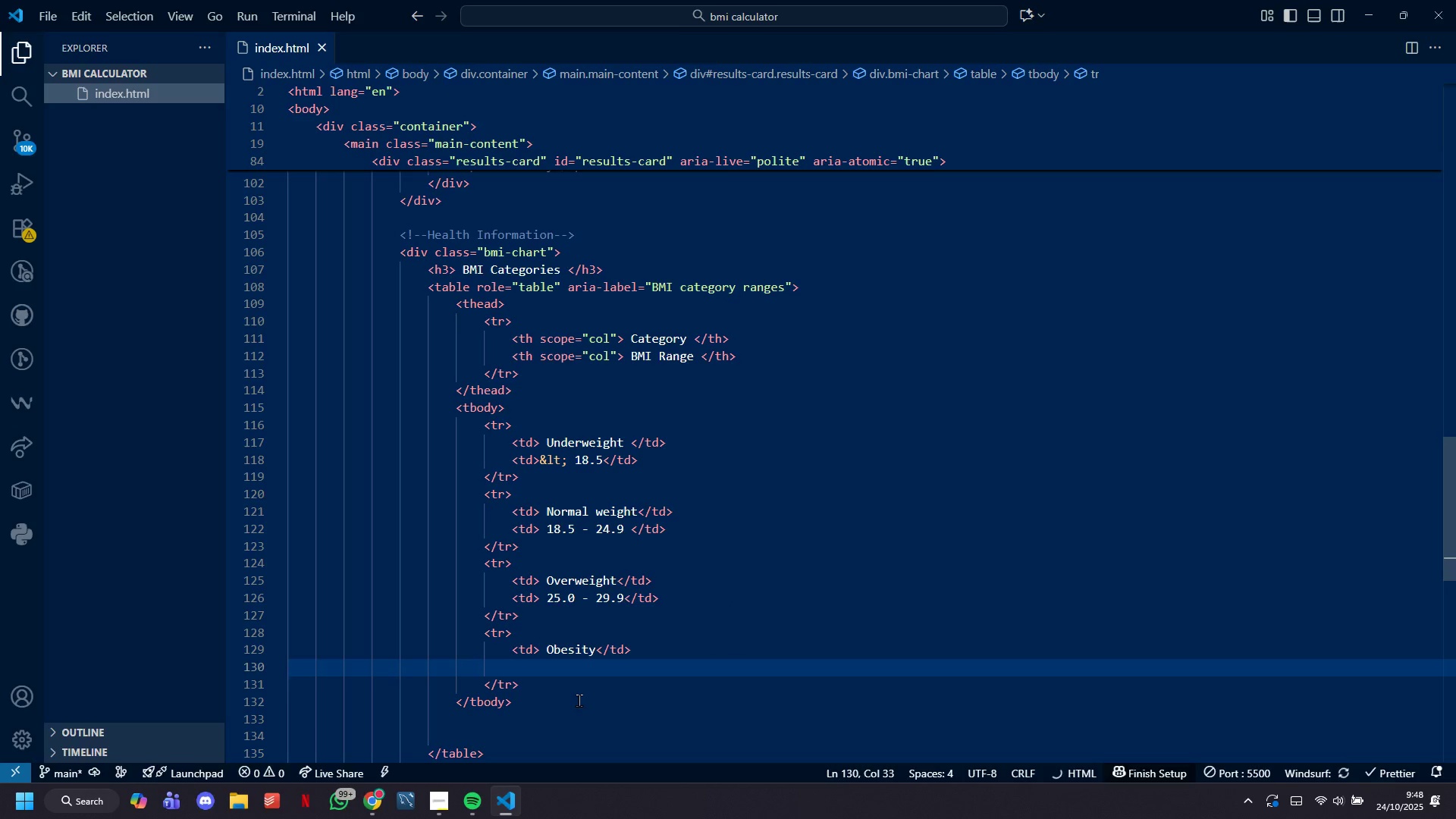 
type(td)
key(Tab)
type( 30.0 )
 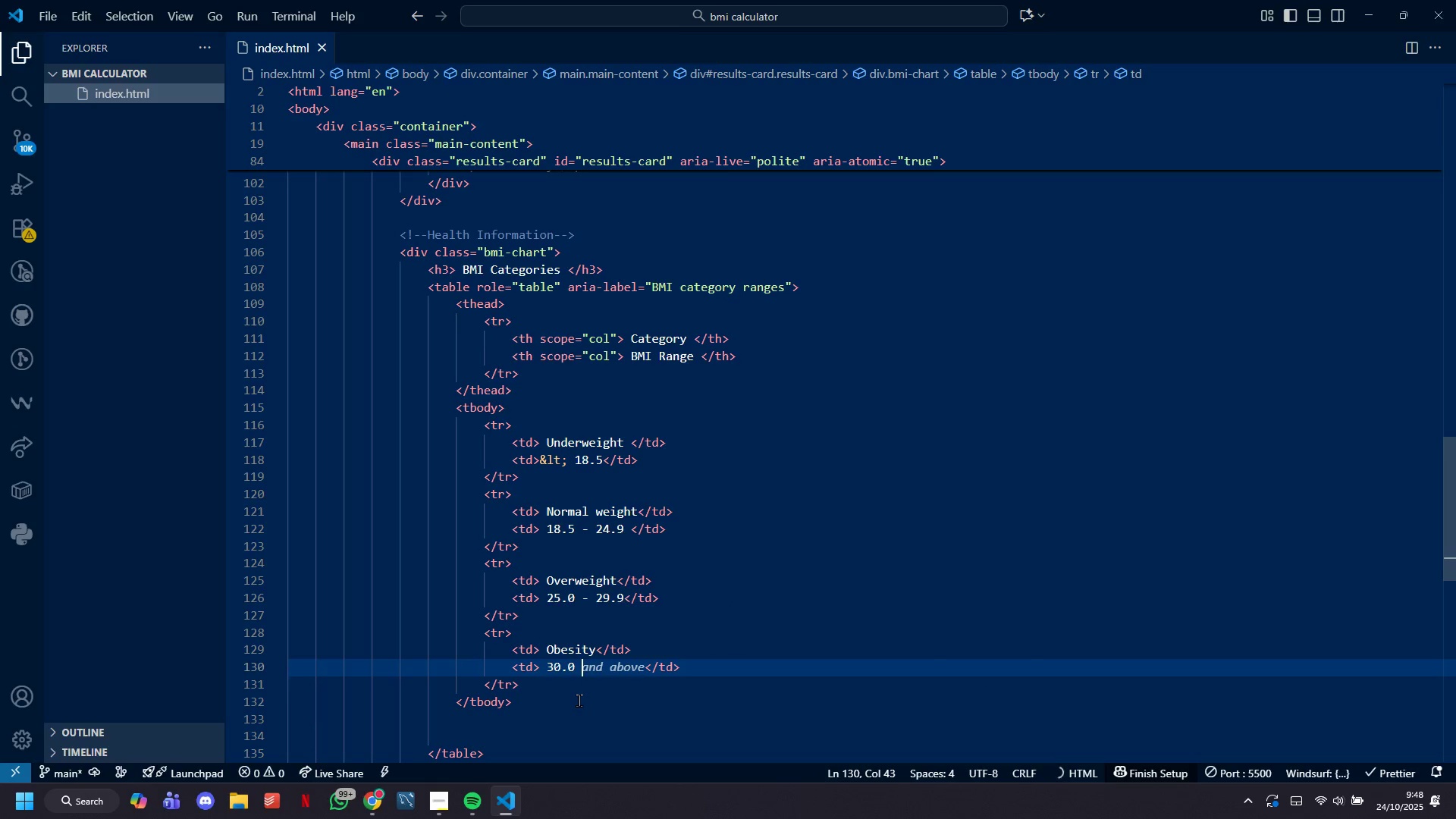 
hold_key(key=ArrowRight, duration=0.54)
 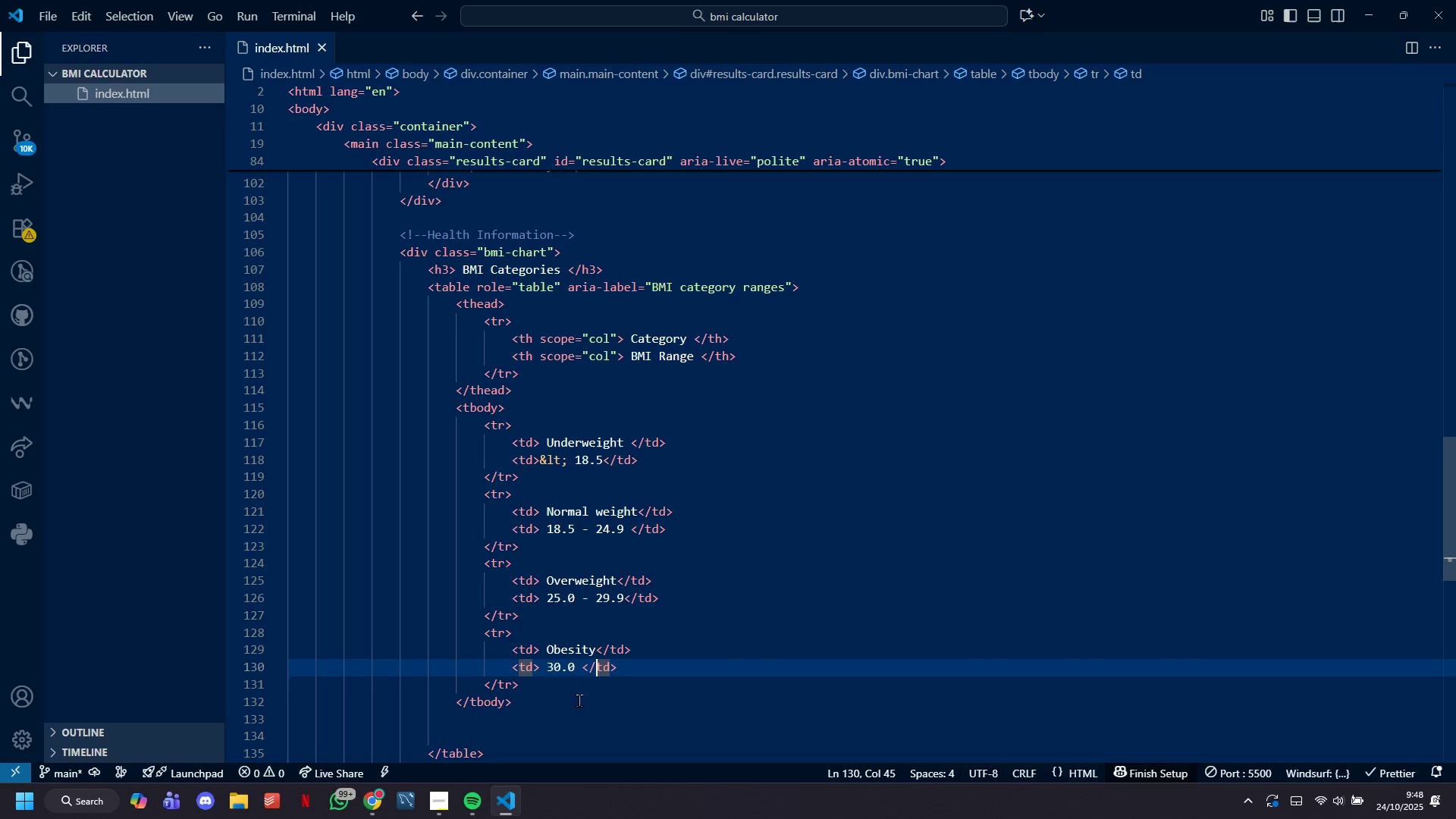 
key(ArrowLeft)
 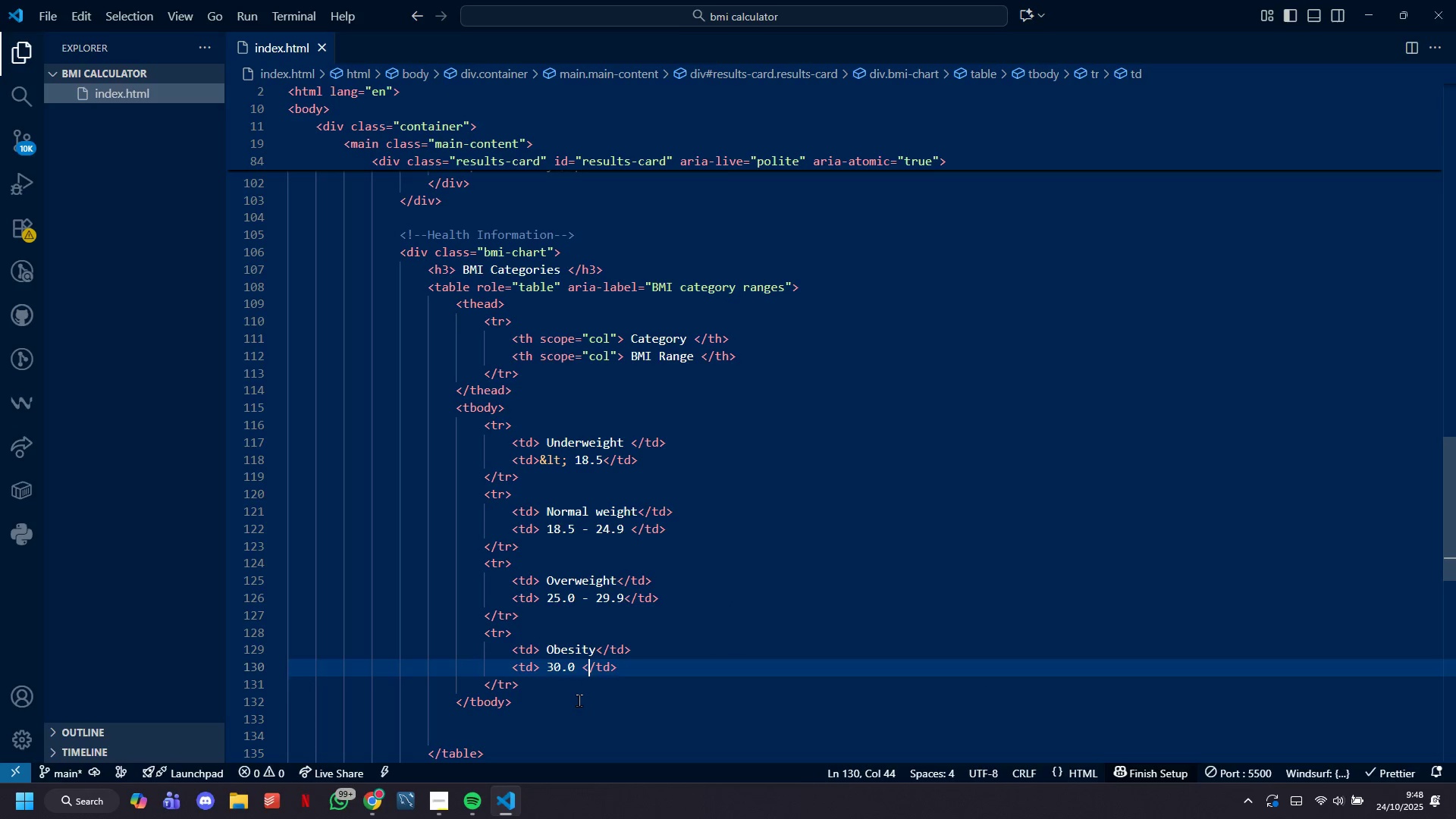 
key(ArrowLeft)
 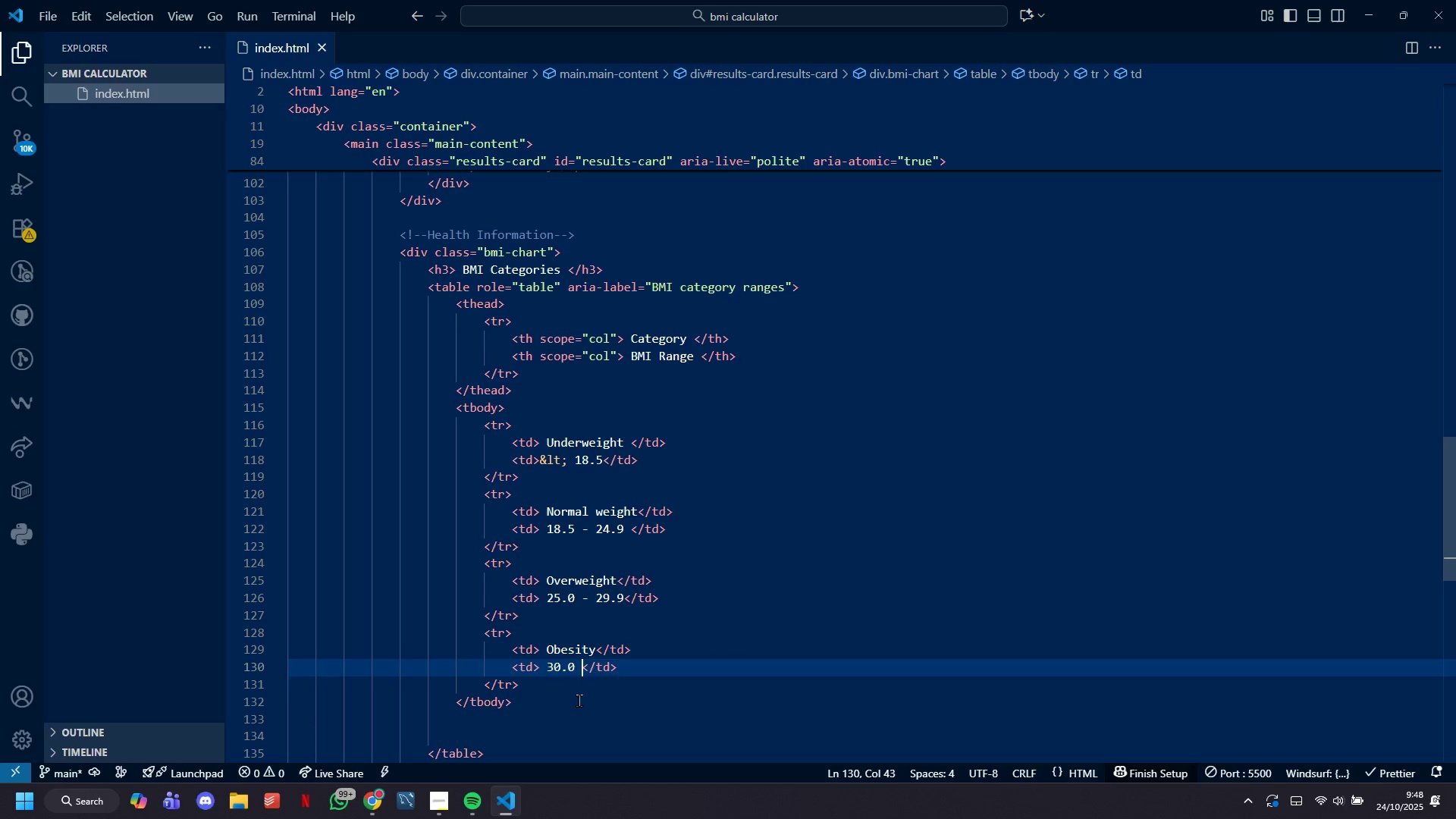 
key(ArrowLeft)
 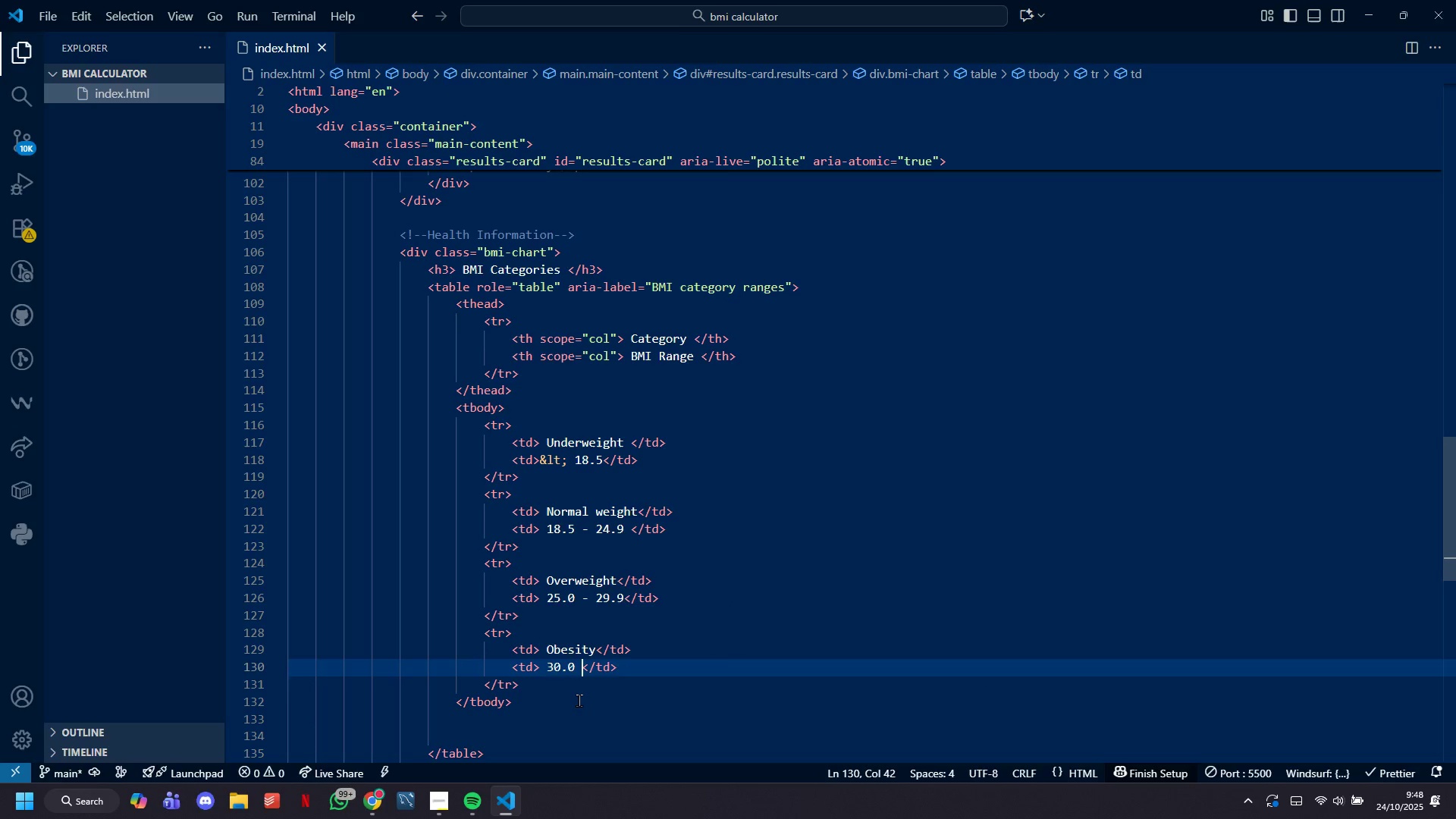 
hold_key(key=ArrowRight, duration=0.67)
 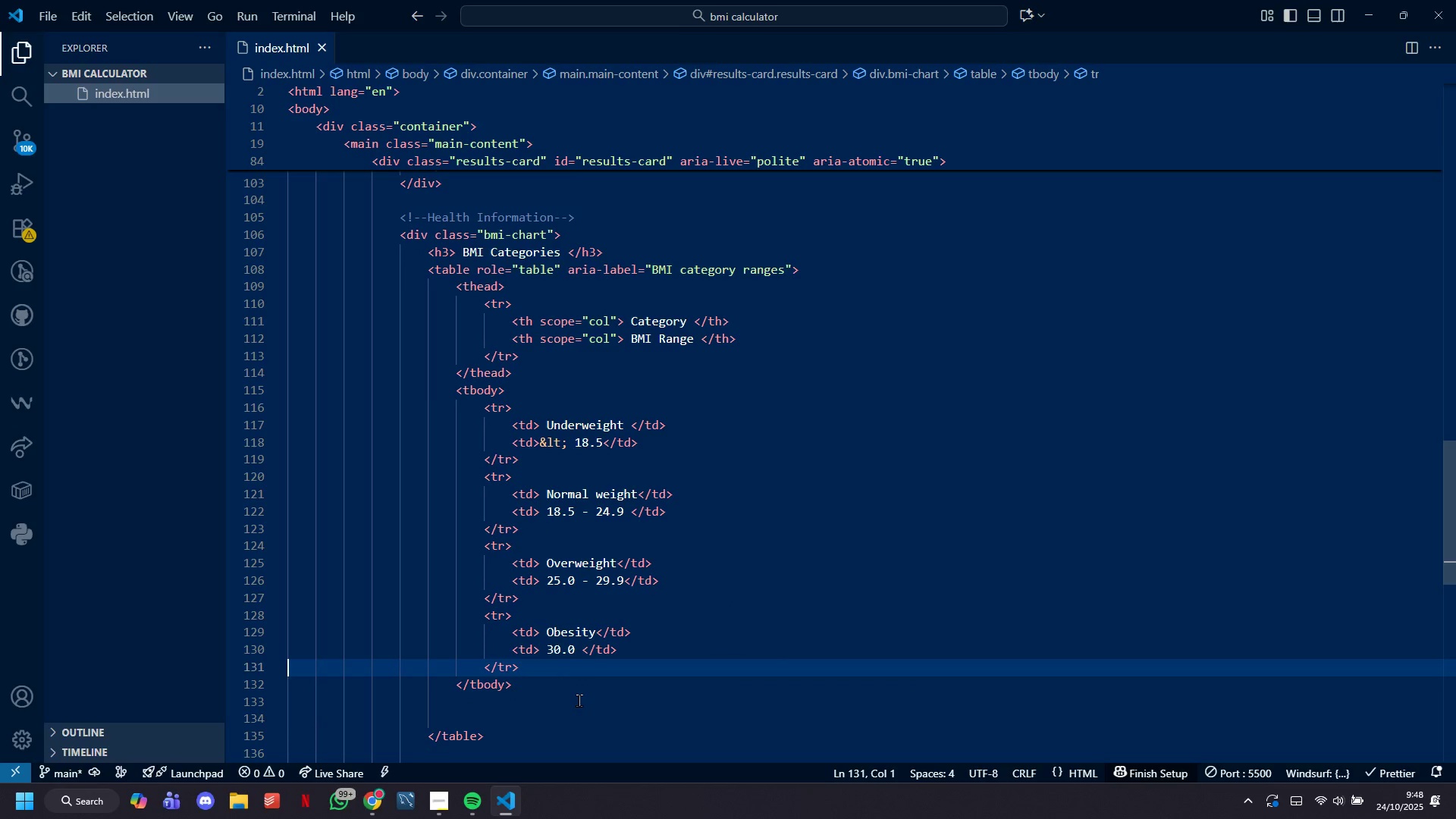 
hold_key(key=ArrowRight, duration=1.33)
 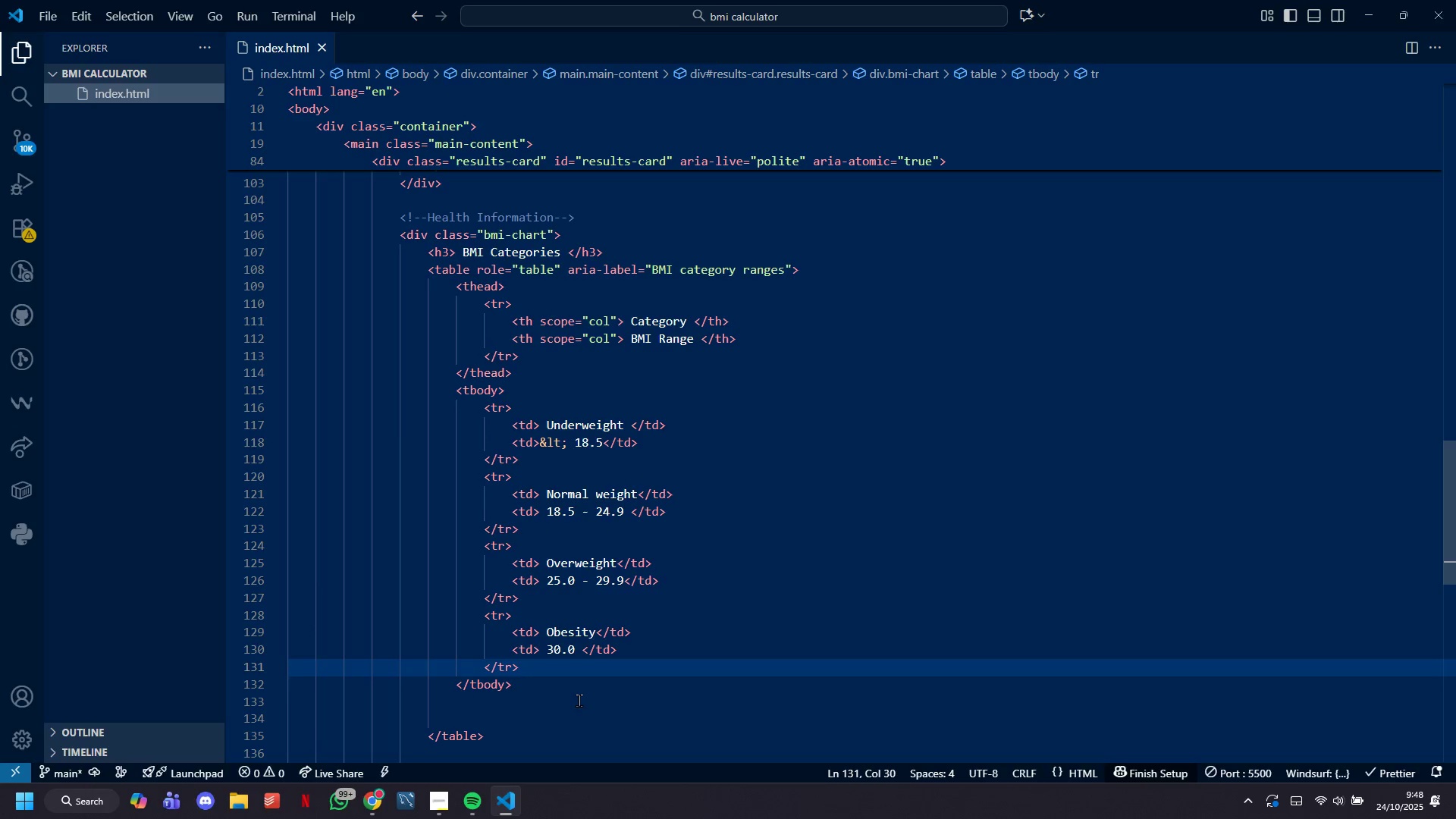 
key(ArrowDown)
 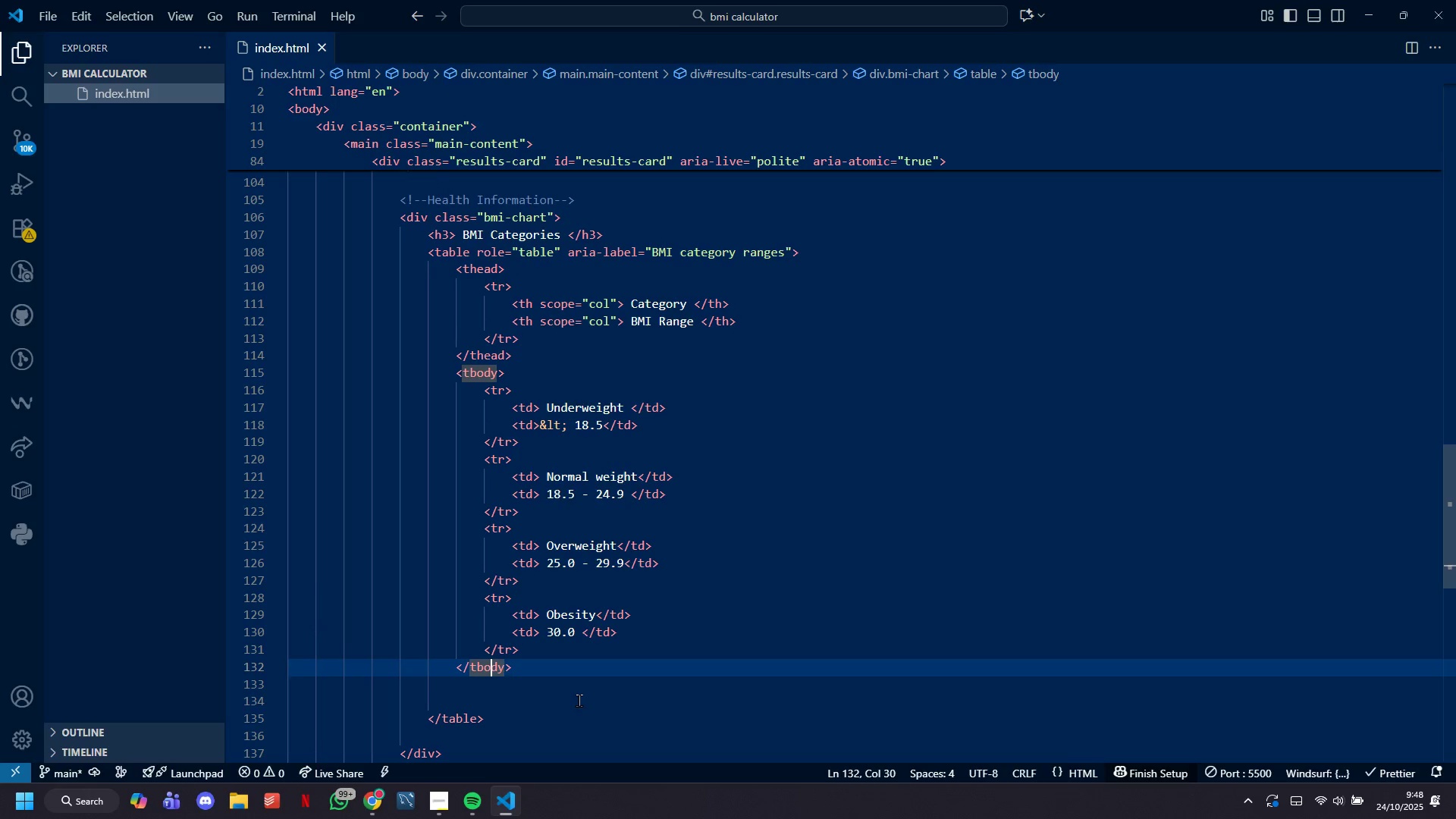 
key(ArrowDown)
 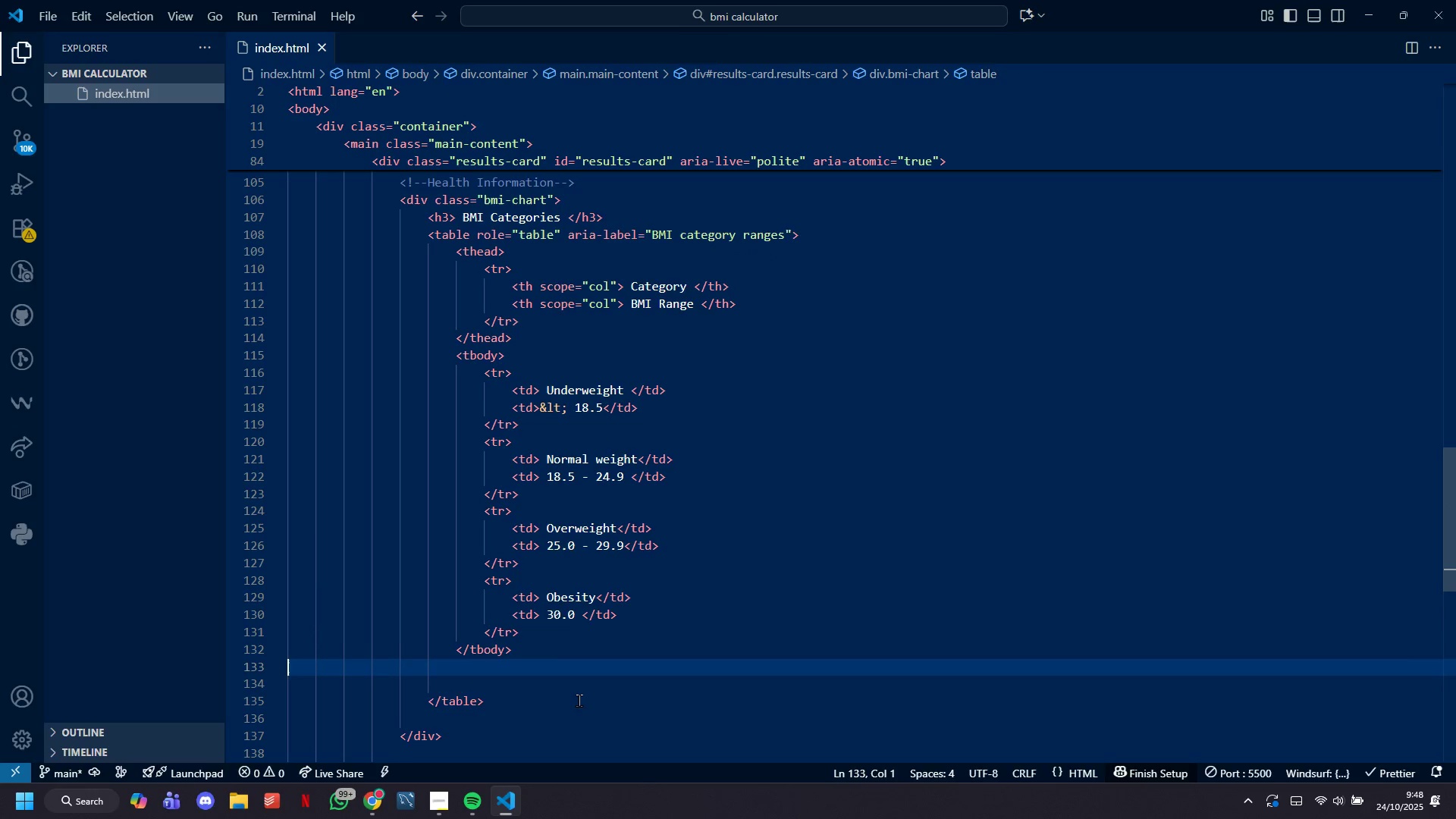 
key(Backspace)
 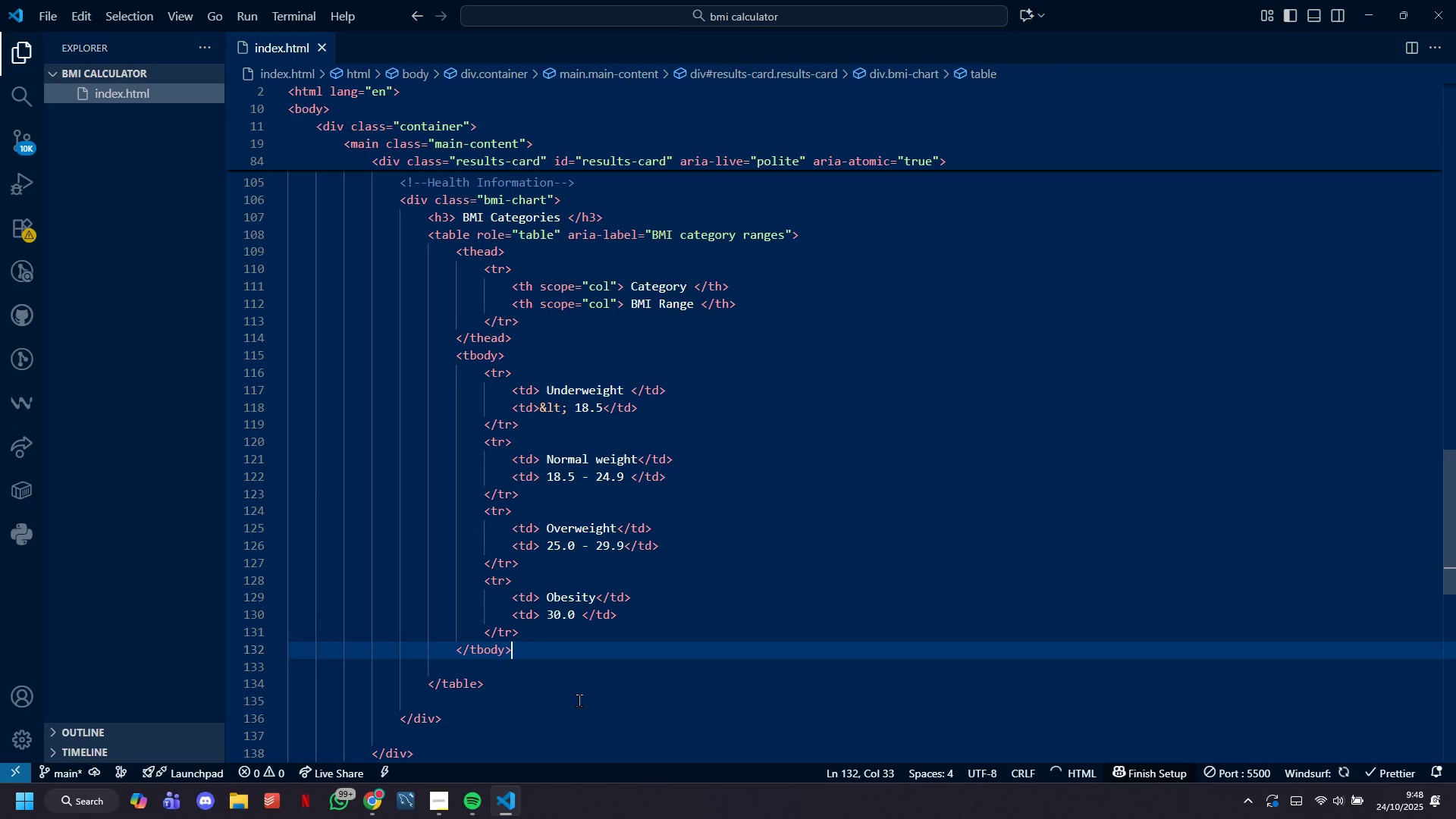 
key(ArrowDown)
 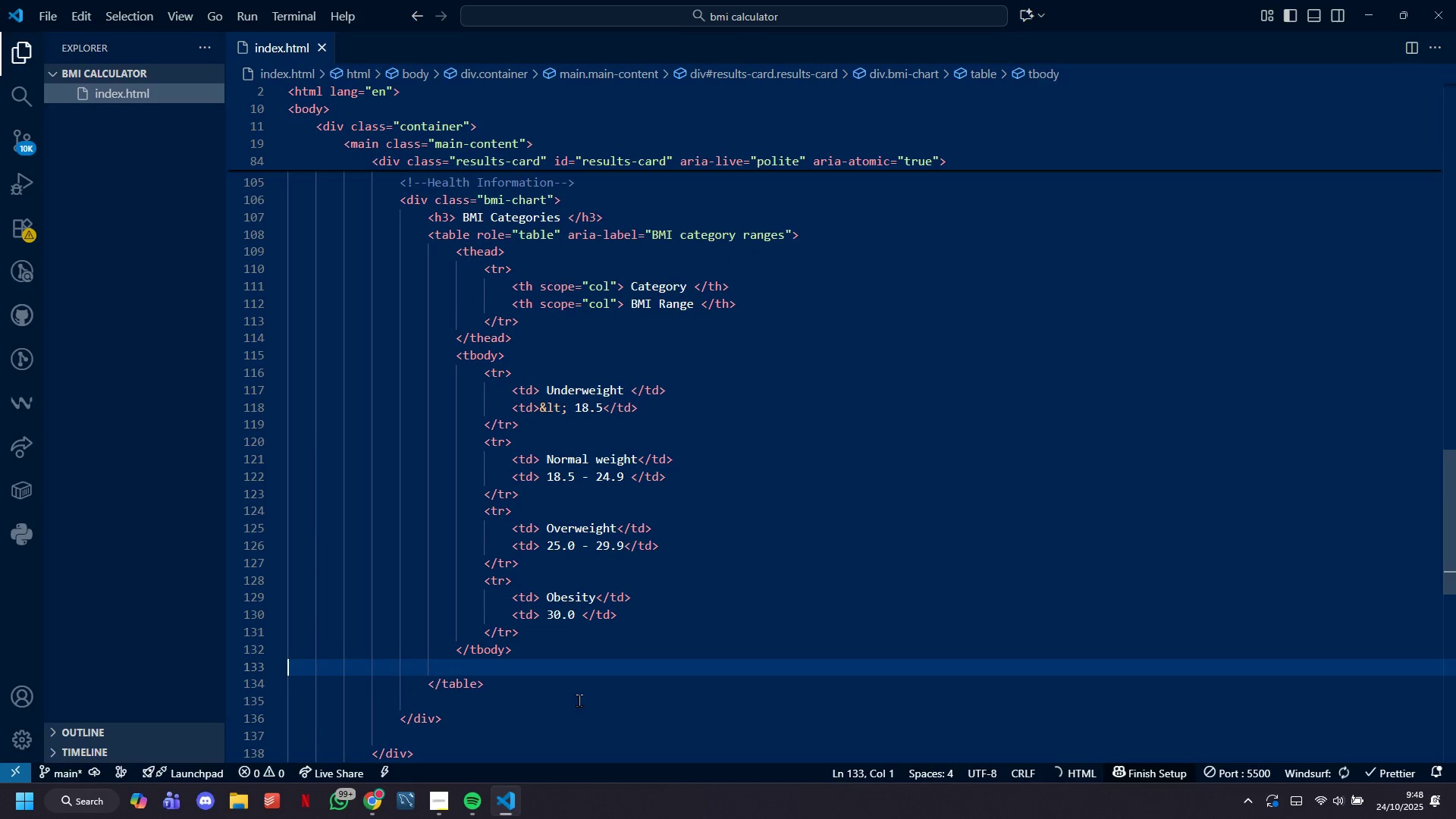 
key(Backspace)
 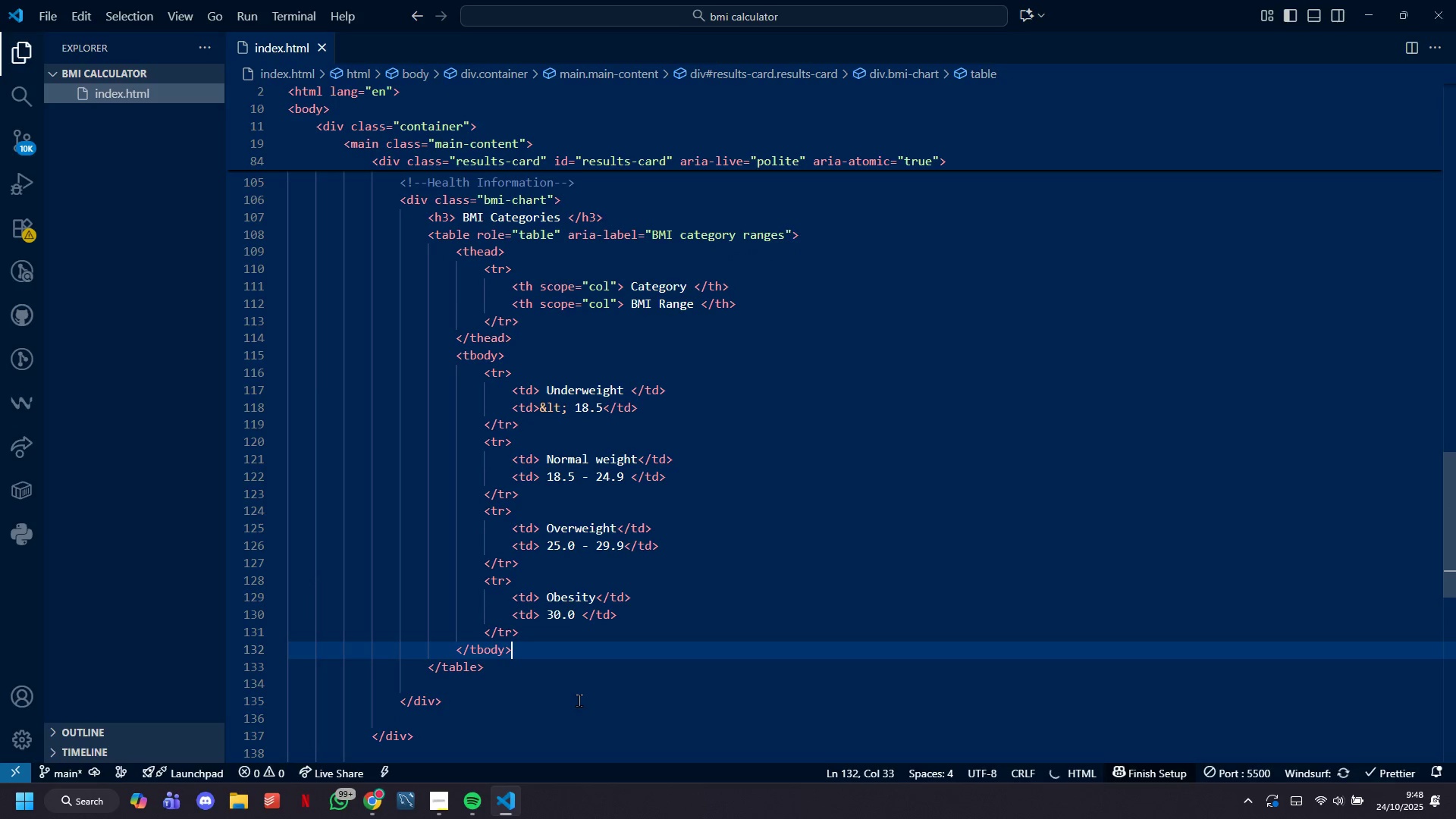 
key(ArrowDown)
 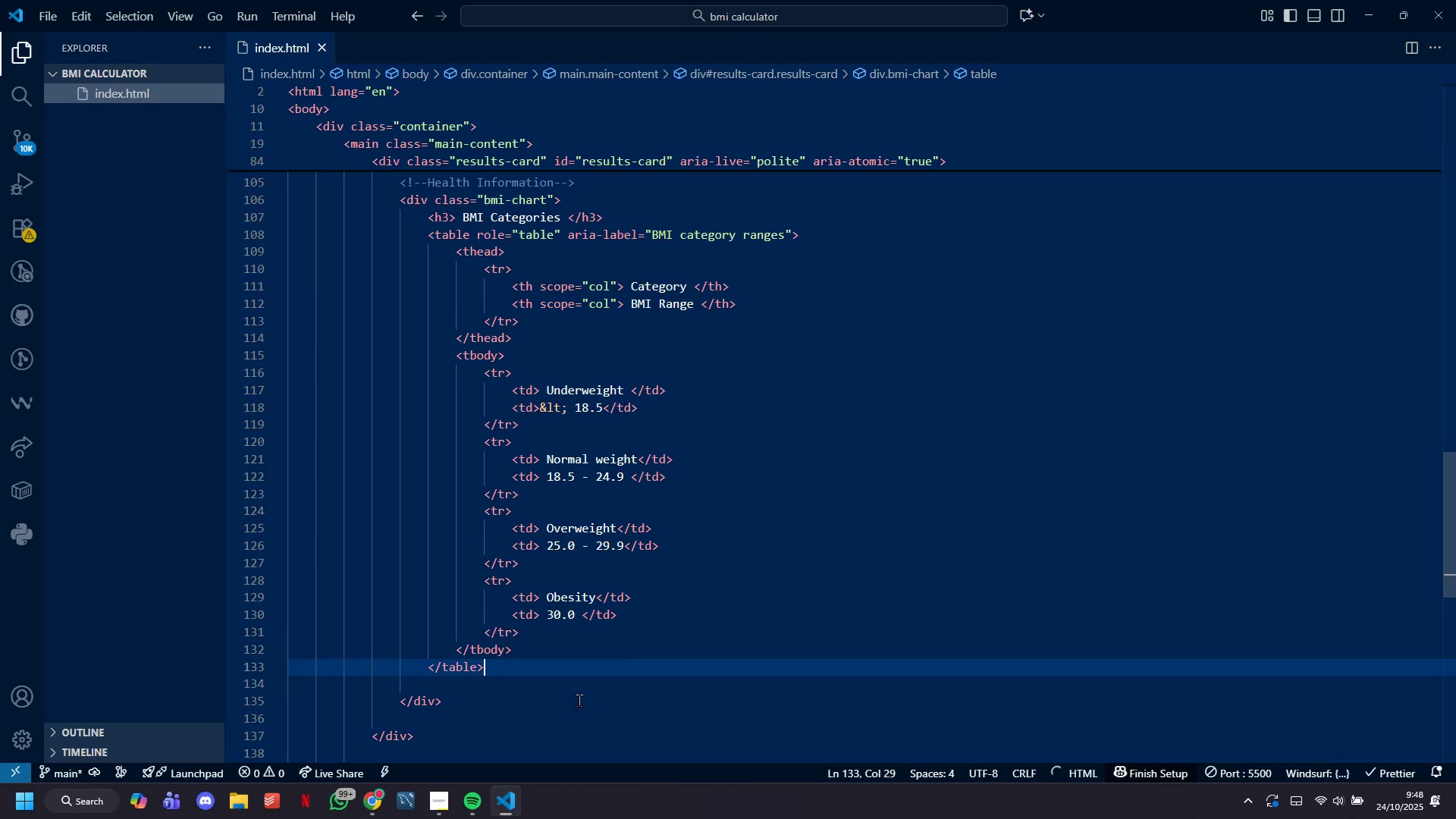 
key(ArrowDown)
 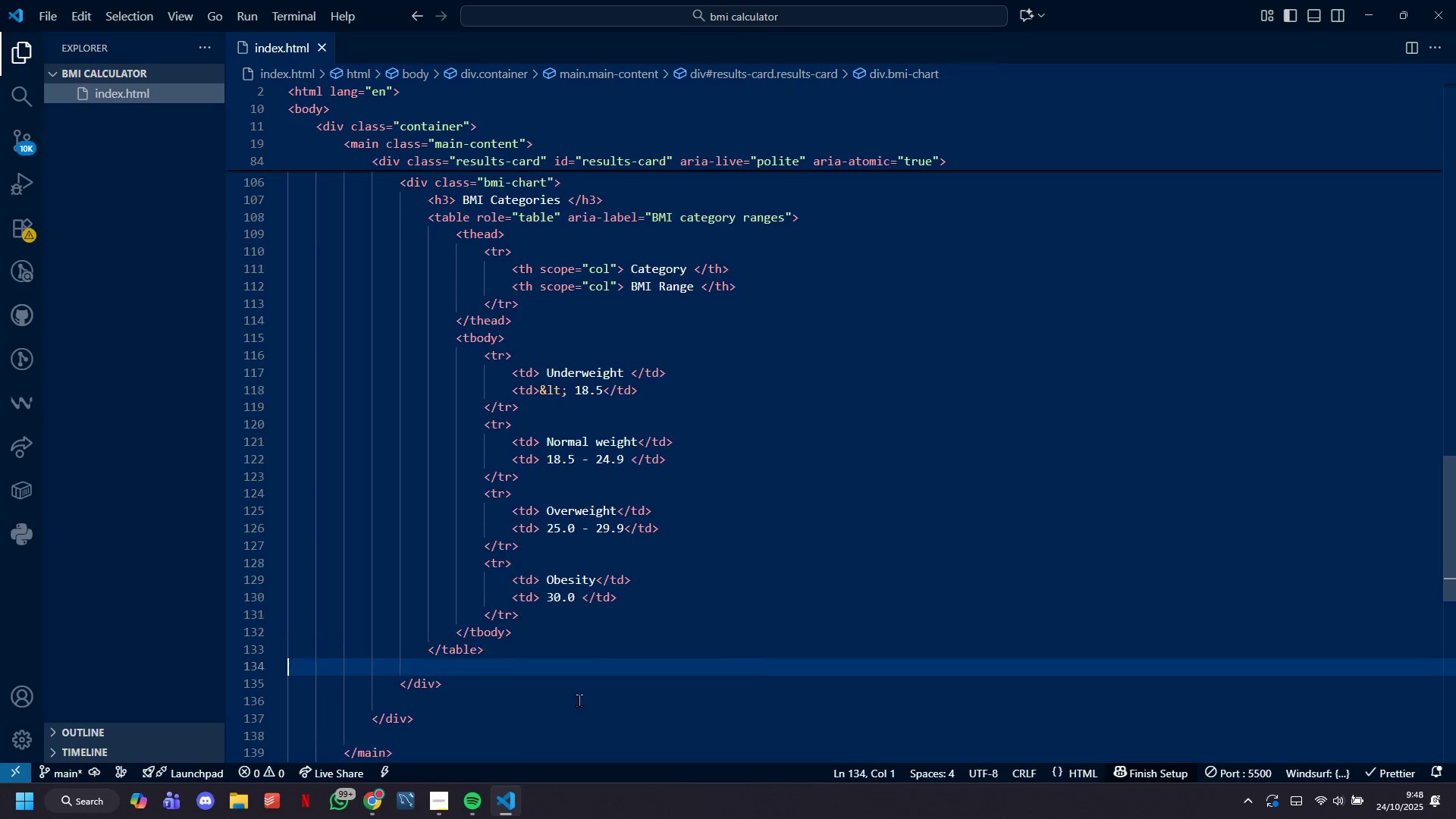 
key(Backspace)
 